 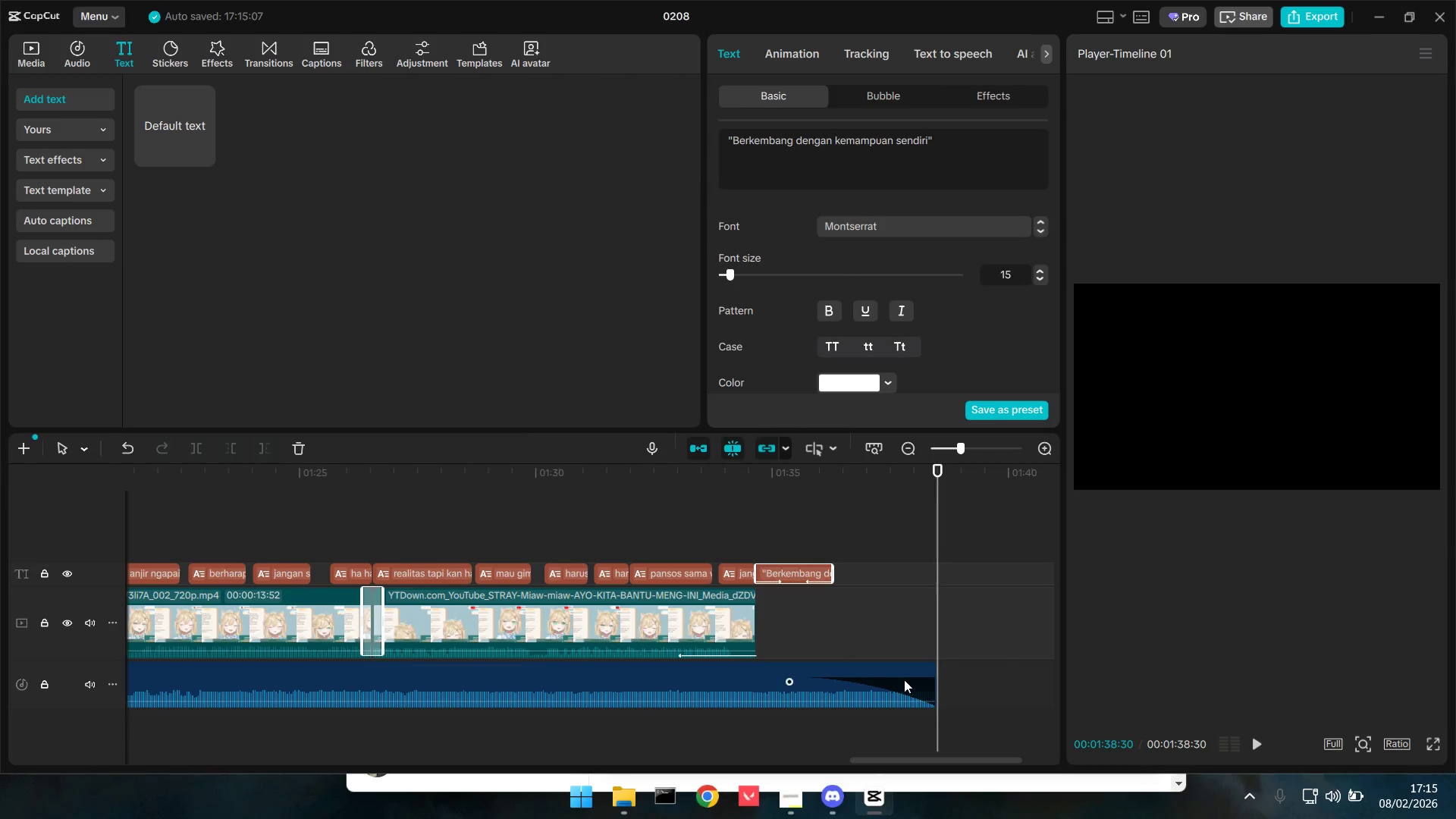 
left_click_drag(start_coordinate=[935, 688], to_coordinate=[833, 689])
 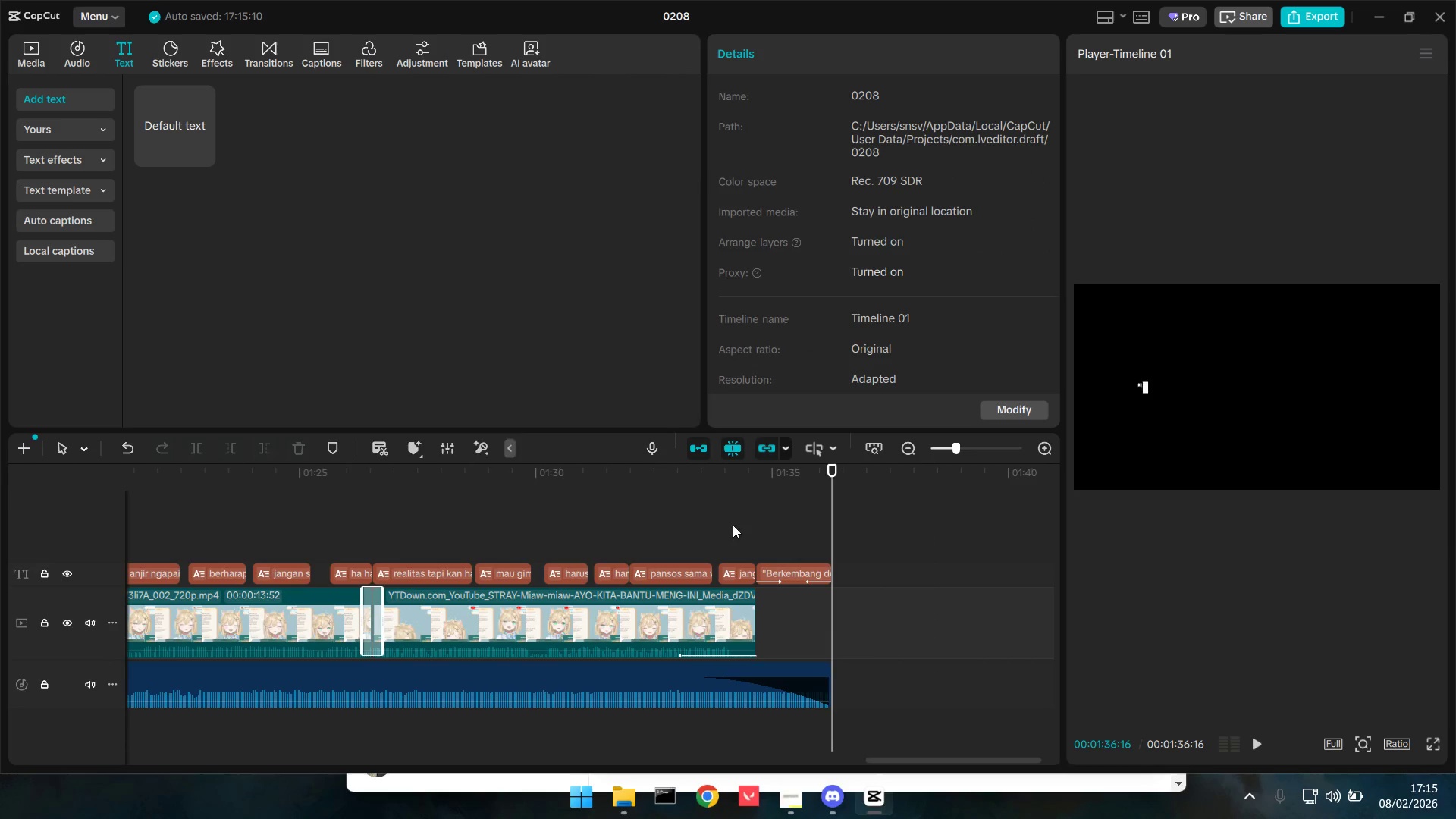 
key(Space)
 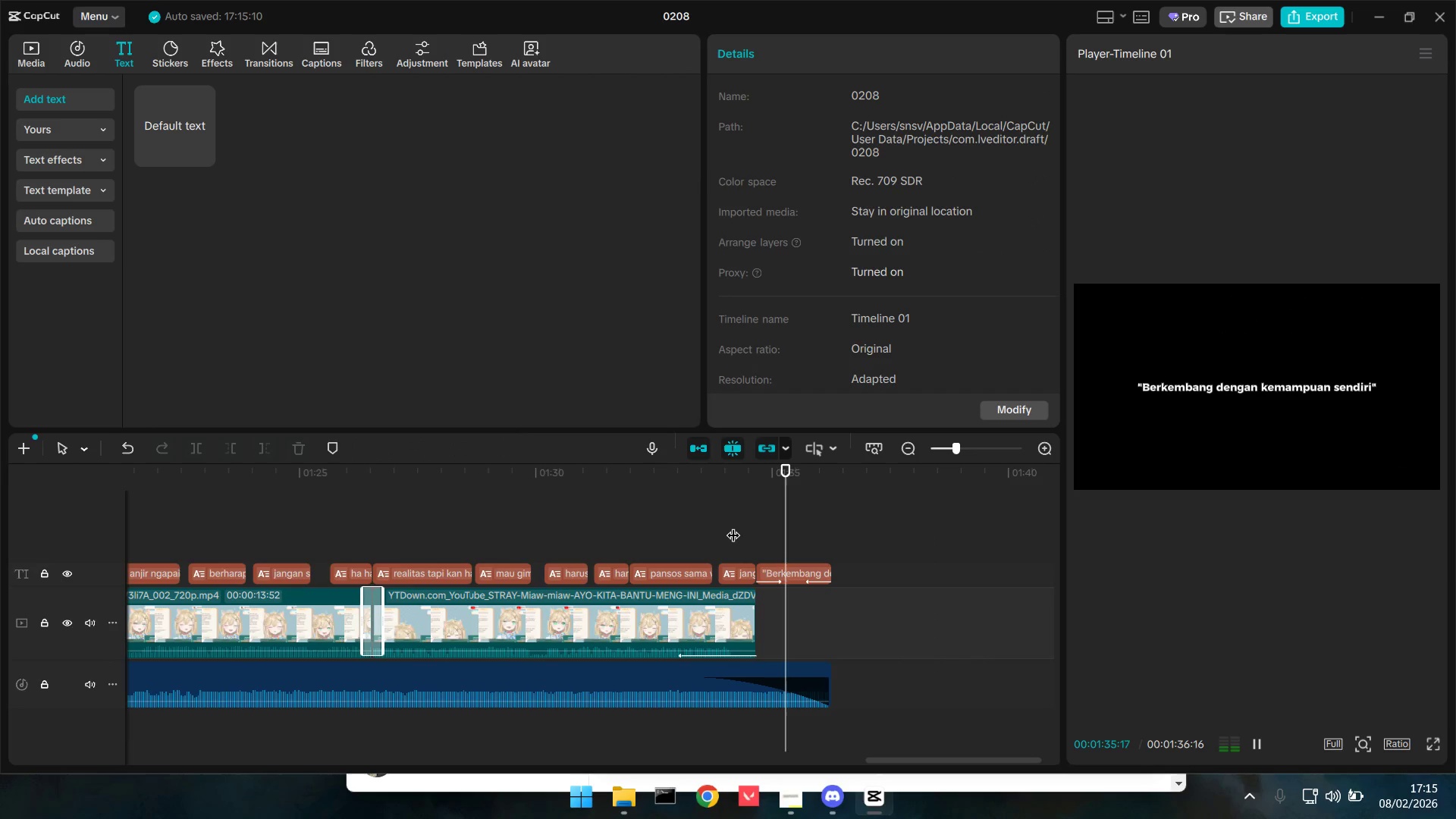 
key(Space)
 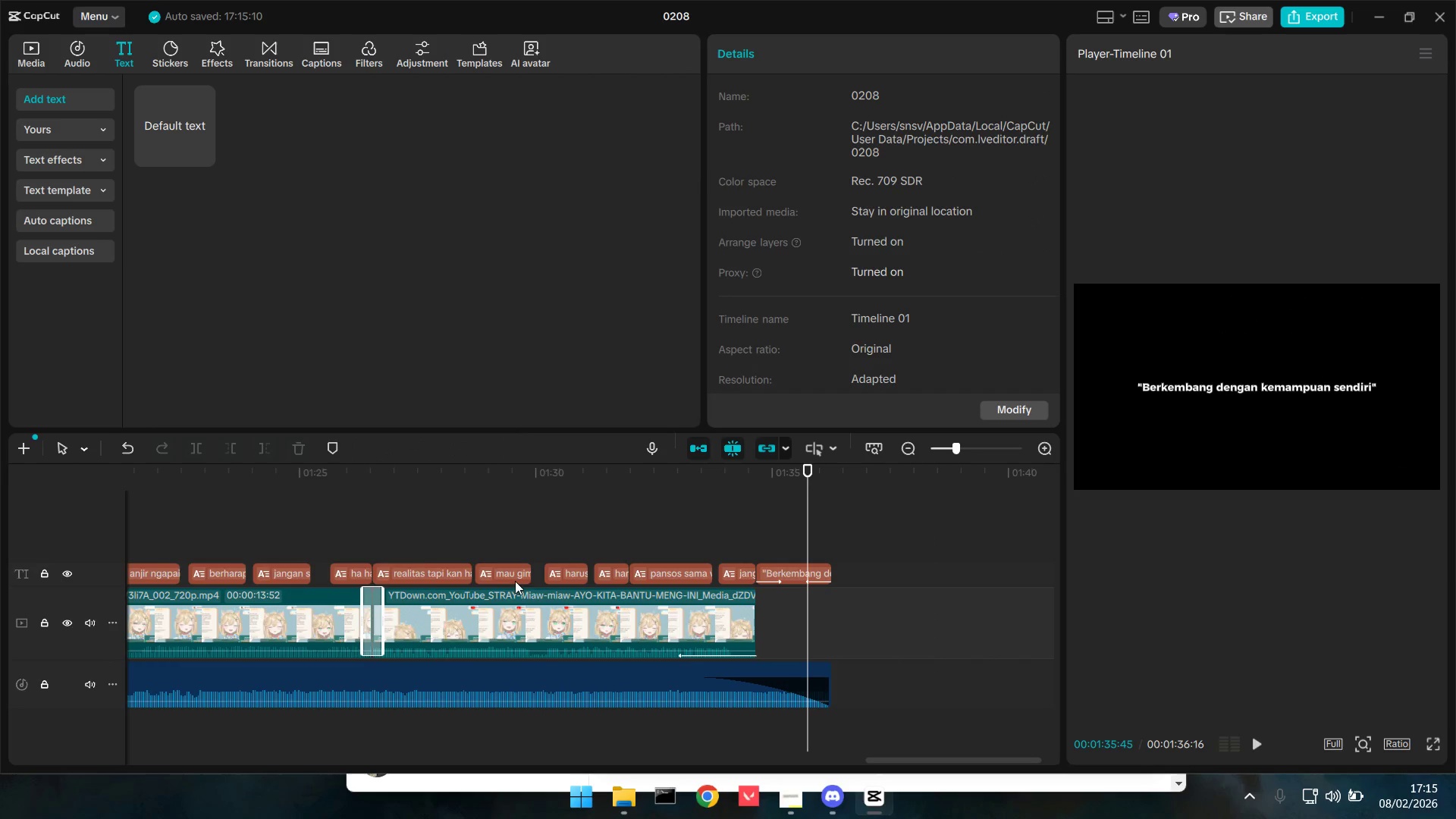 
hold_key(key=ControlLeft, duration=1.5)
scroll: coordinate [430, 634], scroll_direction: down, amount: 17.0
 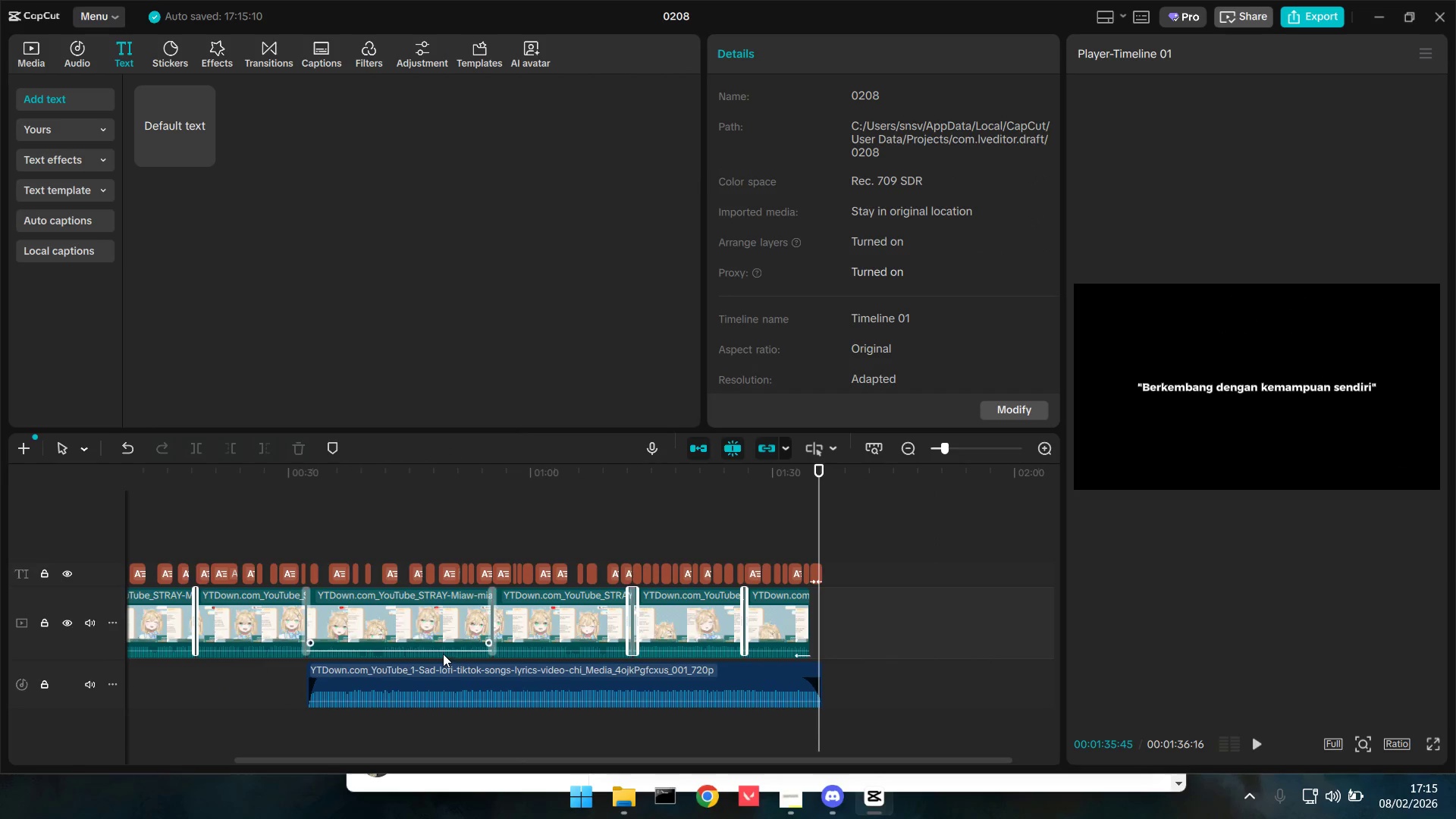 
key(Control+ControlLeft)
 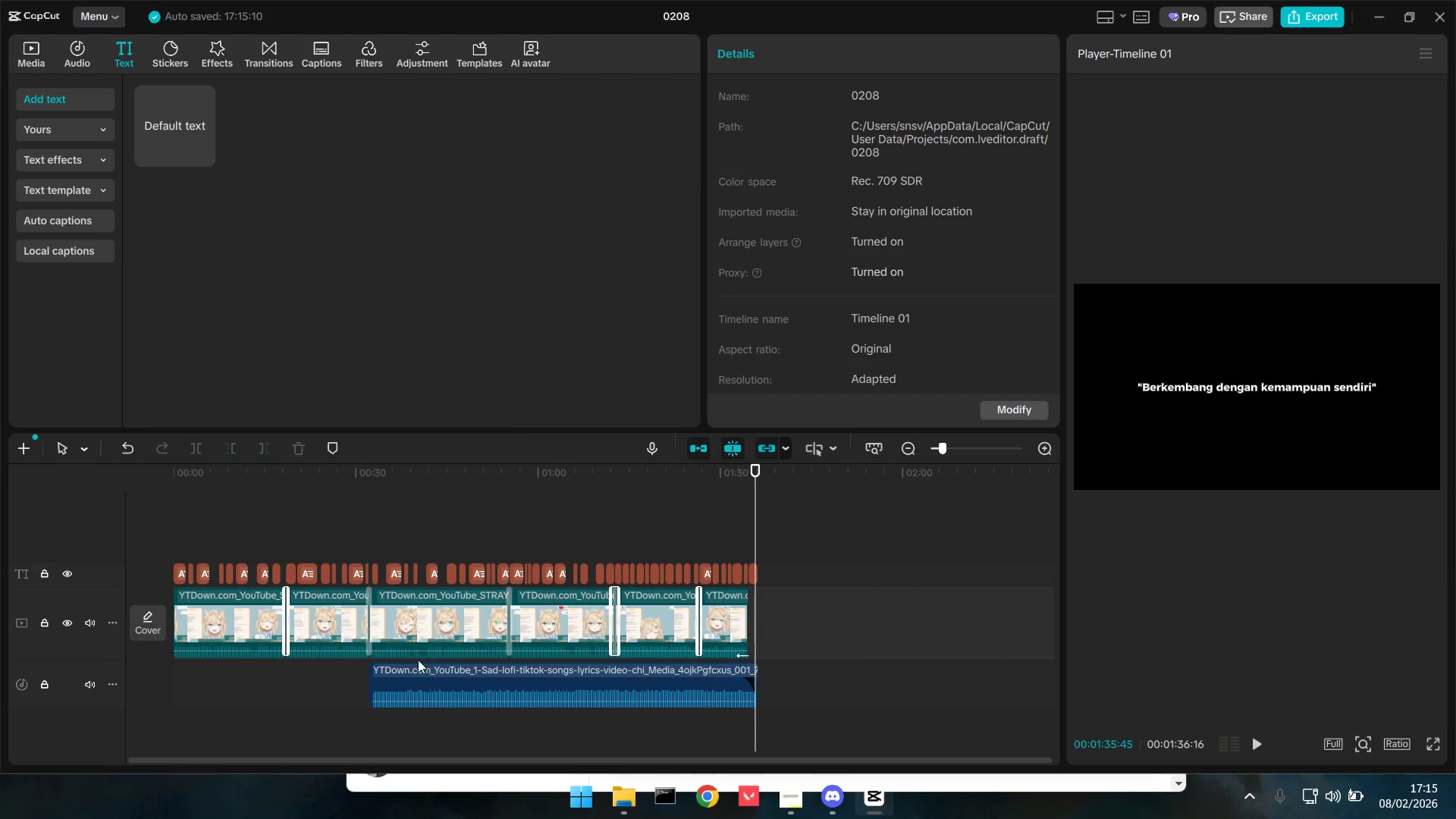 
key(Control+ControlLeft)
 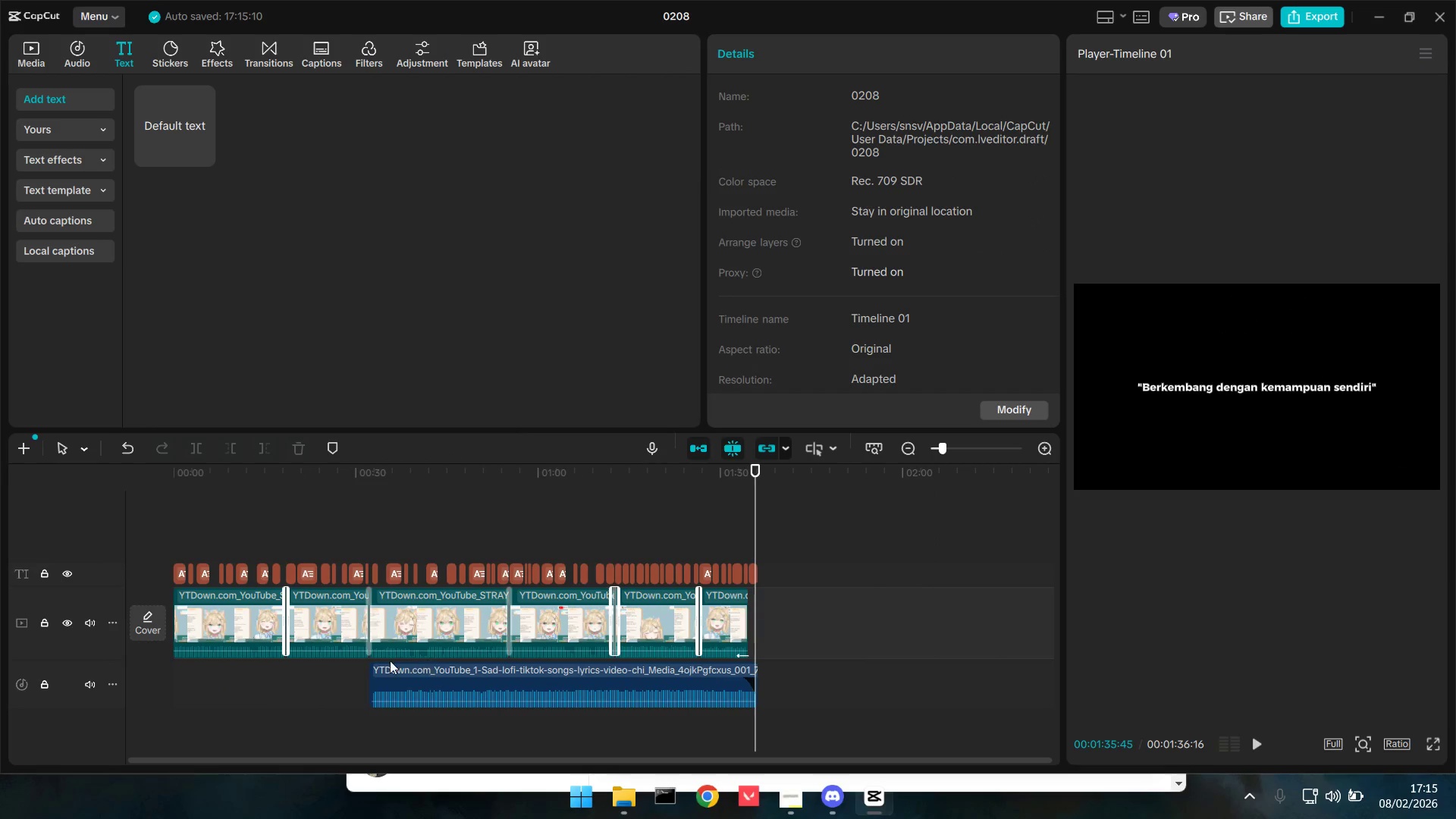 
key(Control+ControlLeft)
 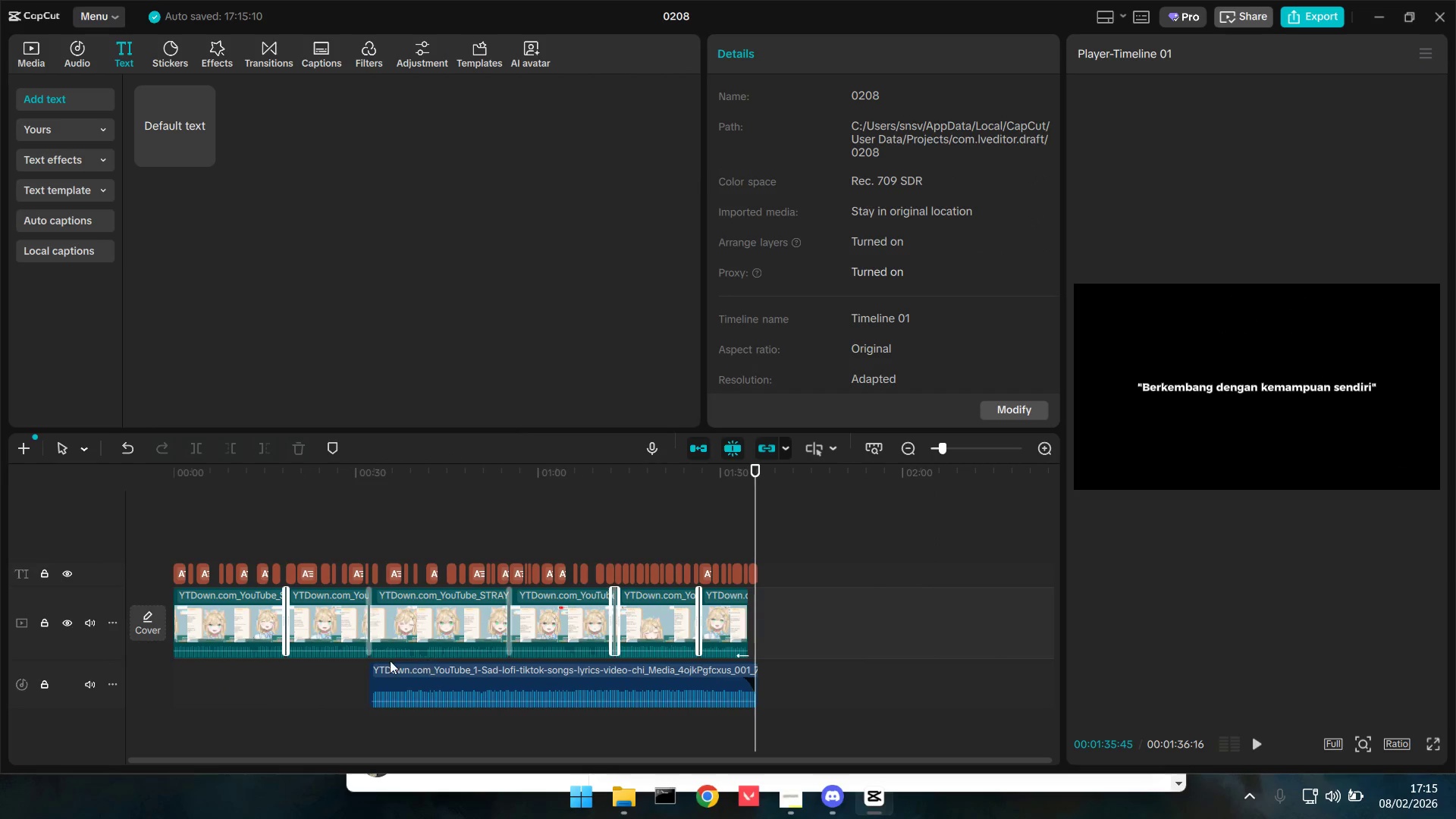 
key(Control+ControlLeft)
 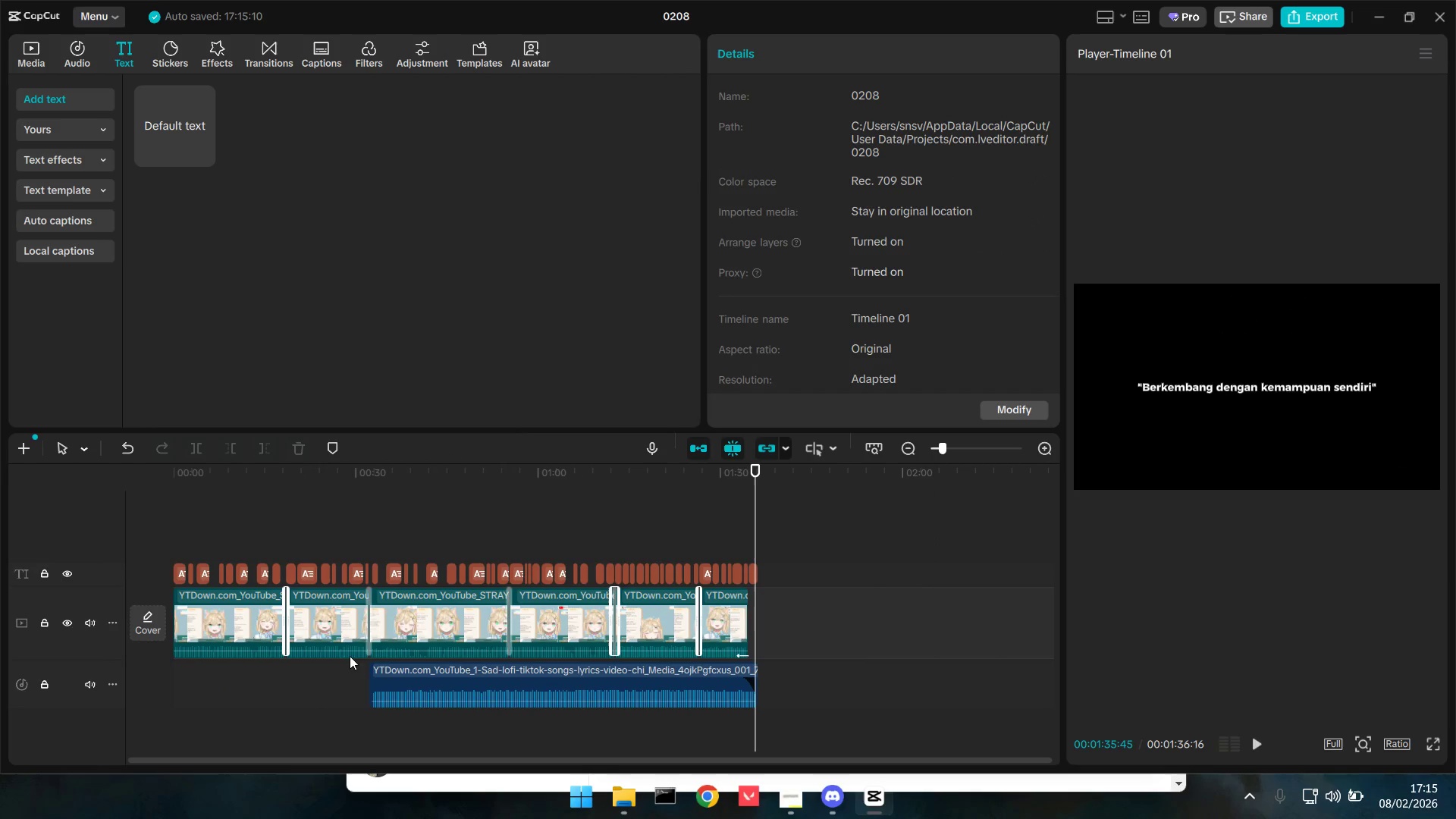 
key(Control+ControlLeft)
 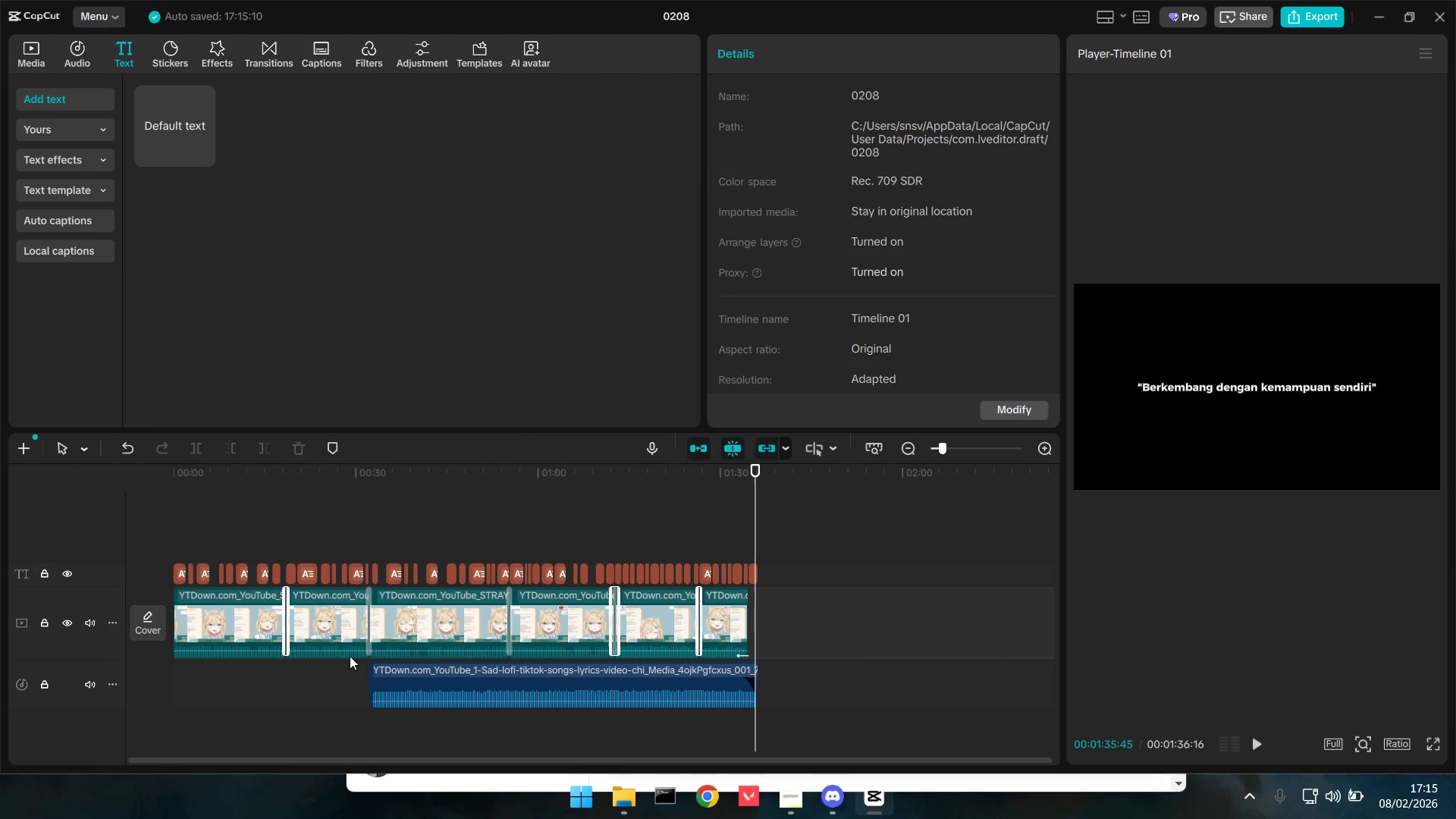 
key(Control+ControlLeft)
 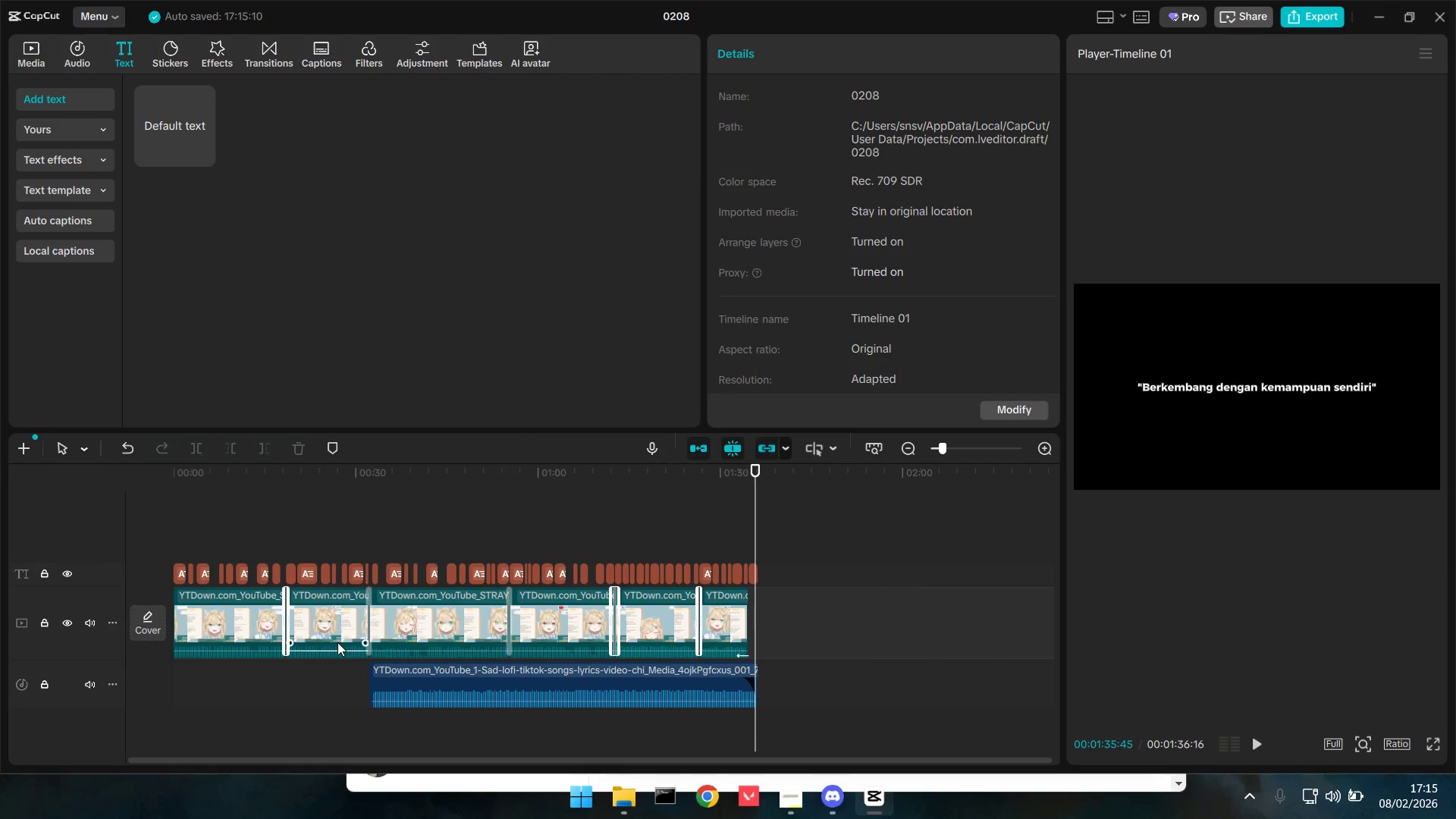 
key(Control+ControlLeft)
 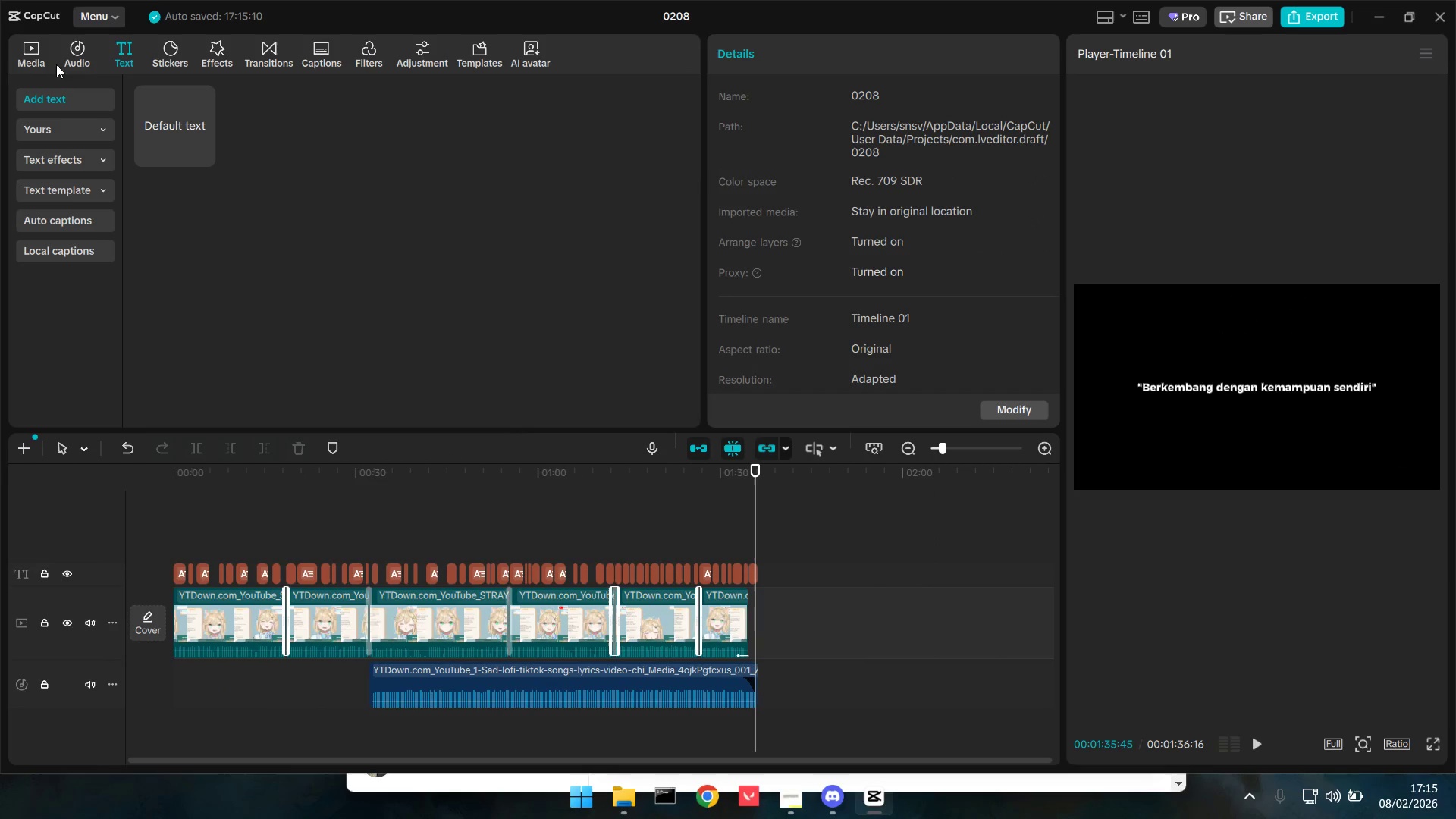 
scroll: coordinate [442, 658], scroll_direction: down, amount: 3.0
 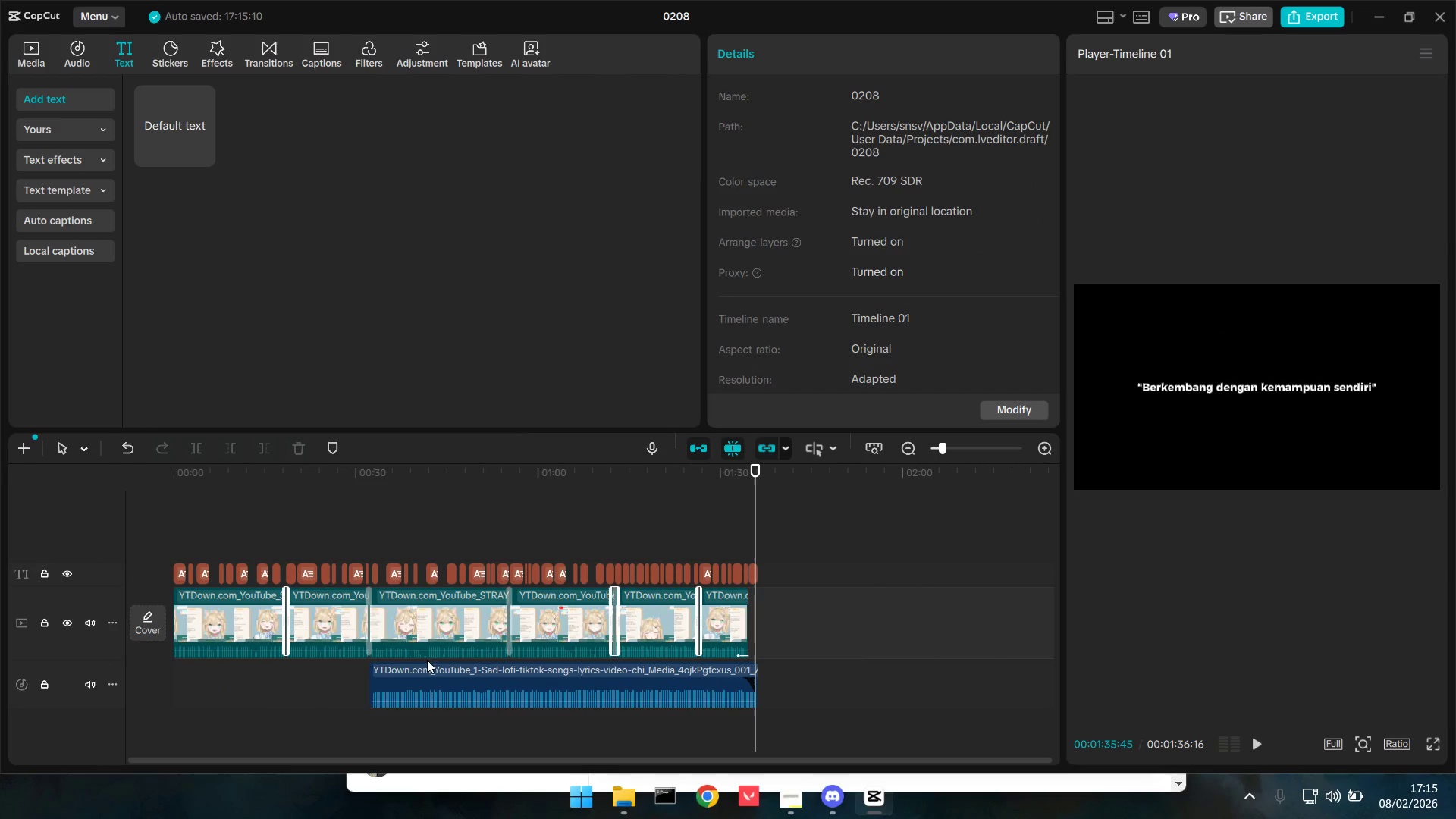 
left_click([38, 48])
 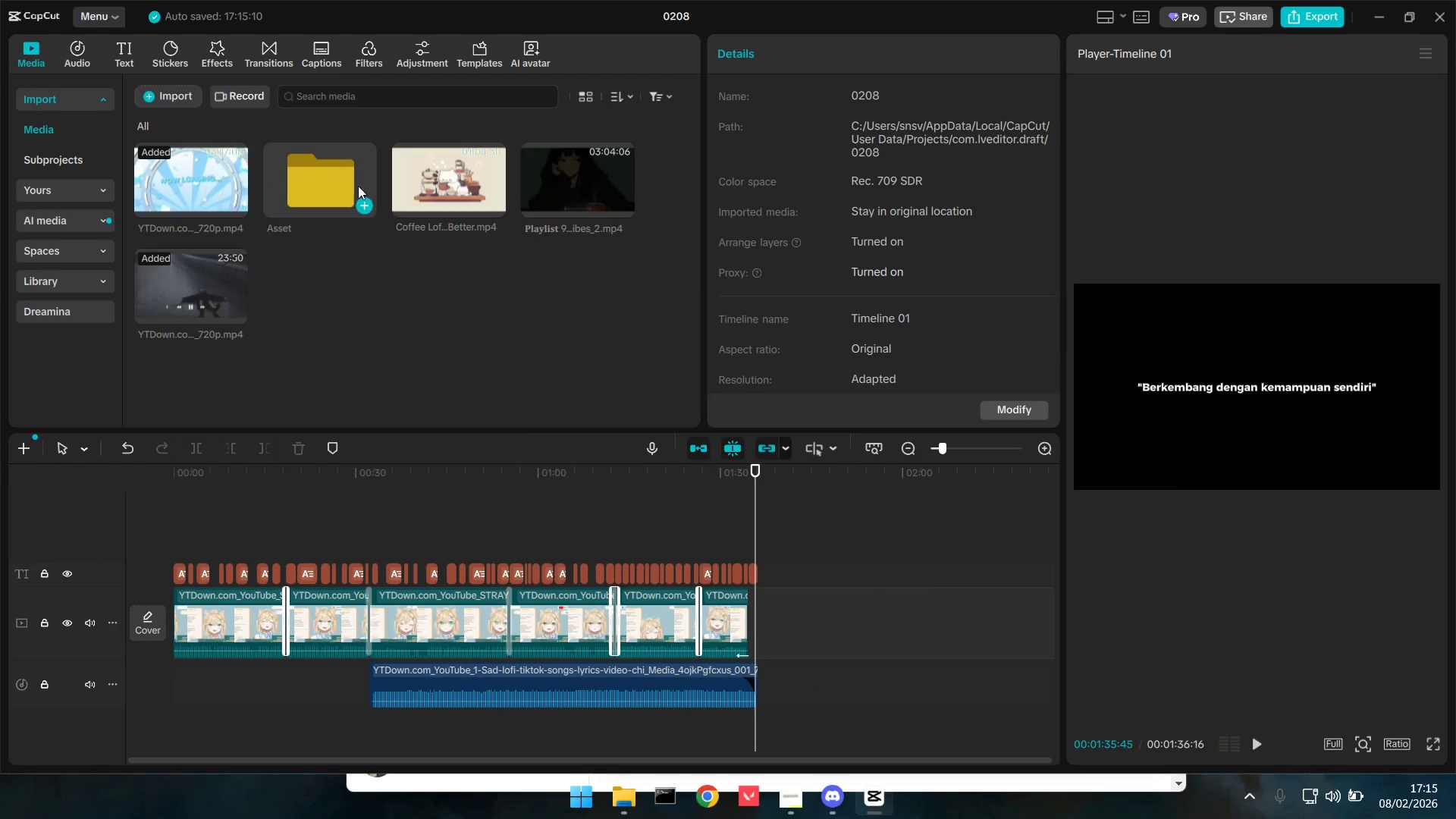 
left_click_drag(start_coordinate=[428, 161], to_coordinate=[814, 608])
 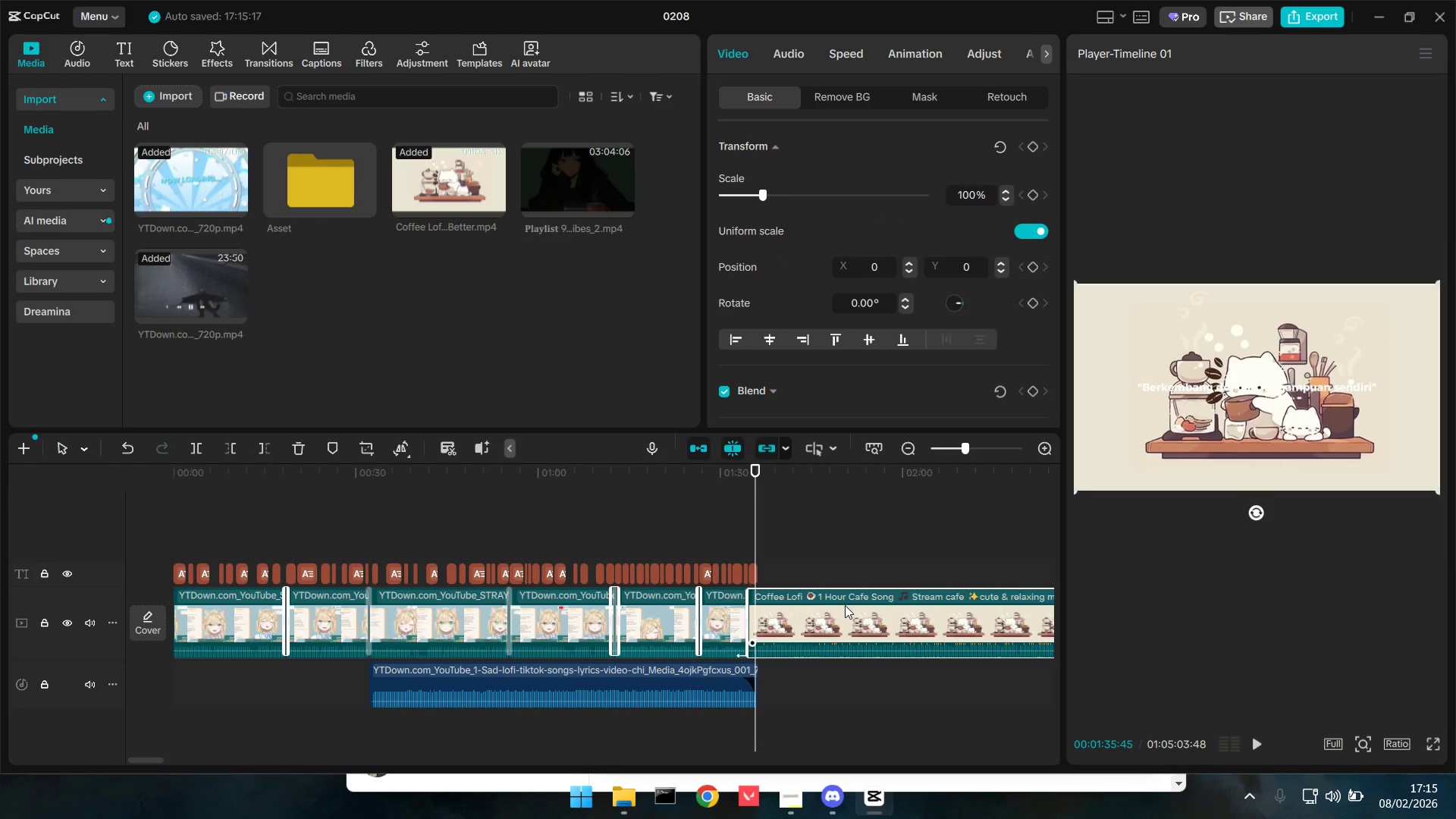 
key(E)
 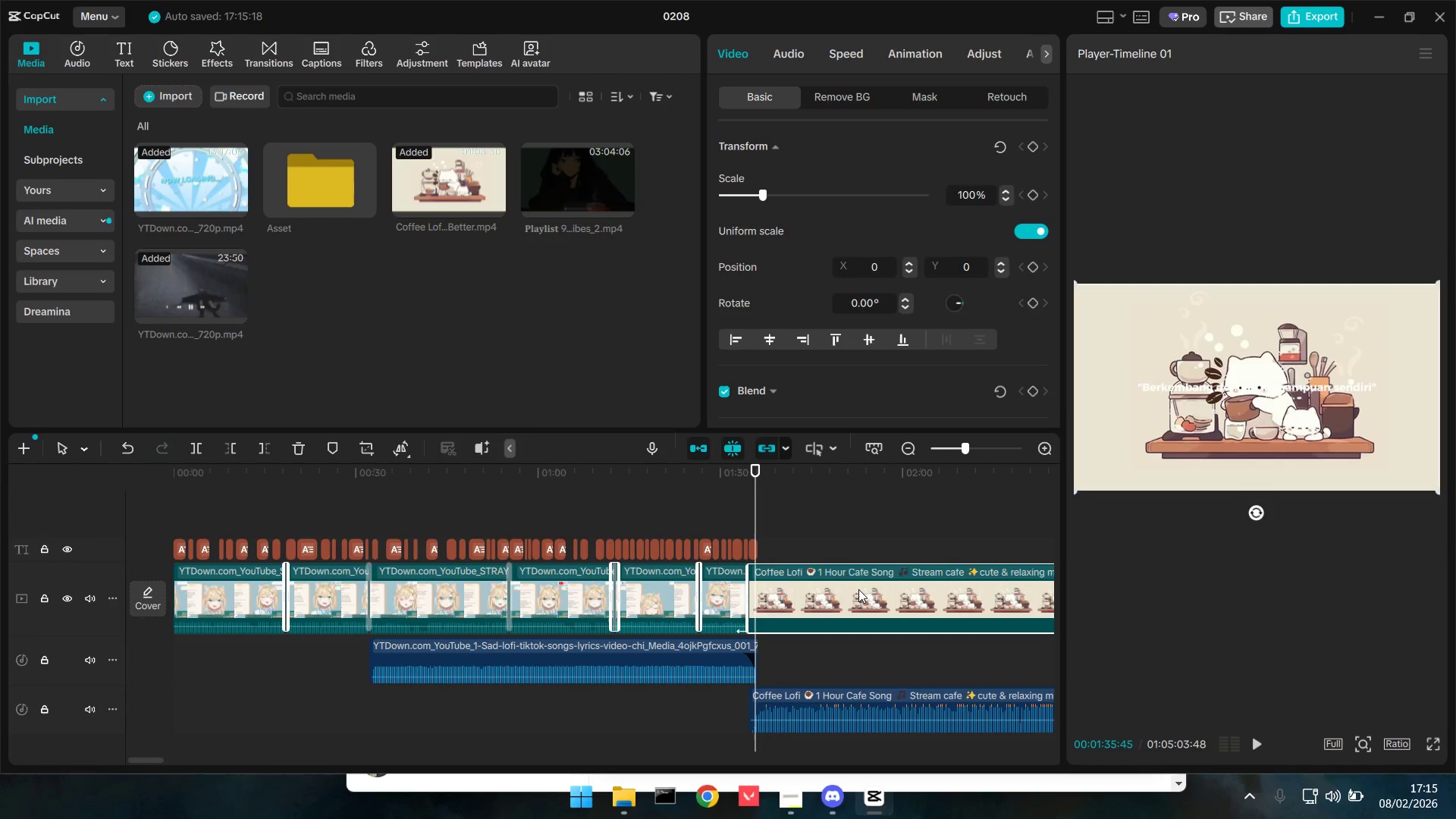 
key(Backspace)
 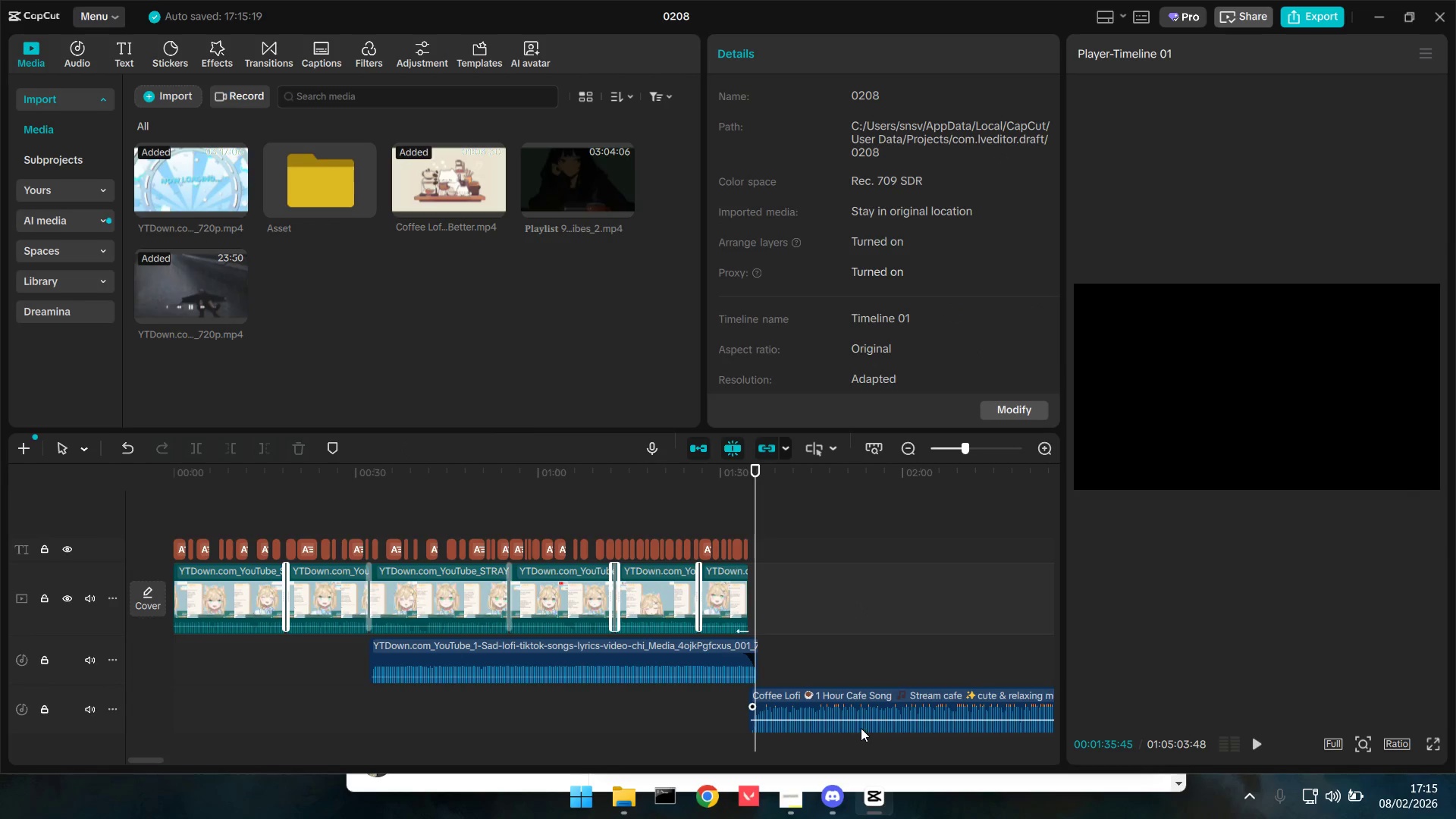 
left_click_drag(start_coordinate=[868, 693], to_coordinate=[295, 696])
 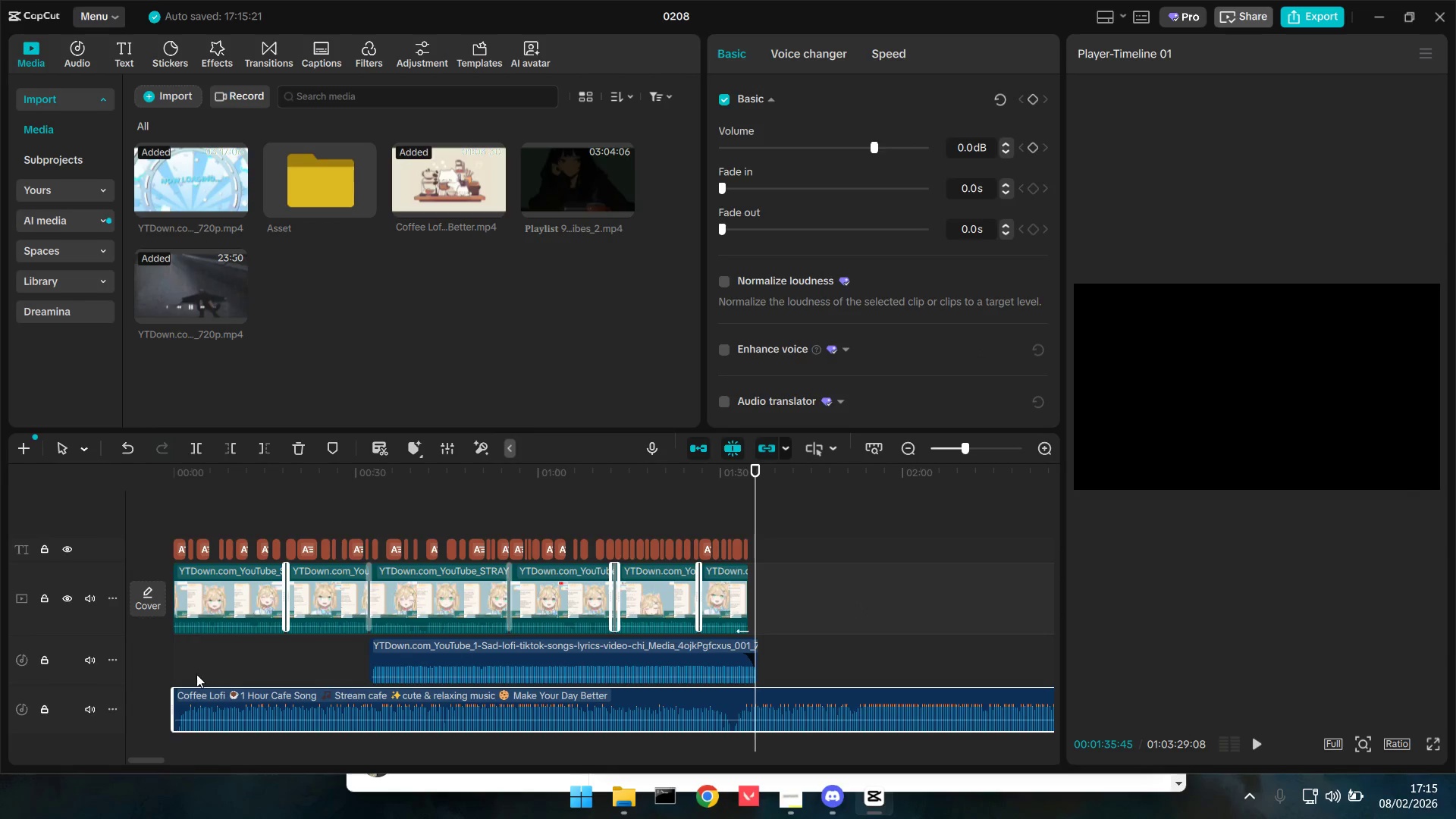 
hold_key(key=ControlLeft, duration=0.45)
scroll: coordinate [203, 681], scroll_direction: up, amount: 5.0
 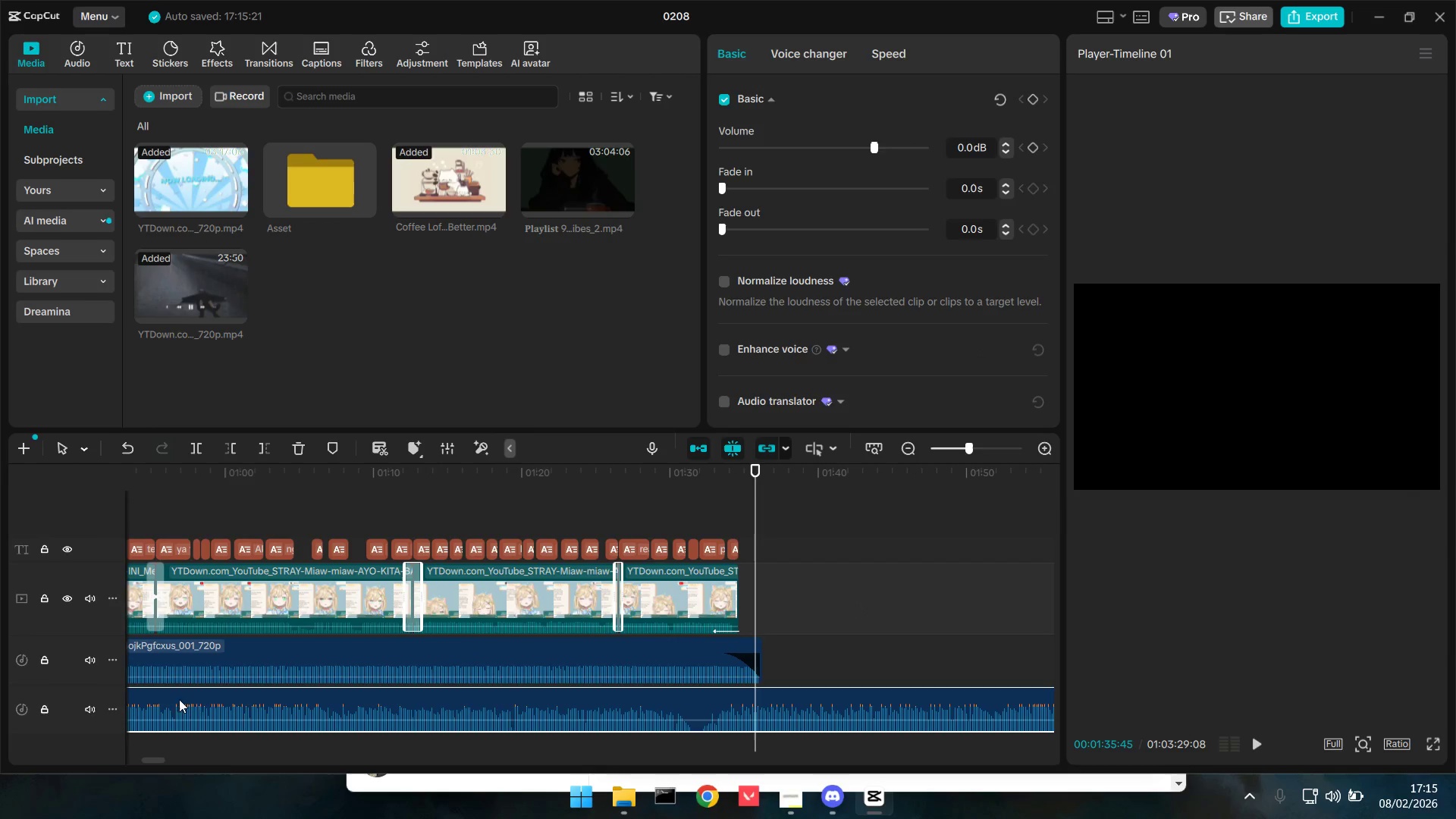 
hold_key(key=ControlLeft, duration=0.83)
 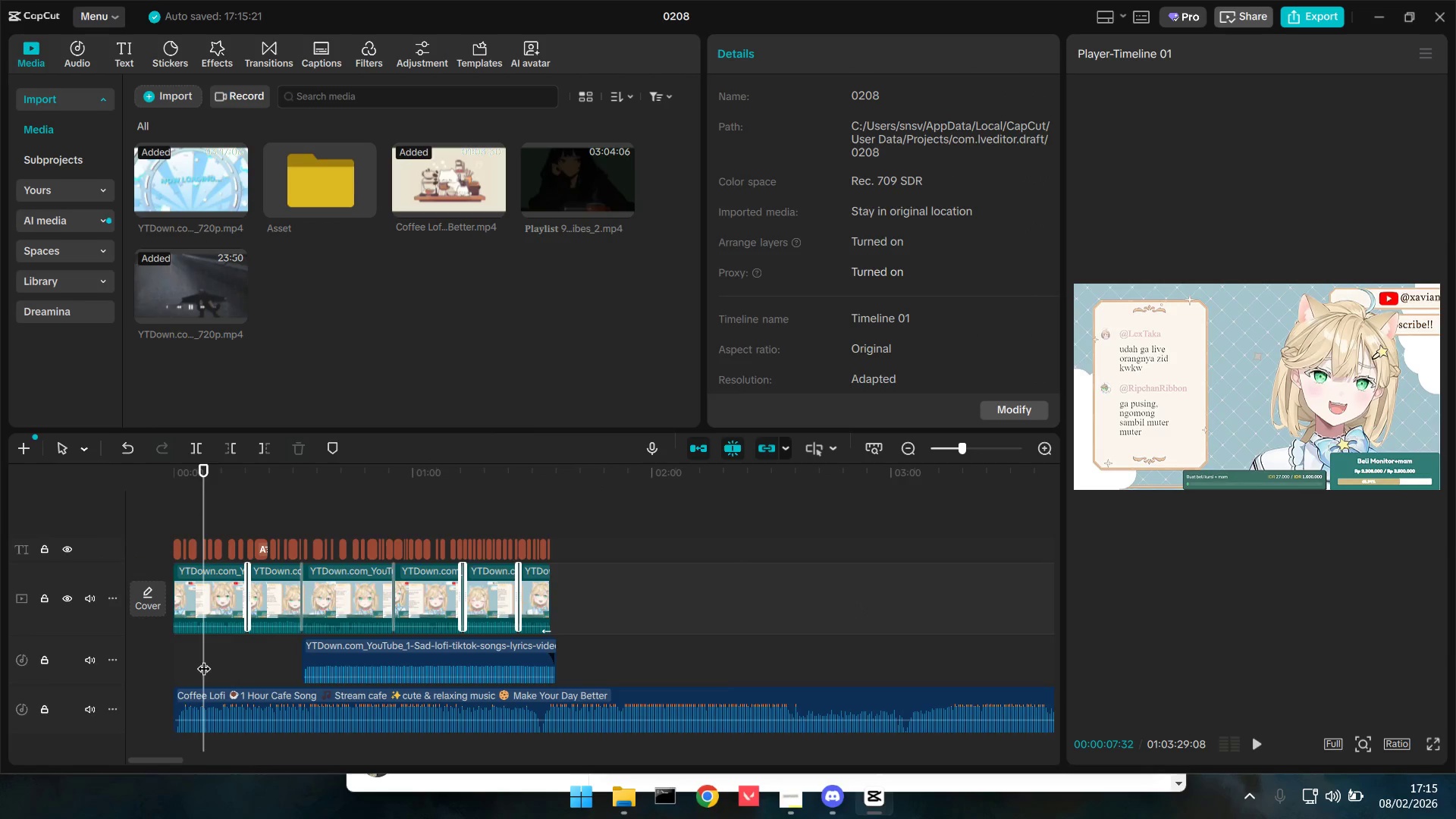 
left_click([204, 658])
 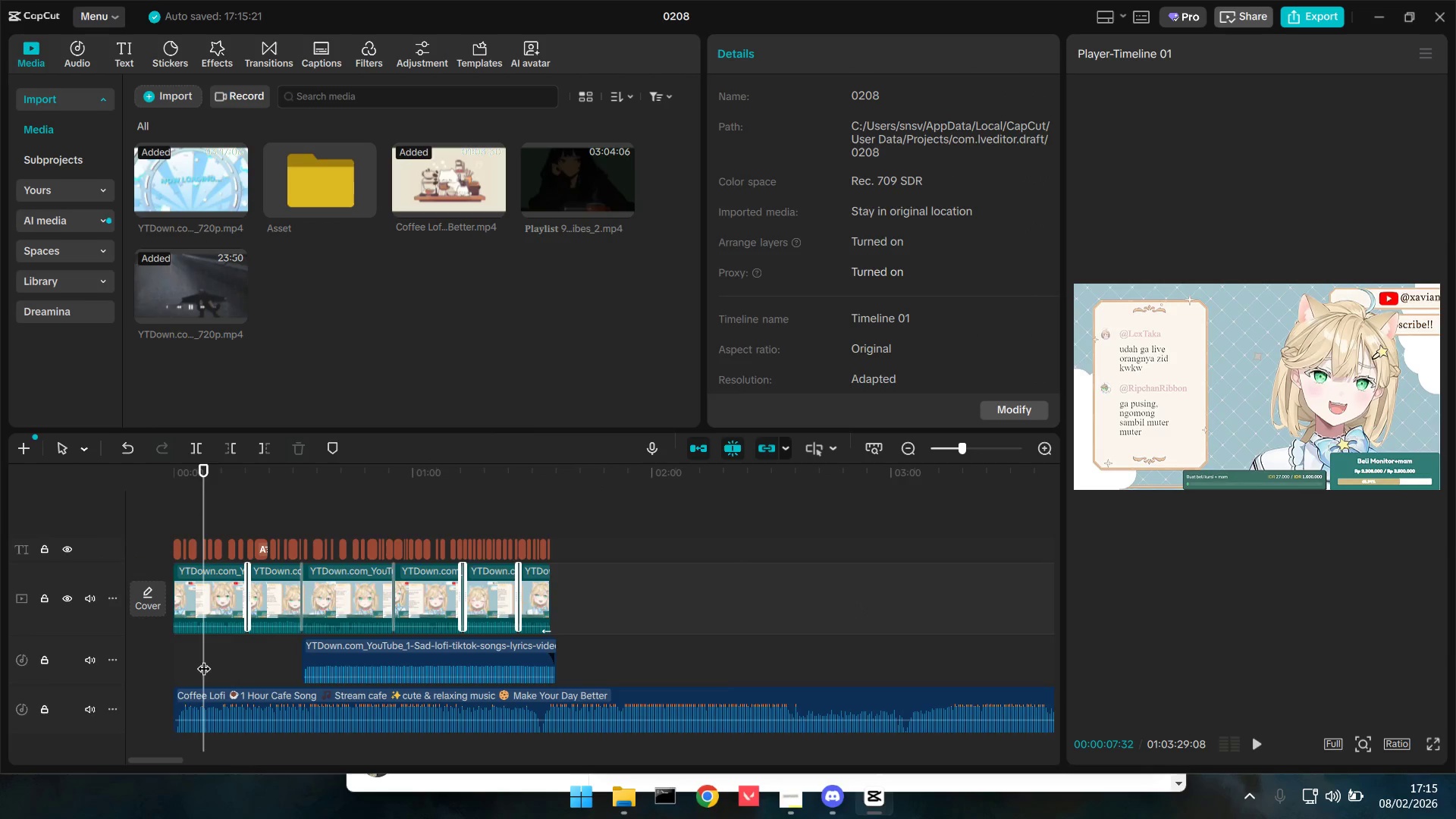 
scroll: coordinate [199, 711], scroll_direction: down, amount: 9.0
 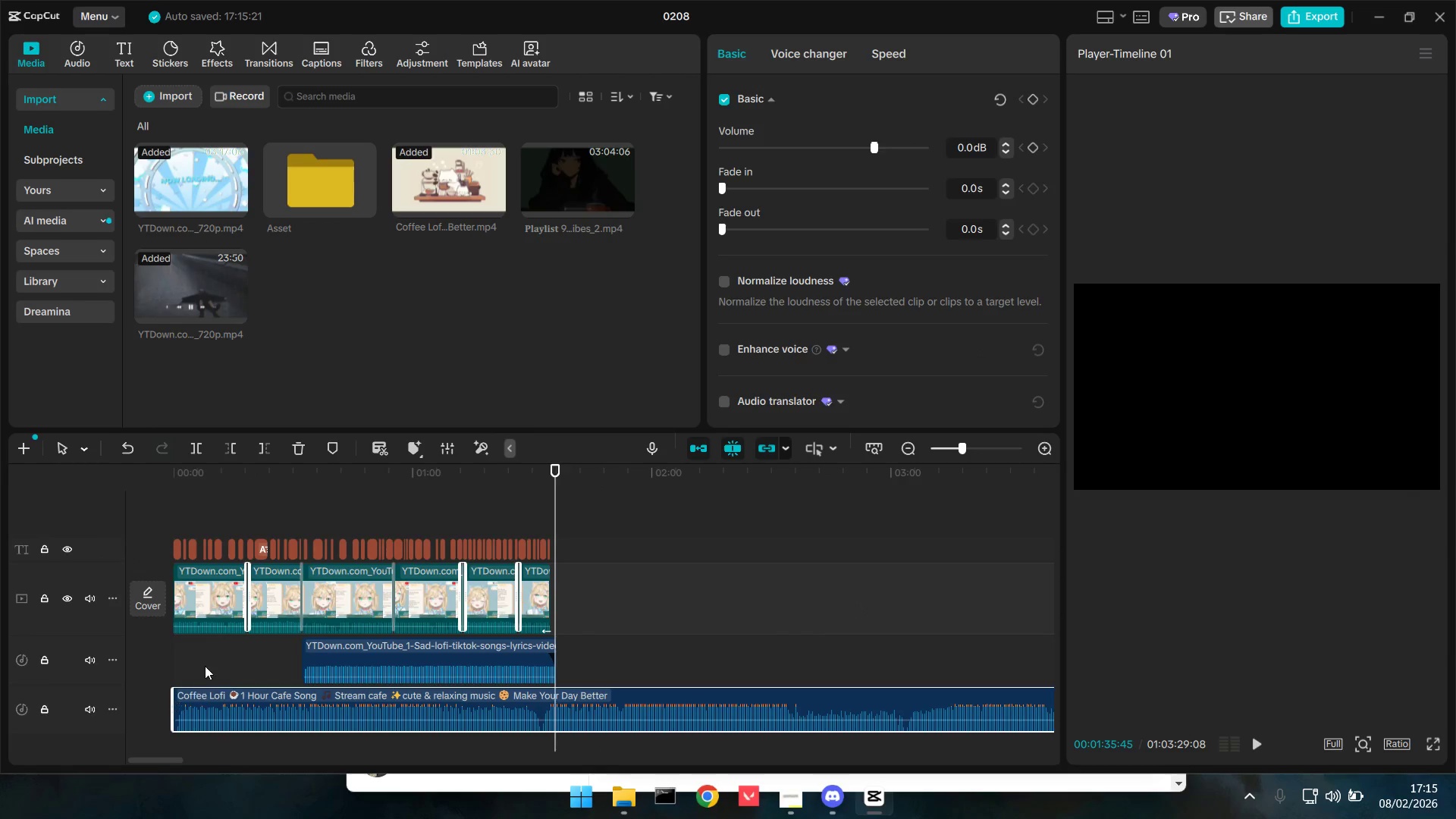 
left_click_drag(start_coordinate=[204, 659], to_coordinate=[135, 669])
 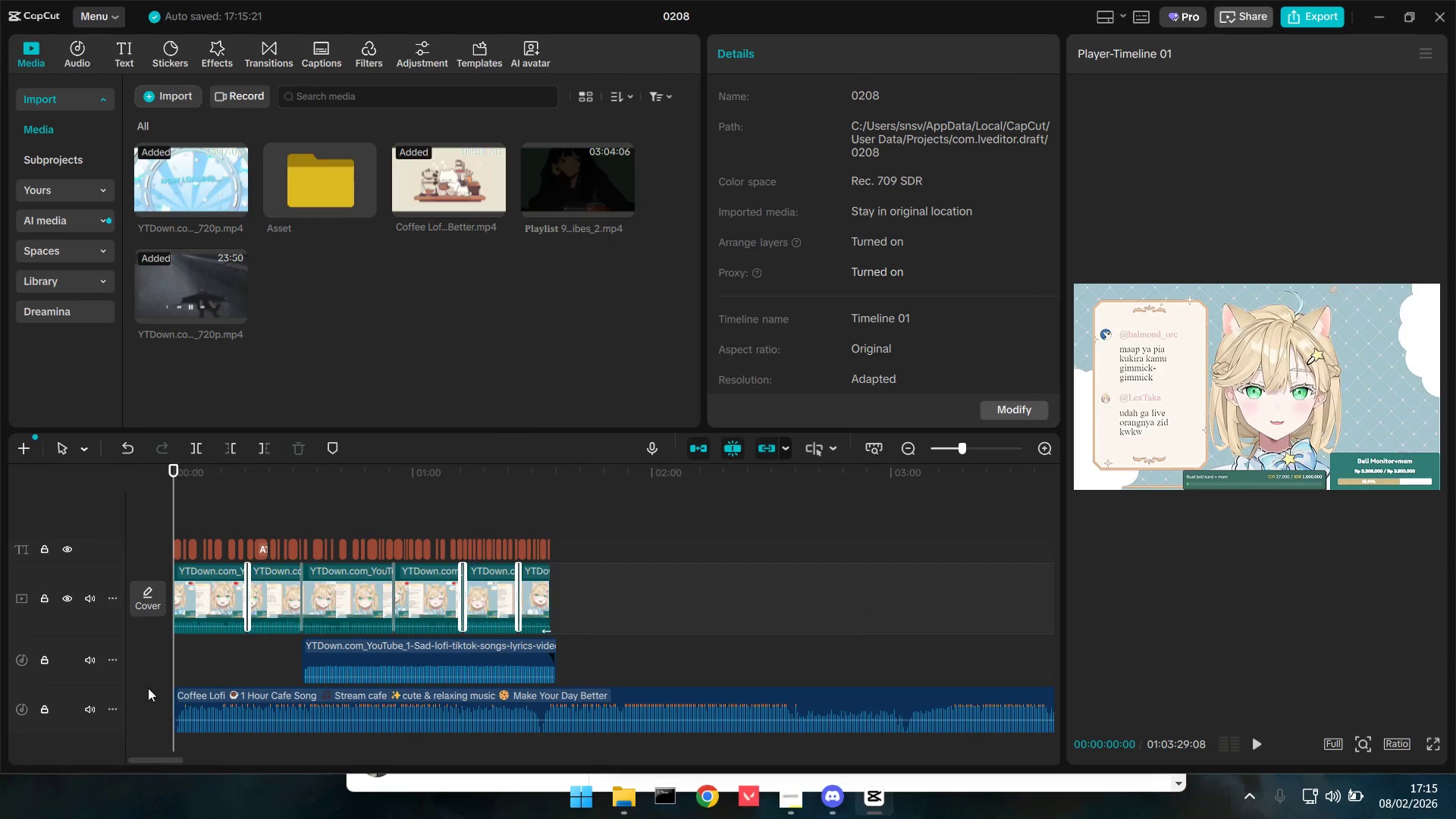 
hold_key(key=ControlLeft, duration=1.5)
 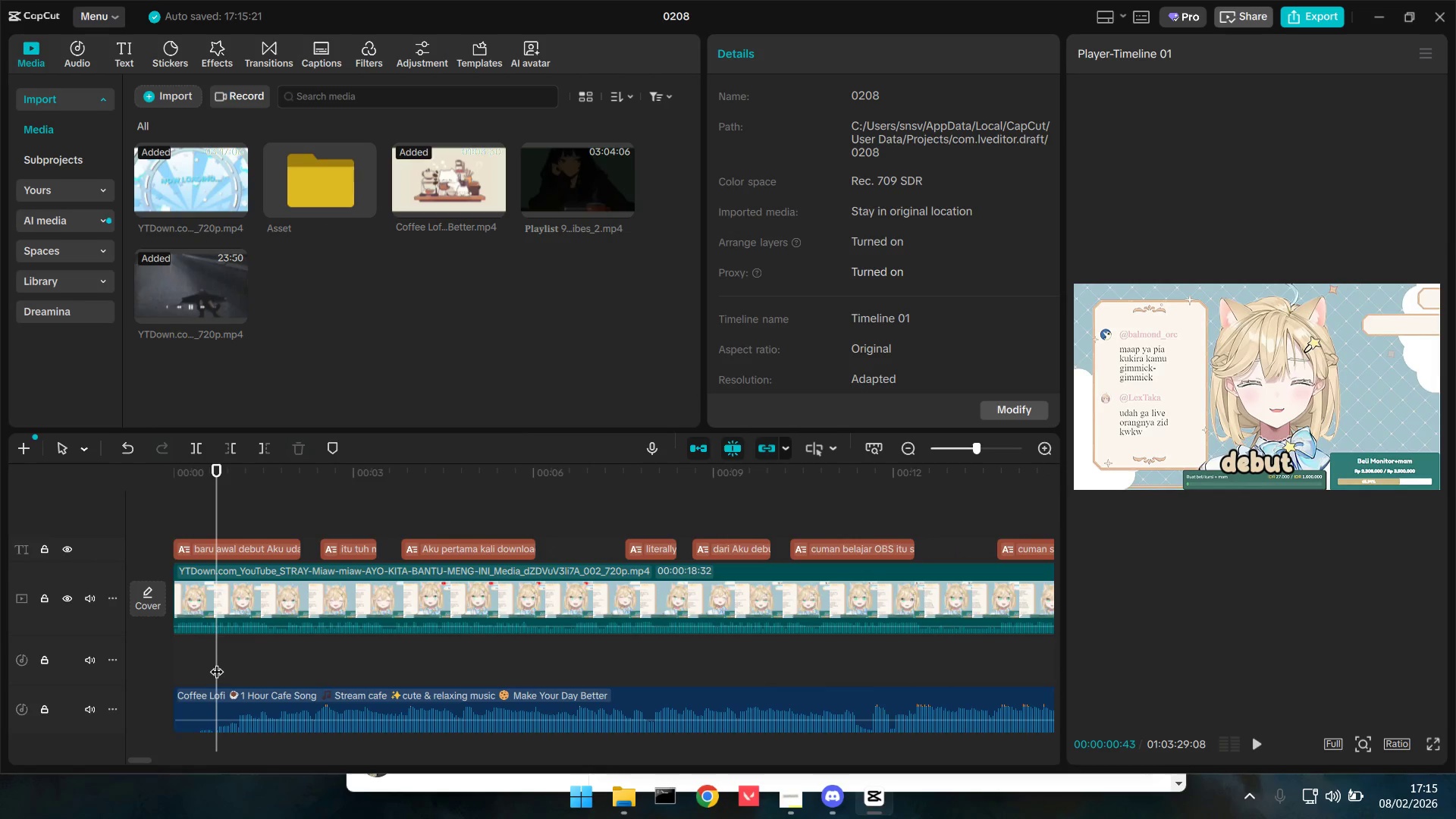 
key(Control+ControlLeft)
 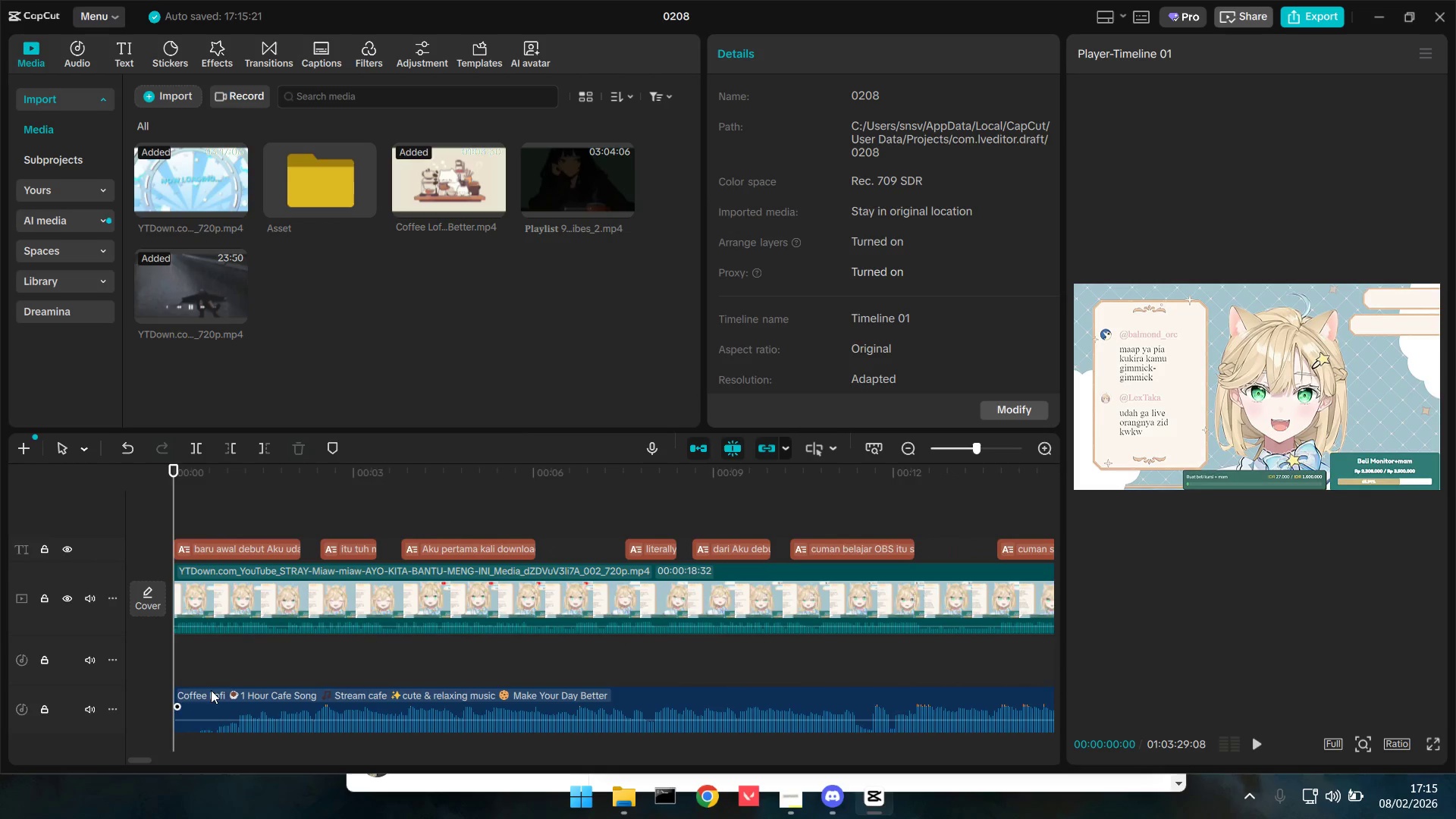 
key(Control+ControlLeft)
 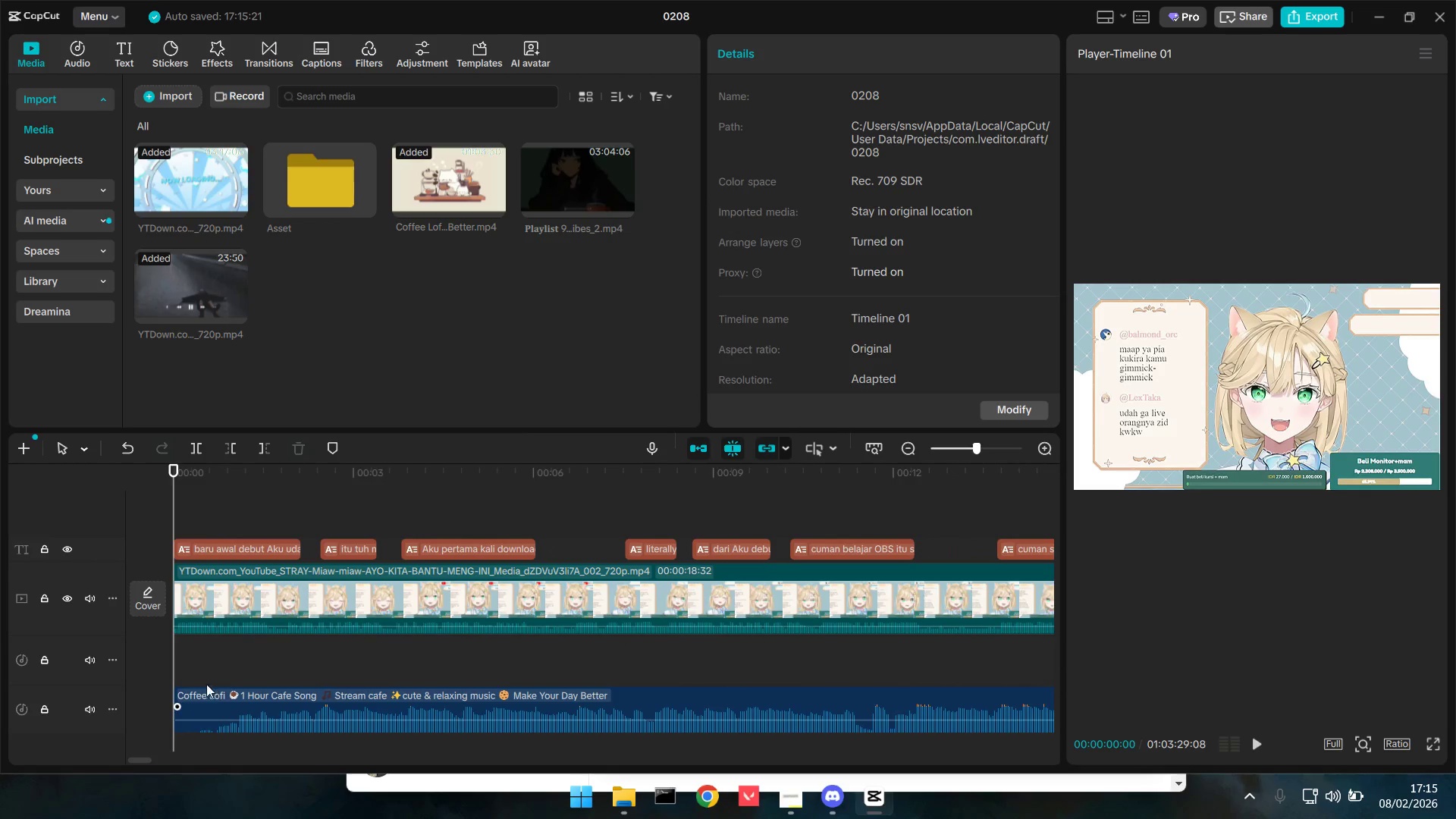 
key(Control+ControlLeft)
 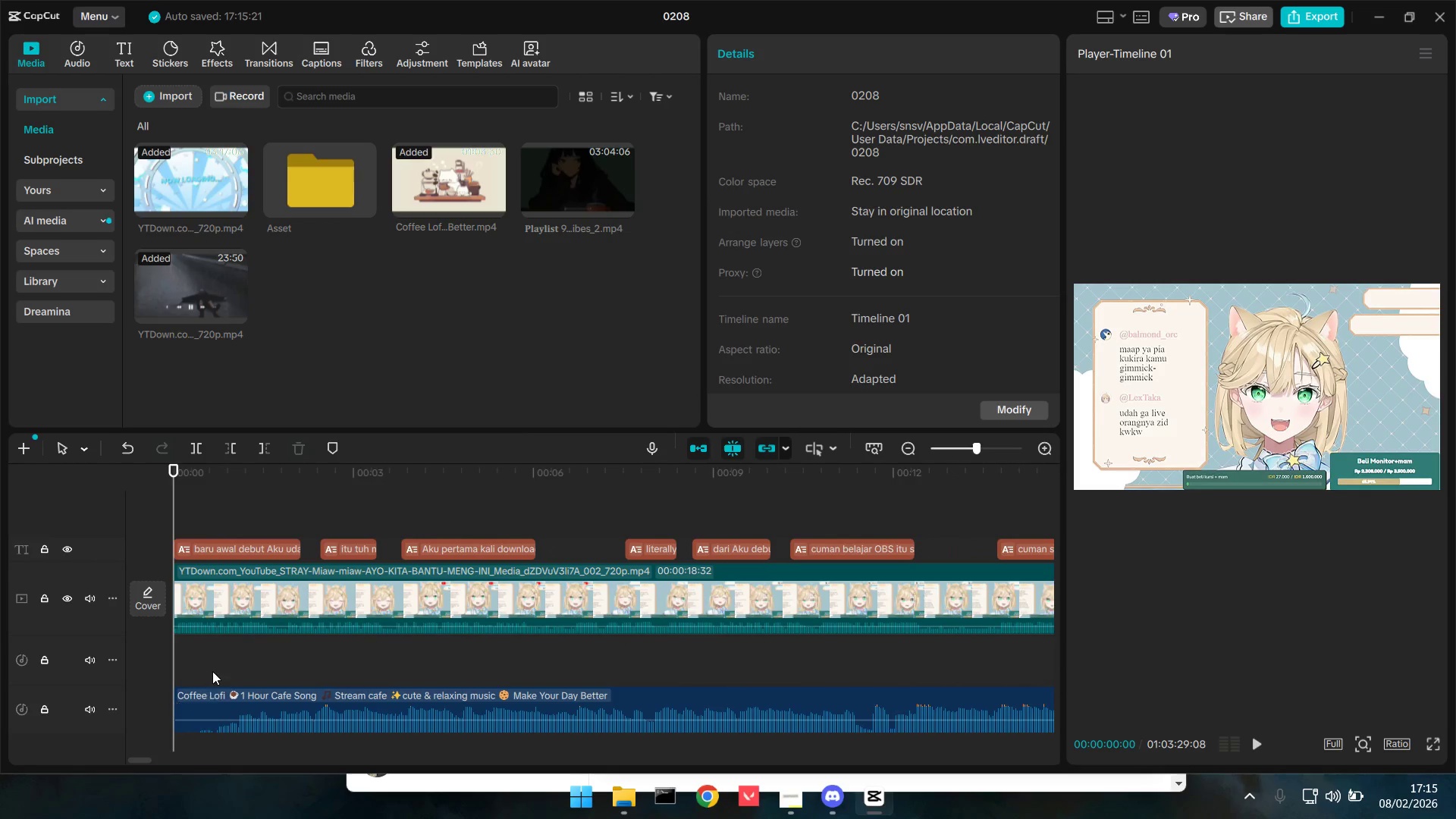 
key(Control+ControlLeft)
 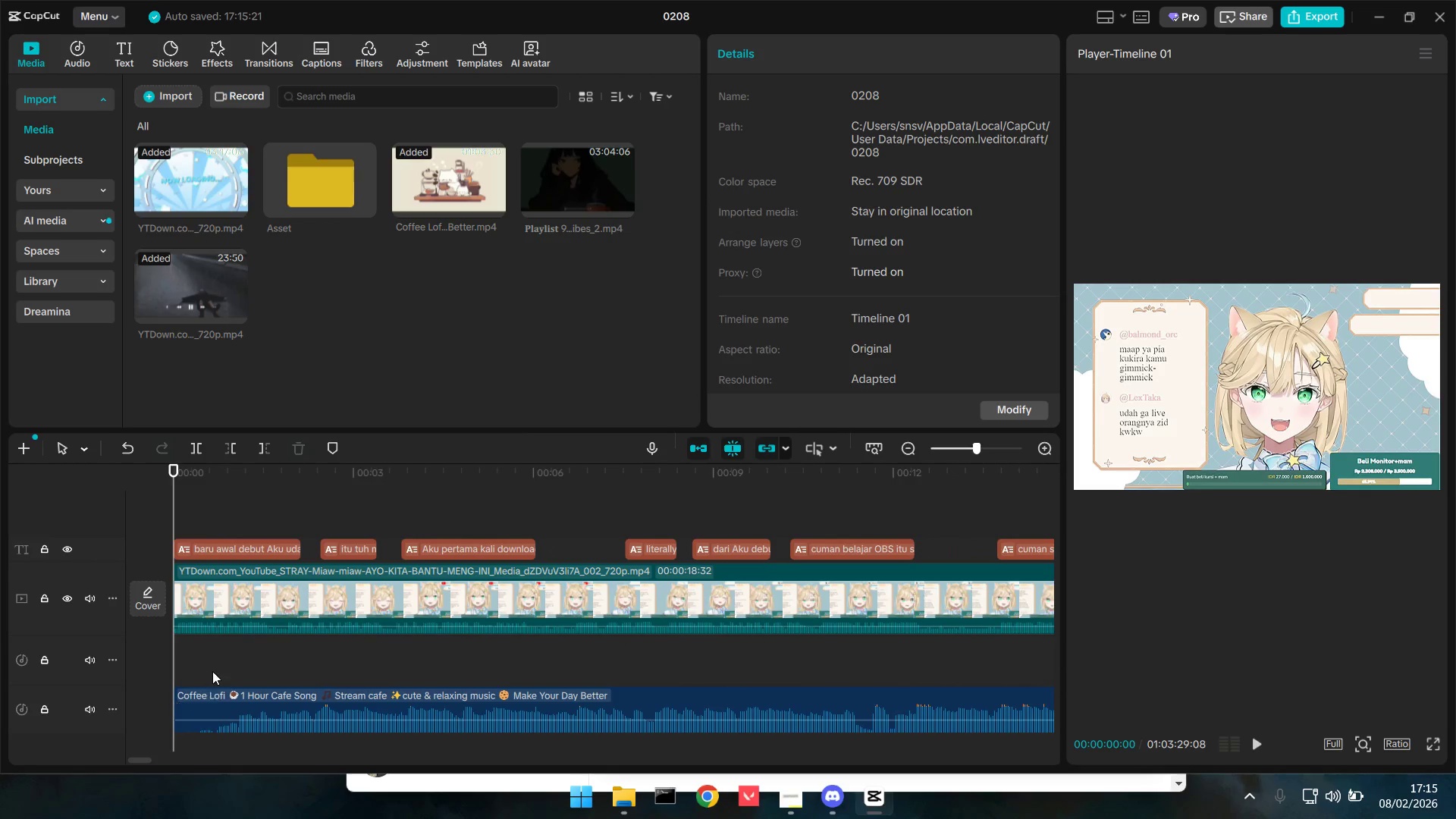 
key(Control+ControlLeft)
 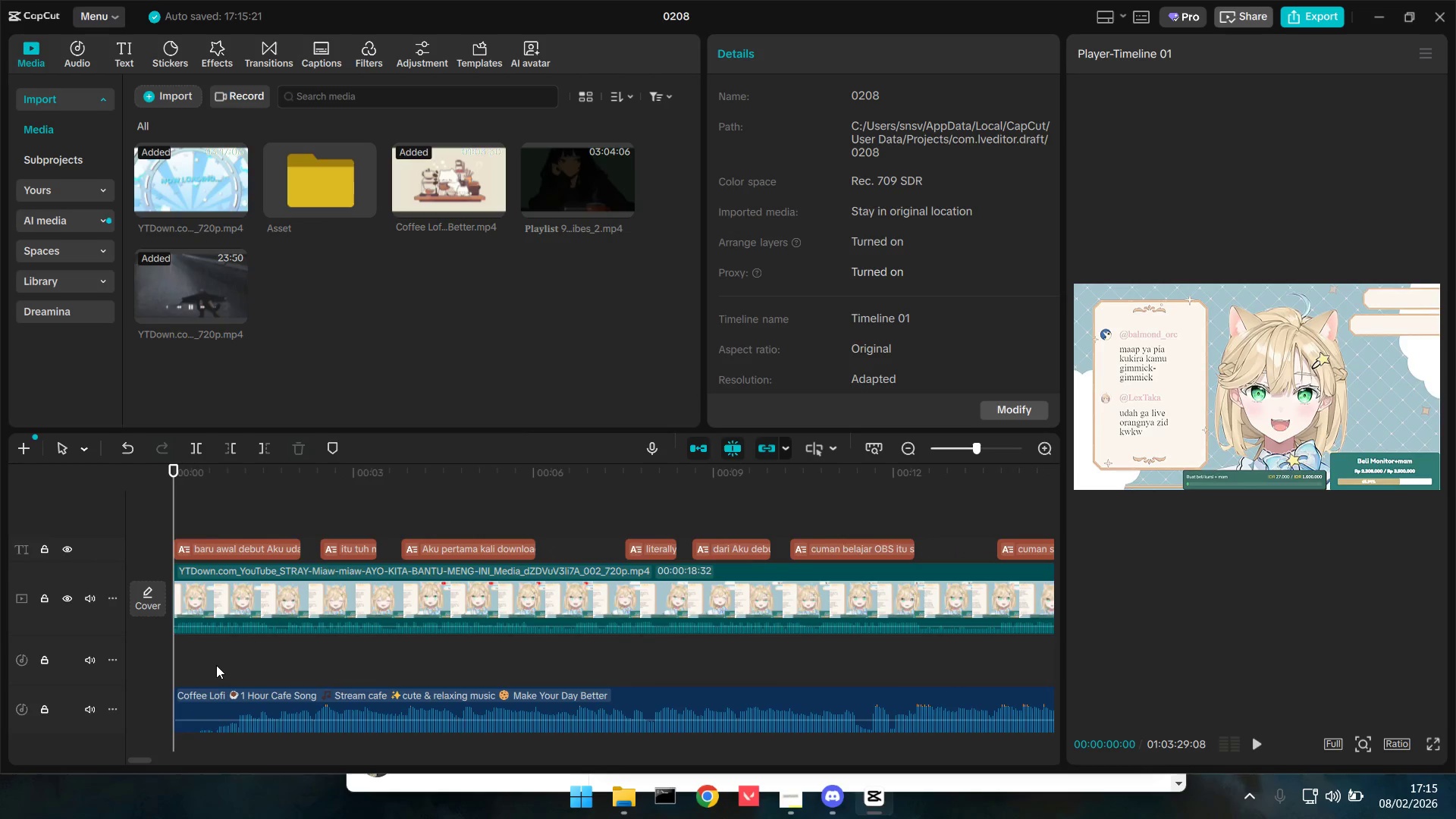 
key(Control+ControlLeft)
 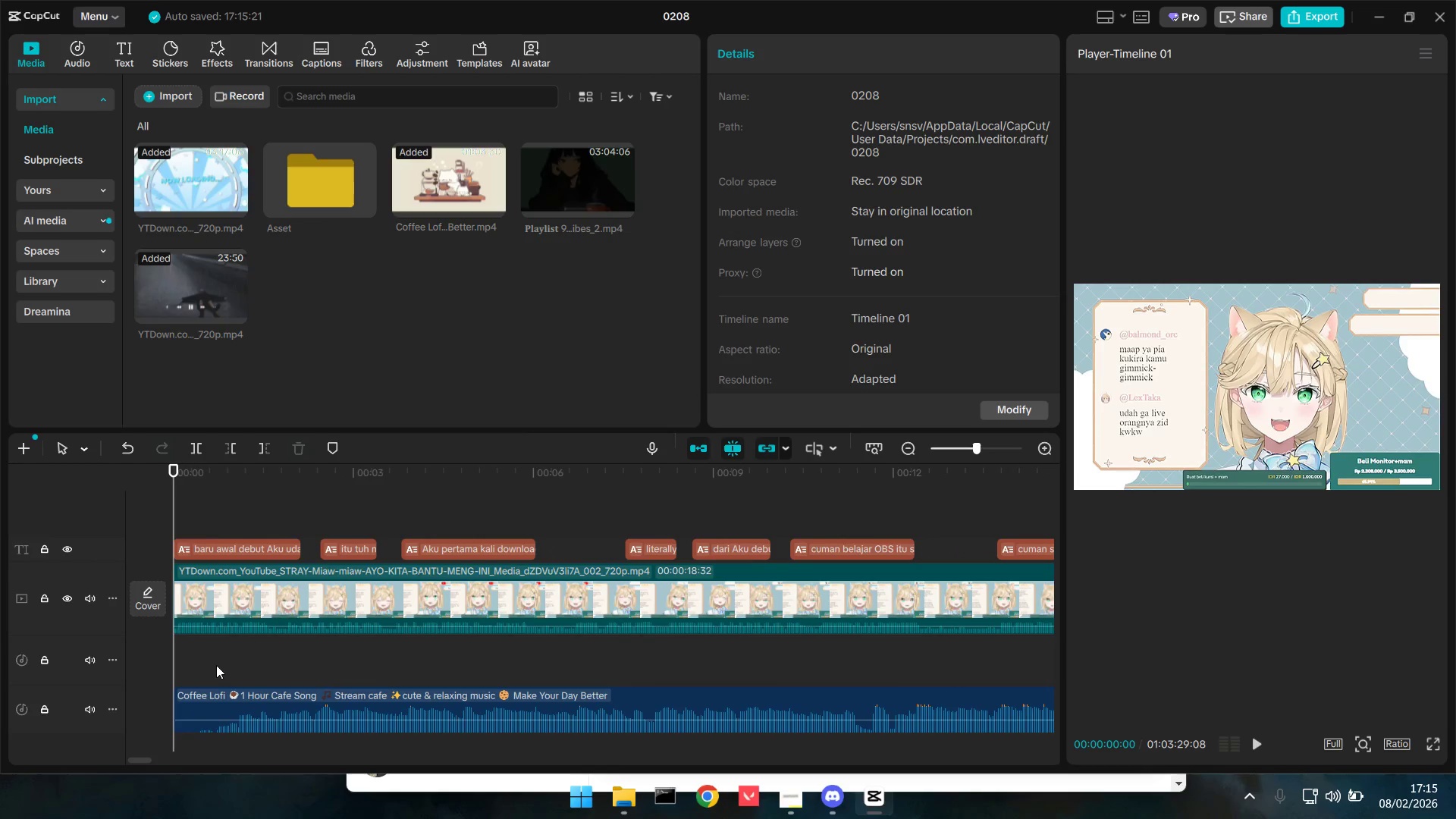 
key(Control+ControlLeft)
 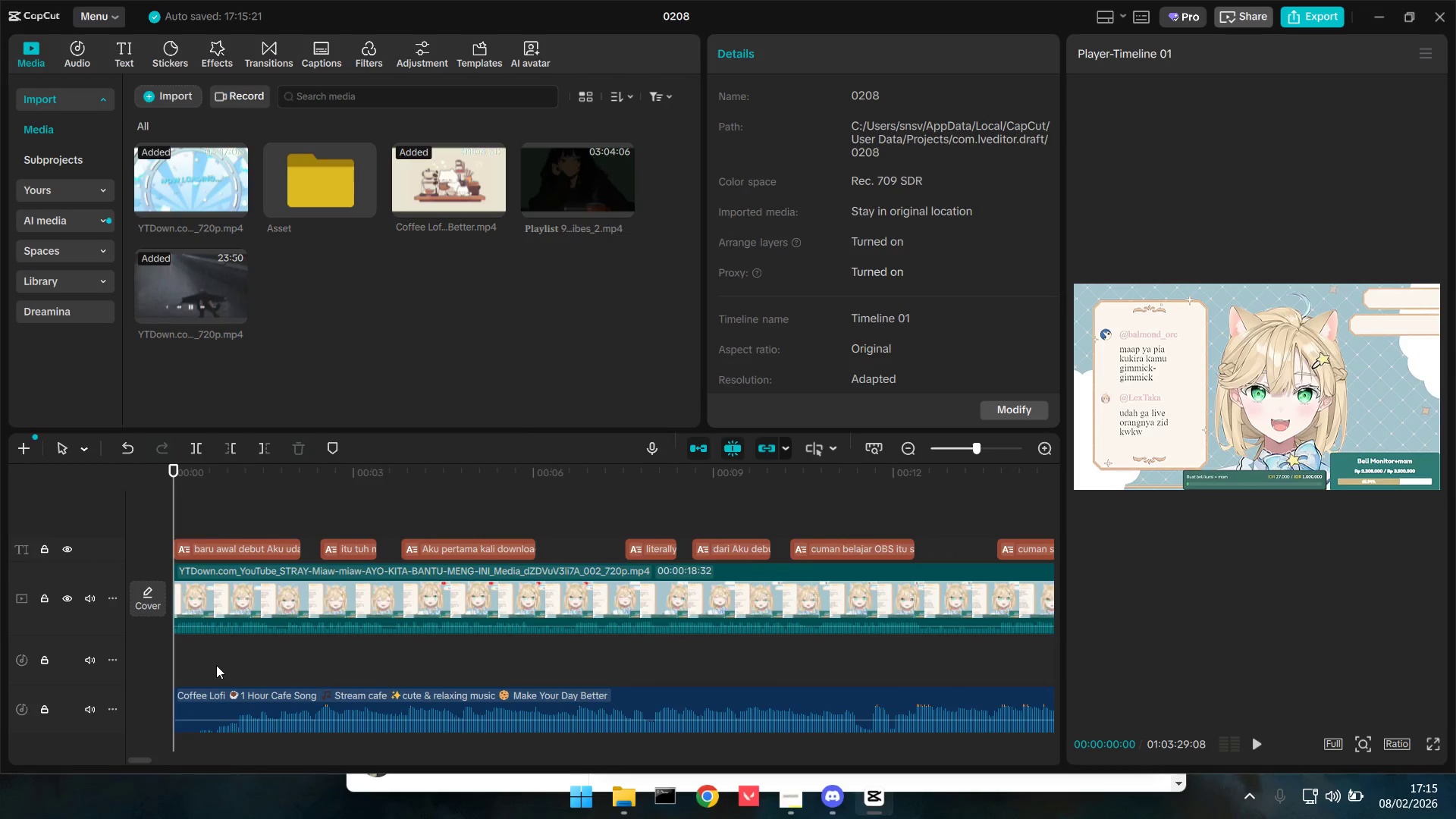 
left_click([216, 665])
 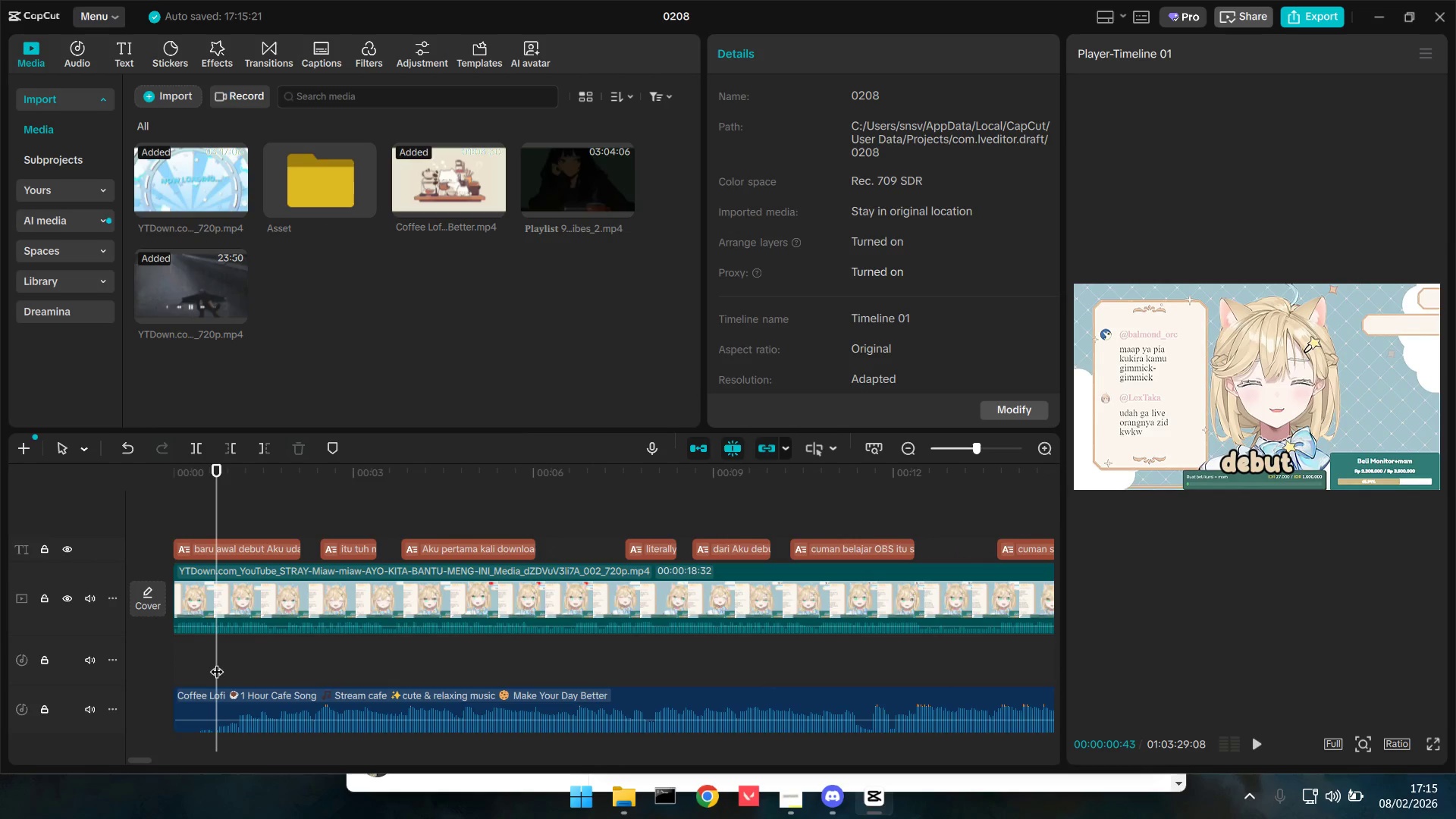 
scroll: coordinate [211, 690], scroll_direction: up, amount: 24.0
 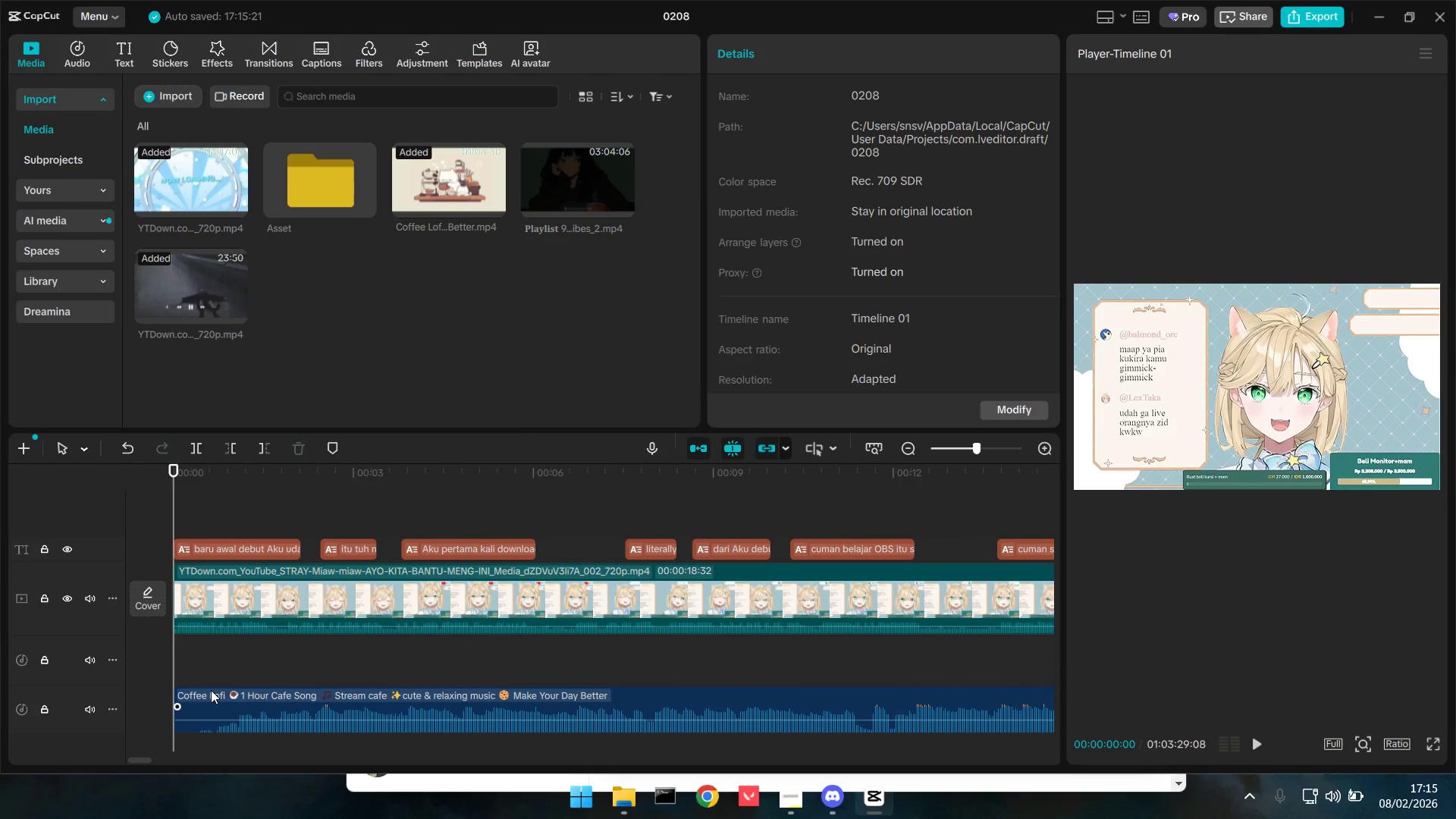 
left_click_drag(start_coordinate=[217, 661], to_coordinate=[201, 658])
 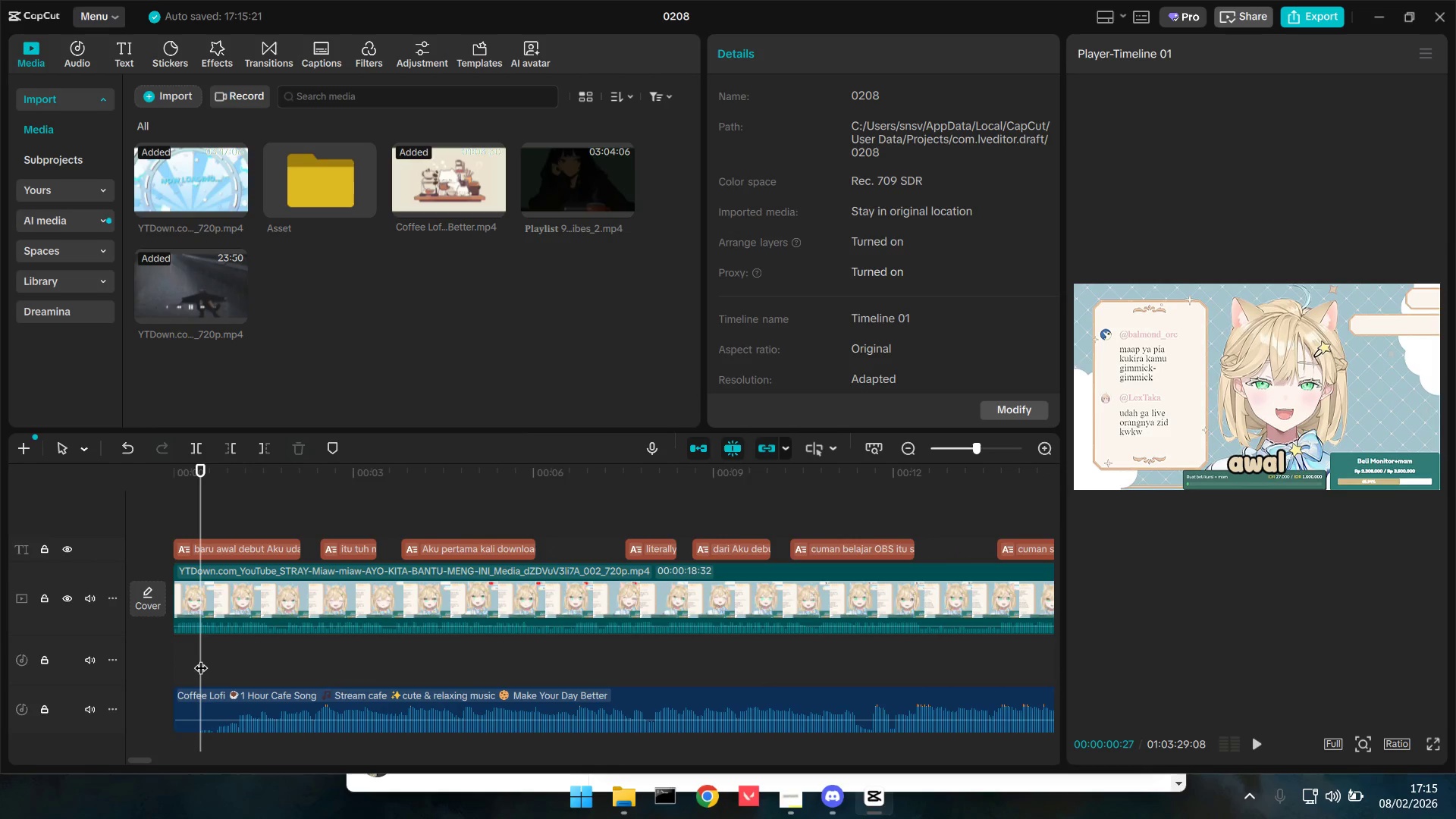 
key(Q)
 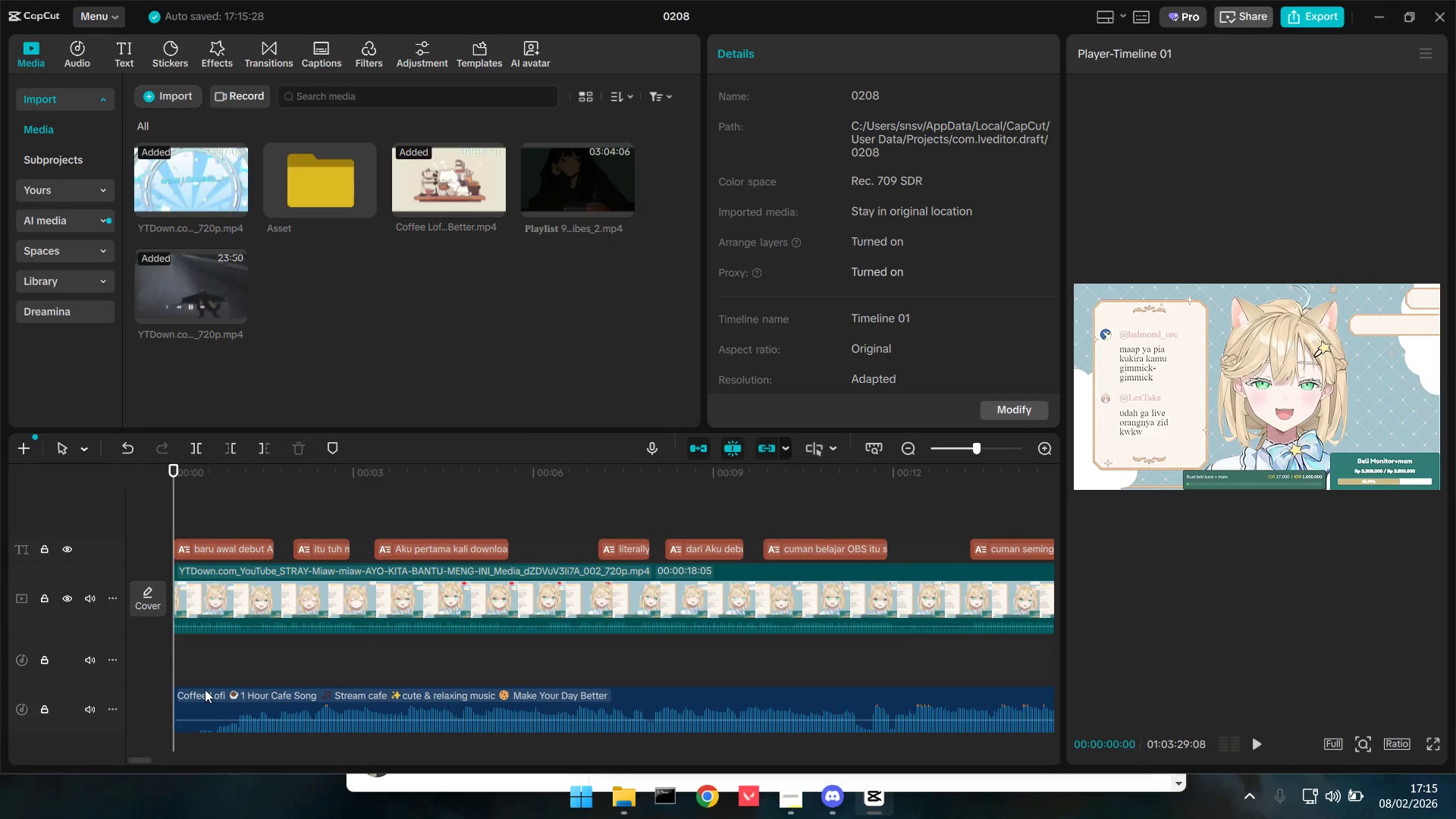 
key(Control+Z)
 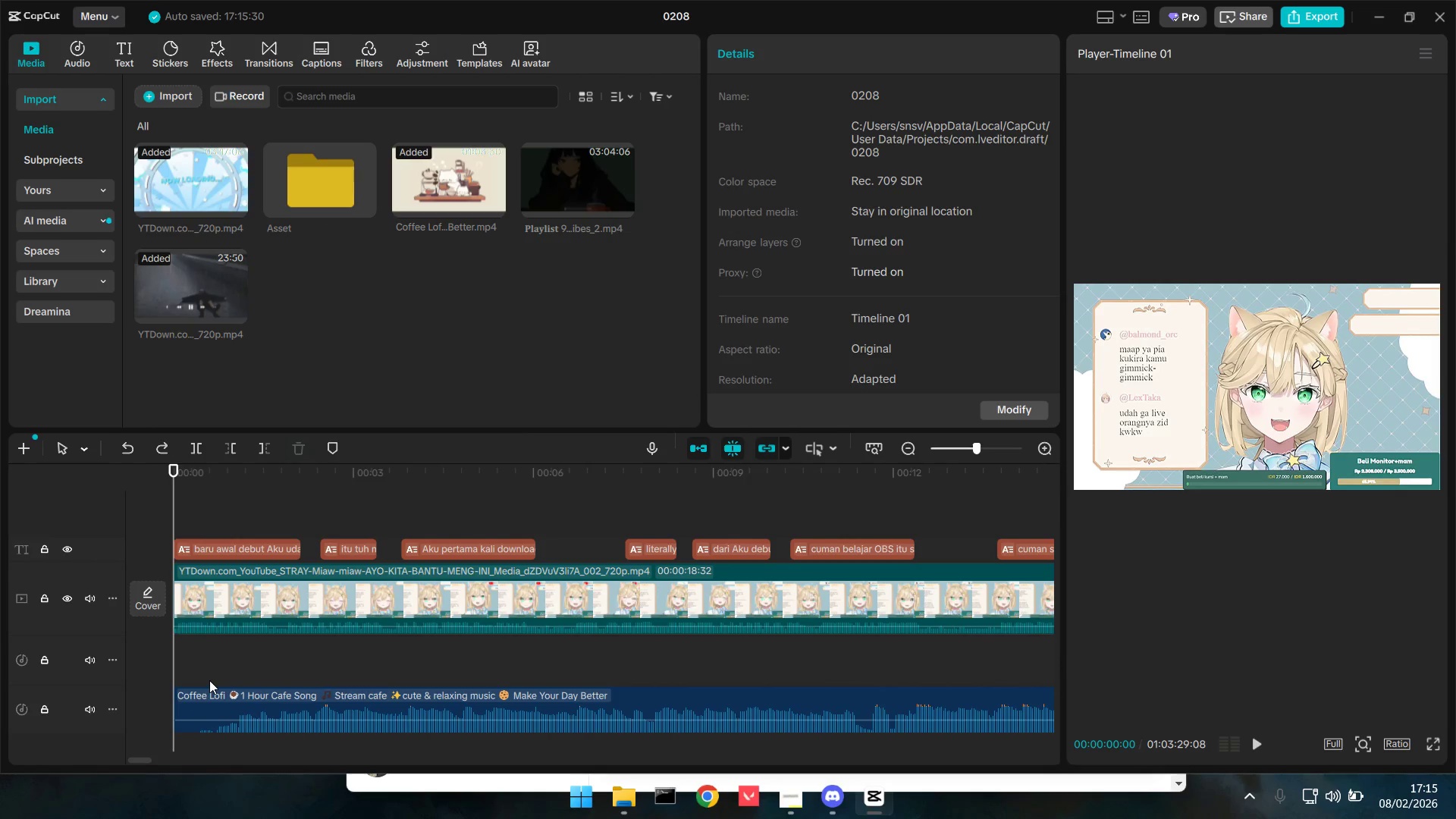 
left_click([201, 670])
 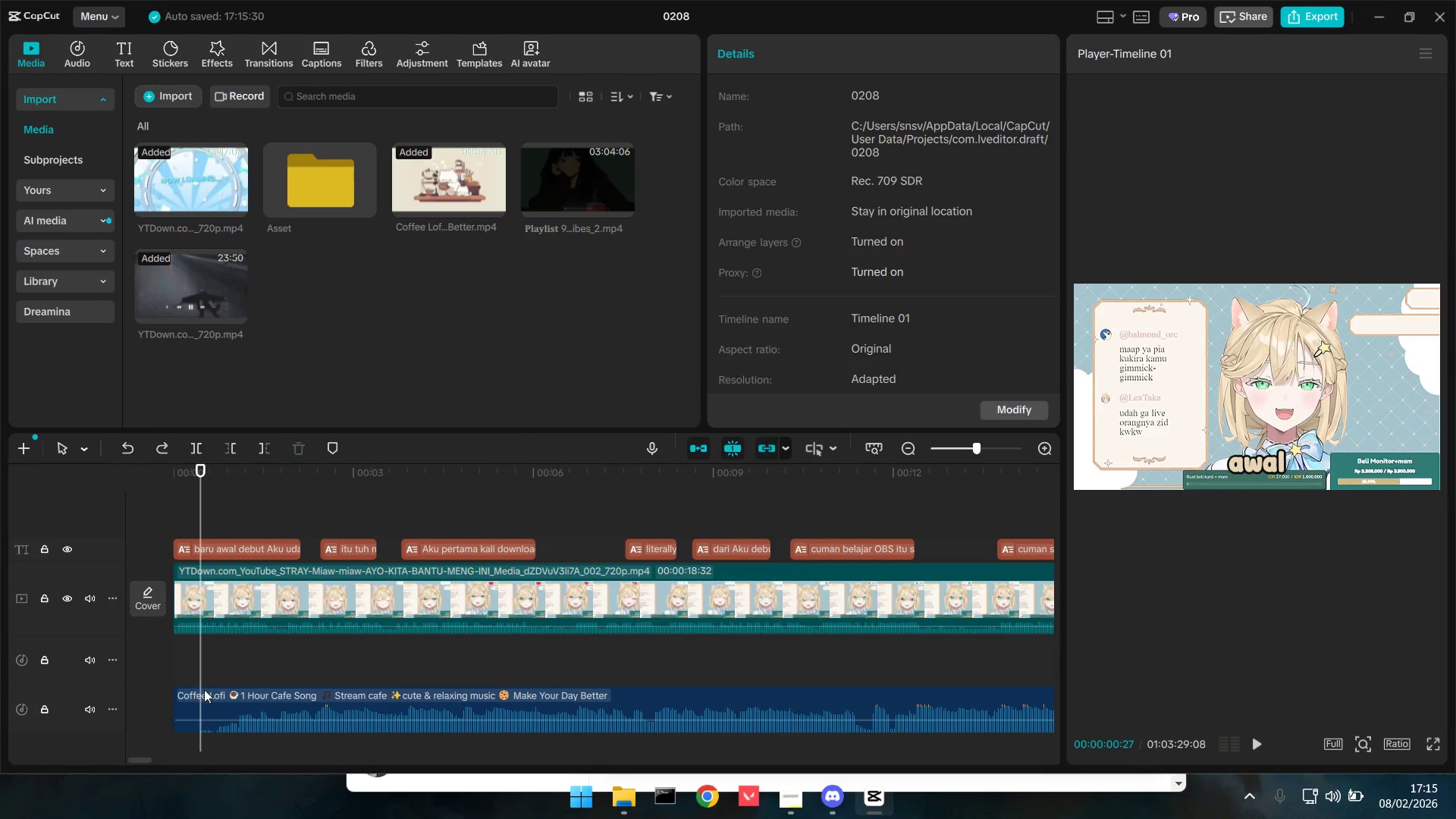 
double_click([209, 696])
 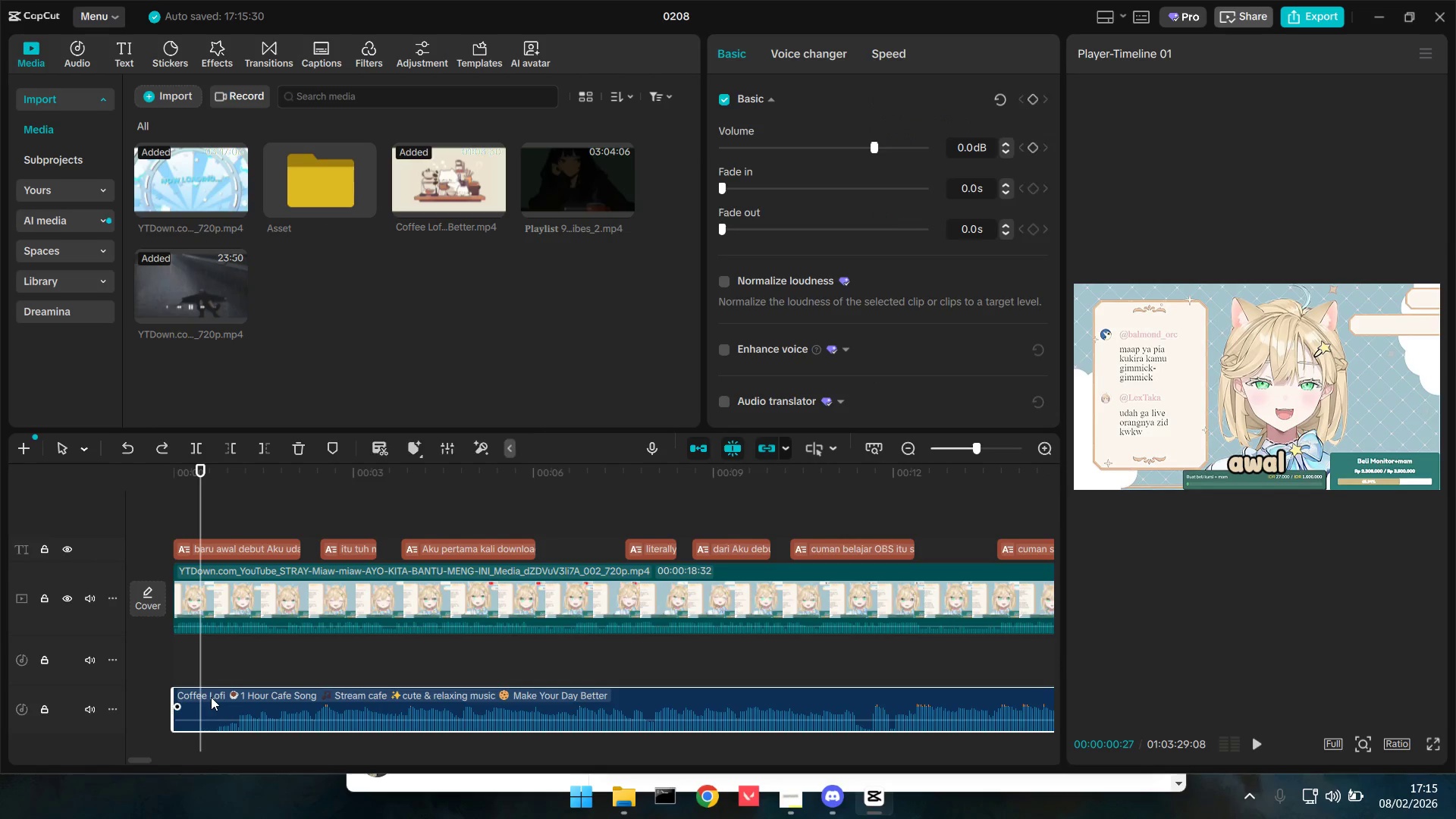 
key(Q)
 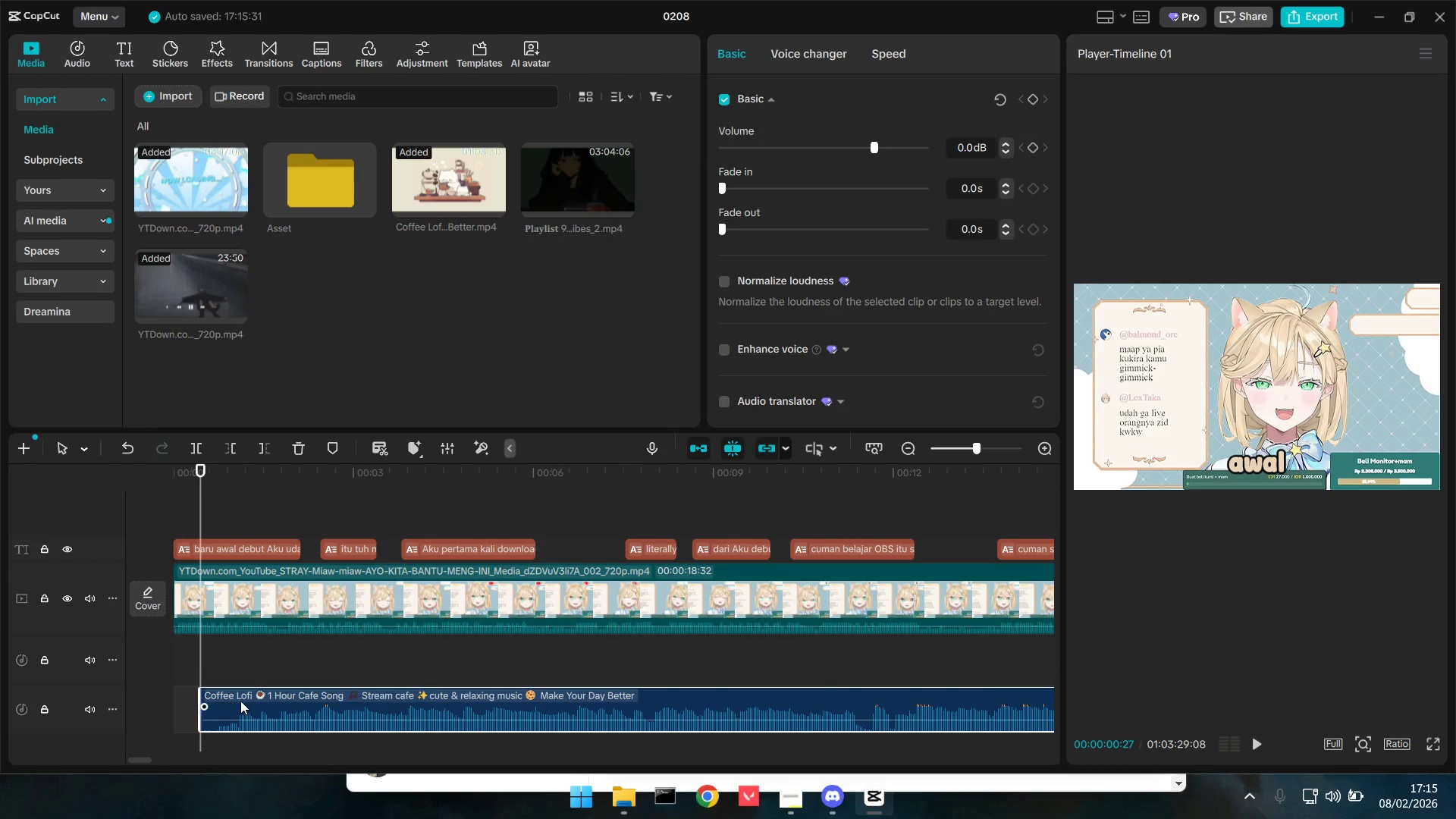 
left_click_drag(start_coordinate=[240, 701], to_coordinate=[211, 701])
 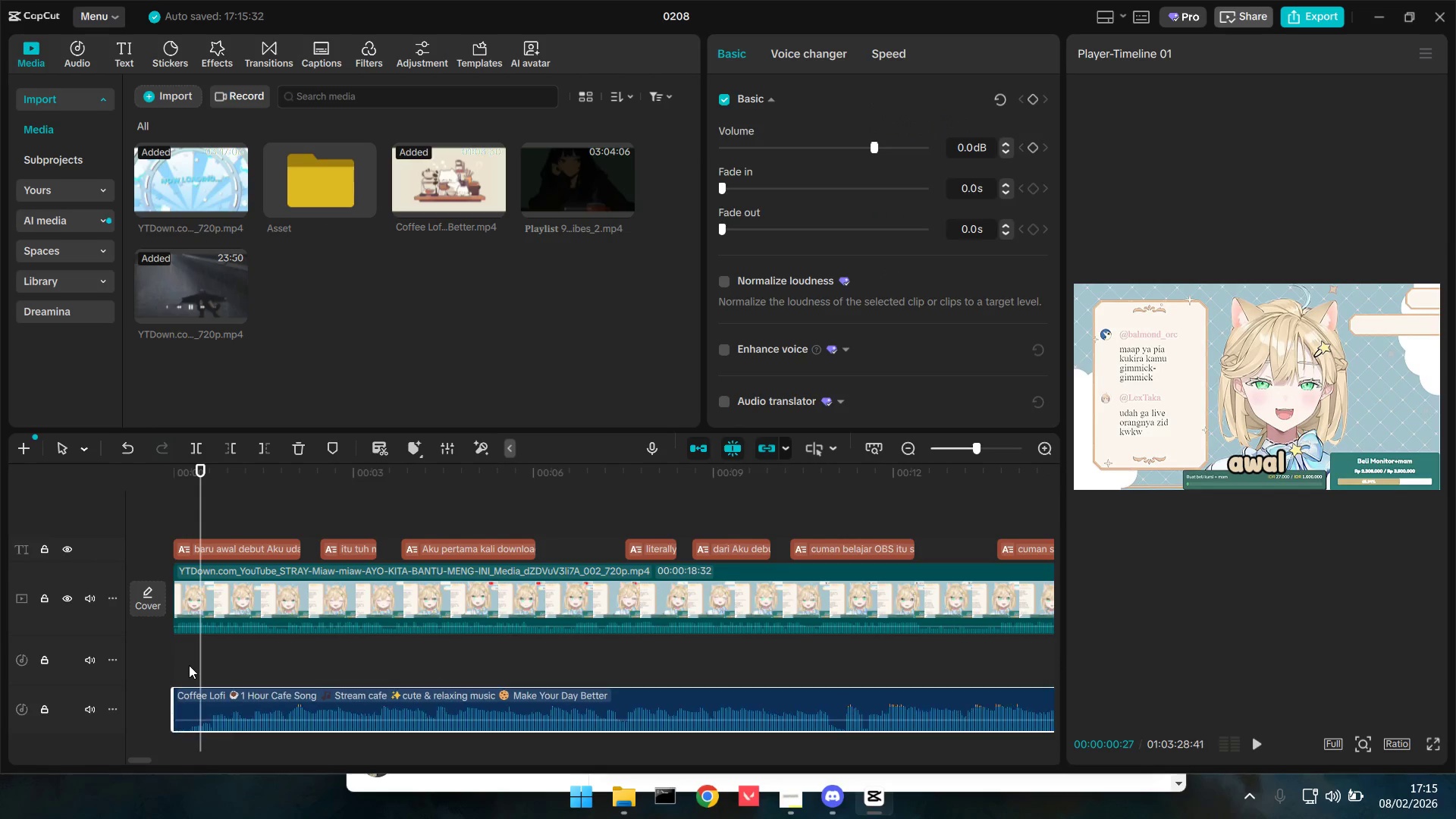 
left_click([189, 661])
 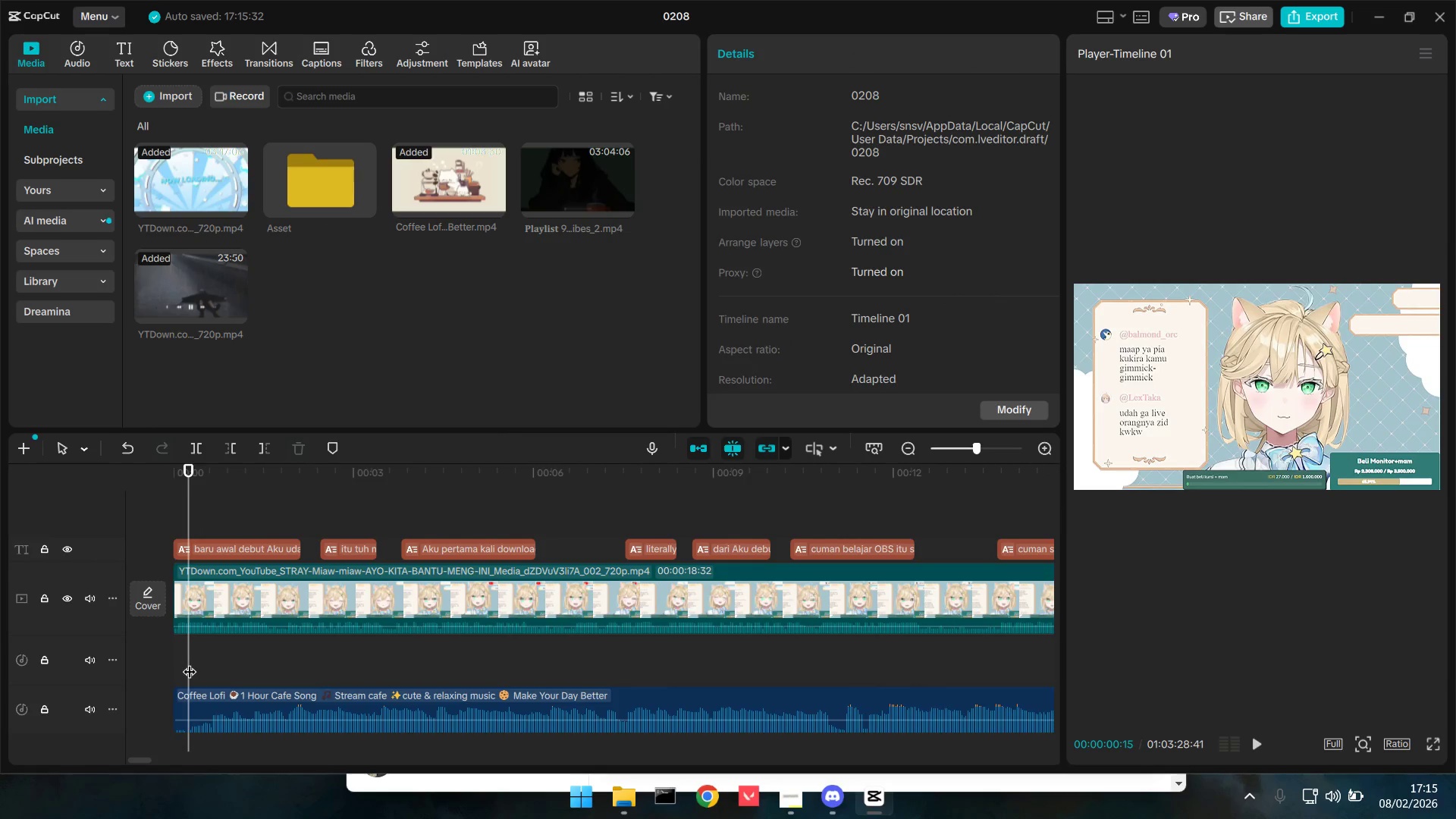 
left_click_drag(start_coordinate=[190, 662], to_coordinate=[165, 664])
 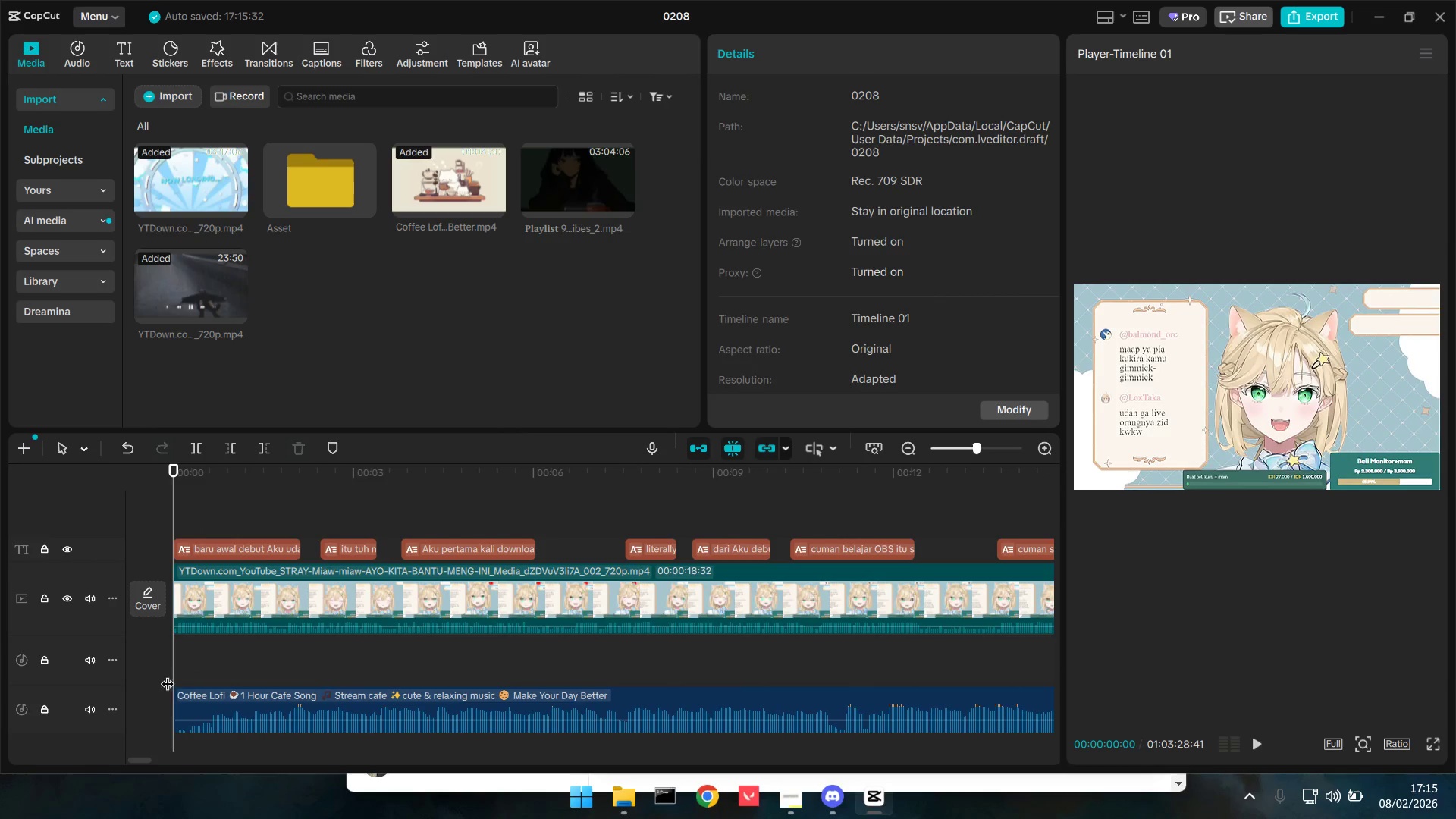 
key(Space)
 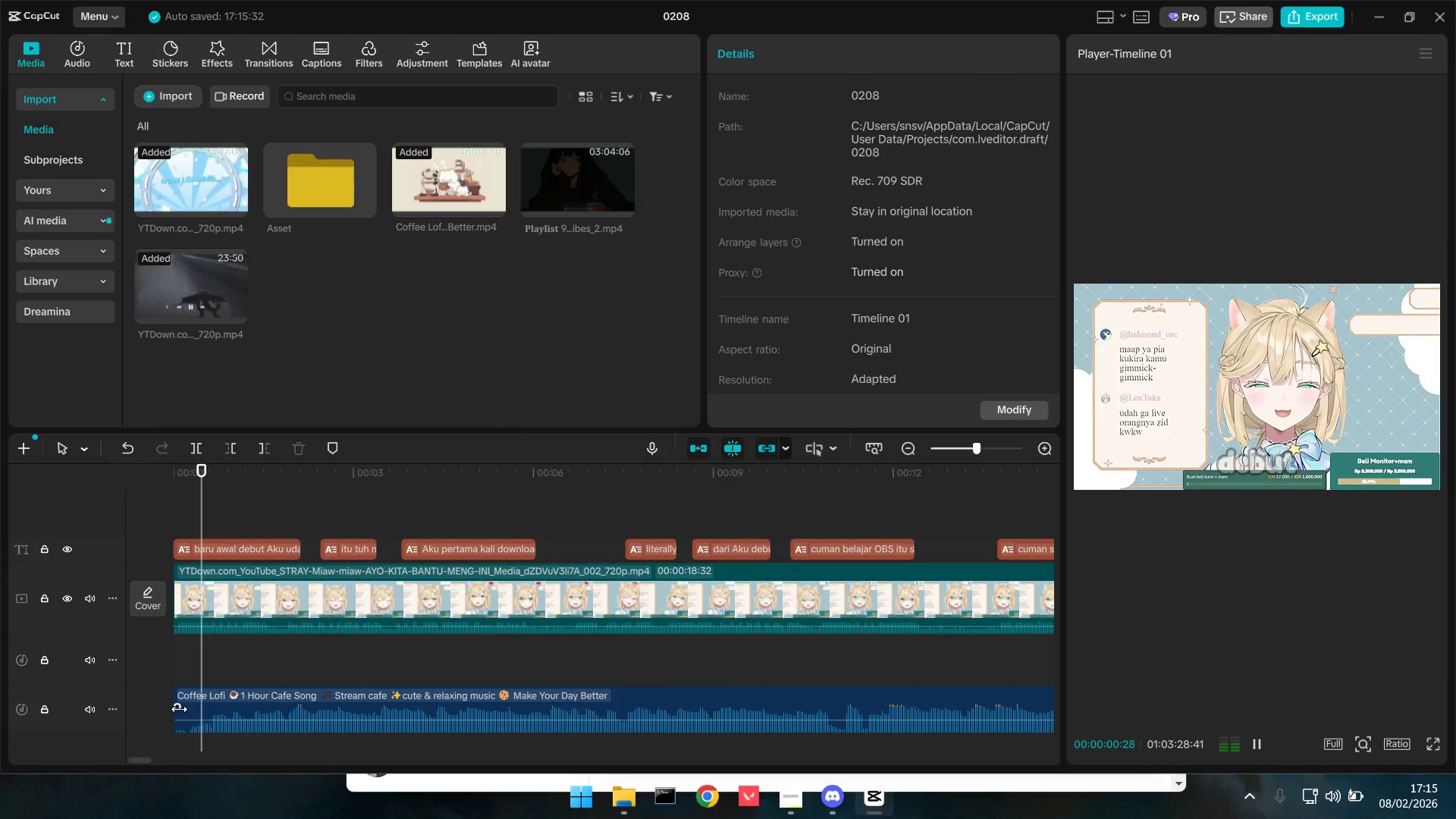 
left_click_drag(start_coordinate=[179, 706], to_coordinate=[202, 706])
 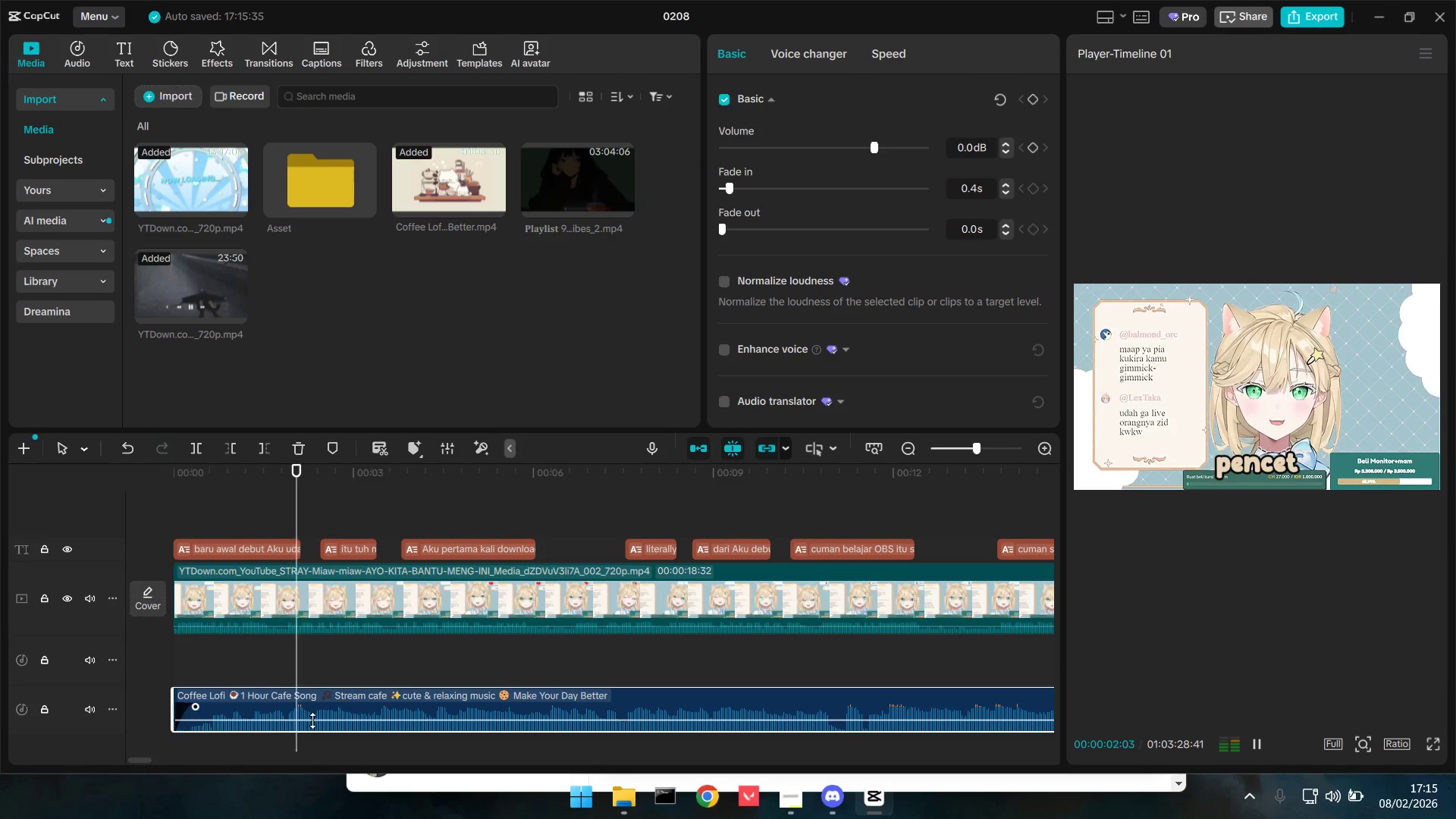 
left_click_drag(start_coordinate=[312, 721], to_coordinate=[306, 725])
 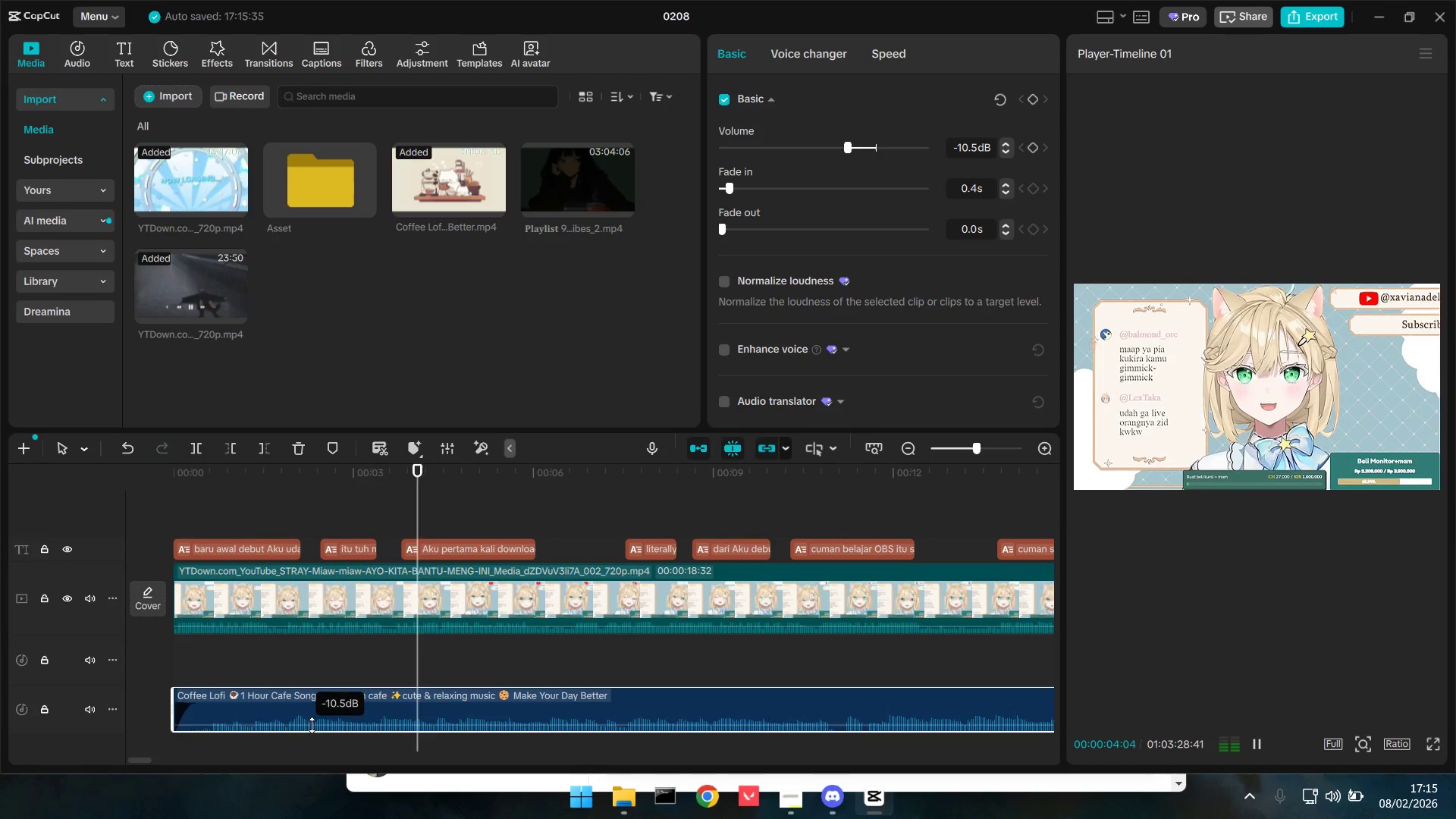 
hold_key(key=ControlLeft, duration=1.45)
scroll: coordinate [334, 726], scroll_direction: down, amount: 10.0
 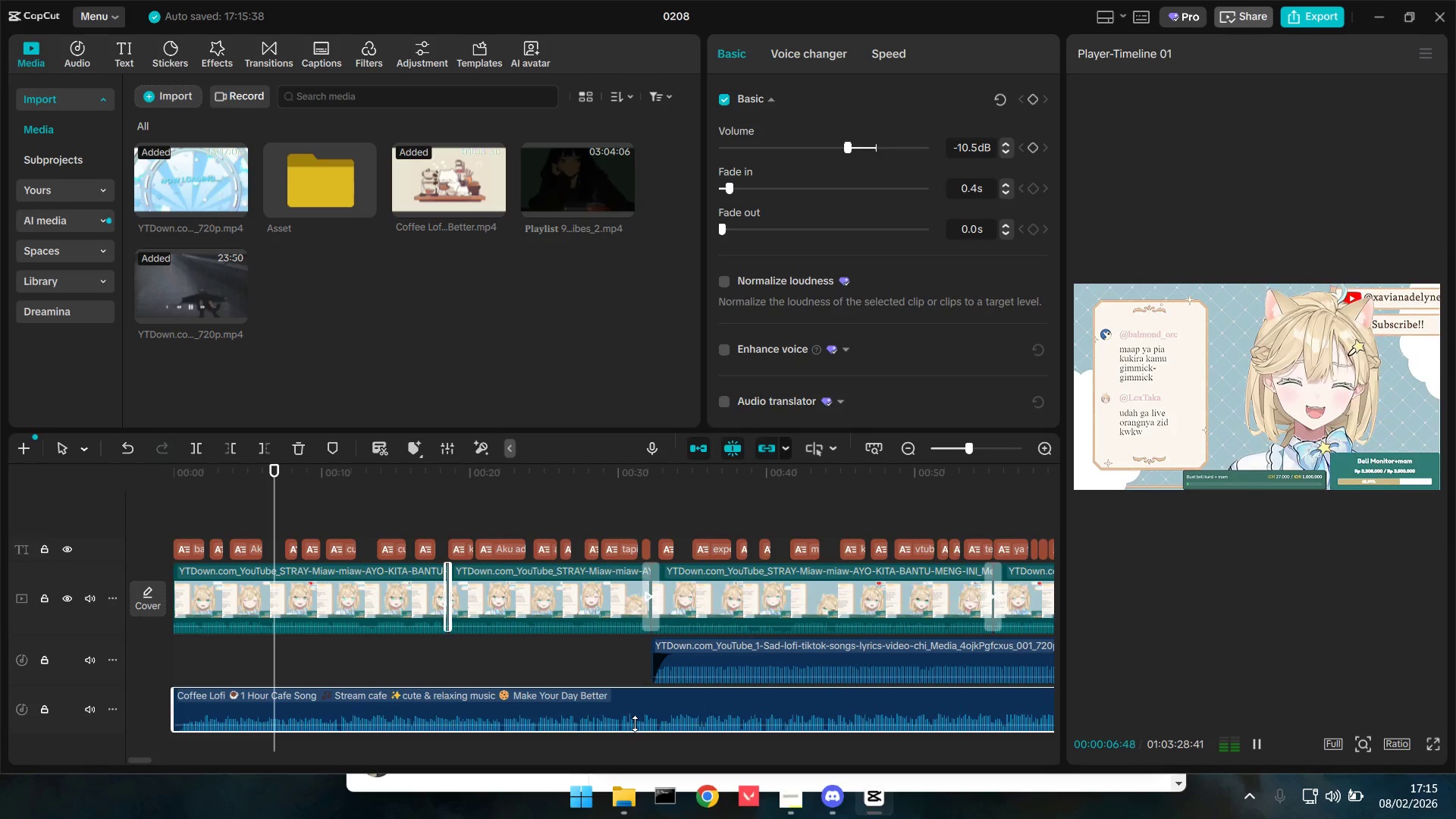 
left_click([644, 673])
 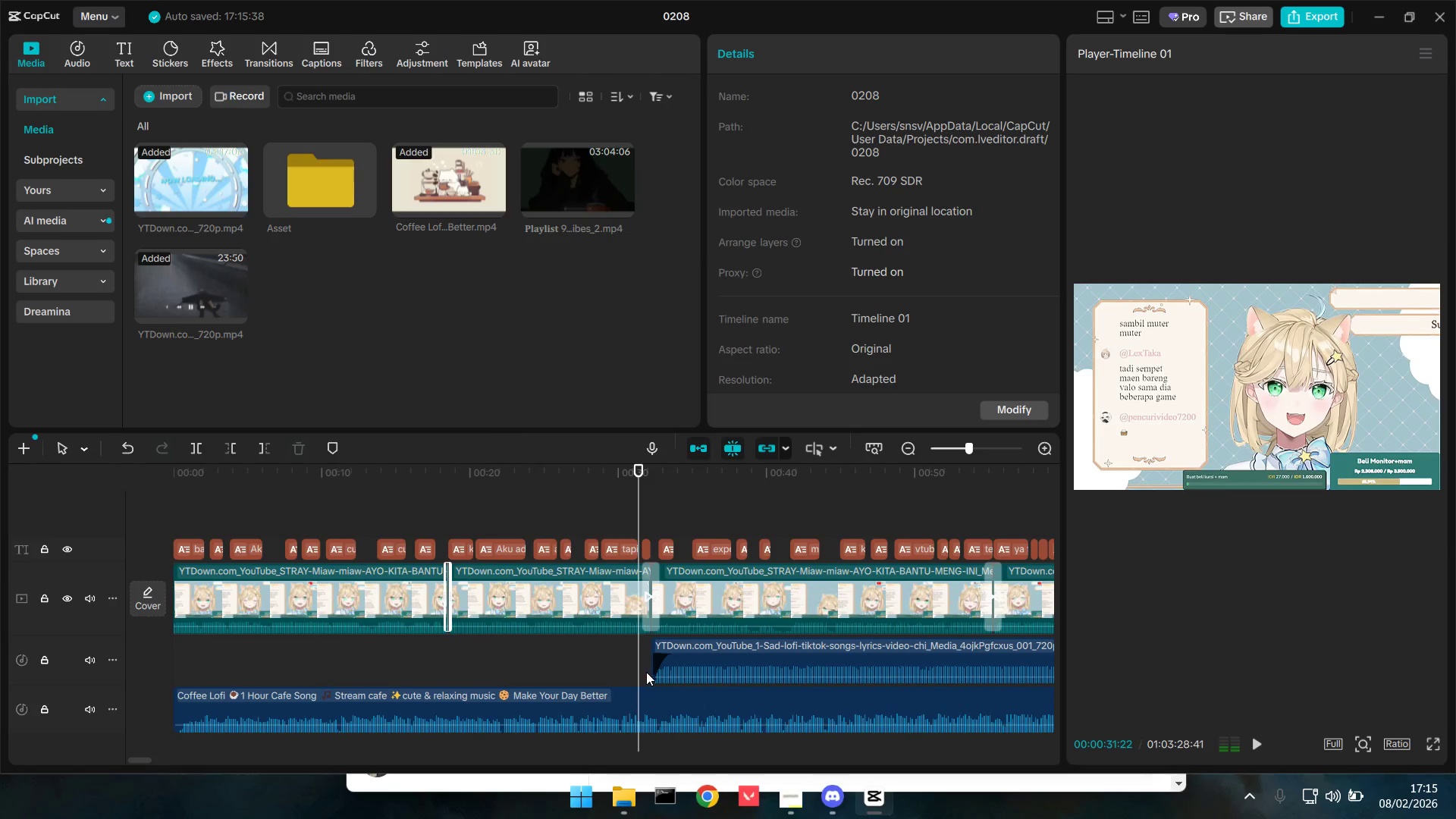 
left_click_drag(start_coordinate=[642, 672], to_coordinate=[650, 673])
 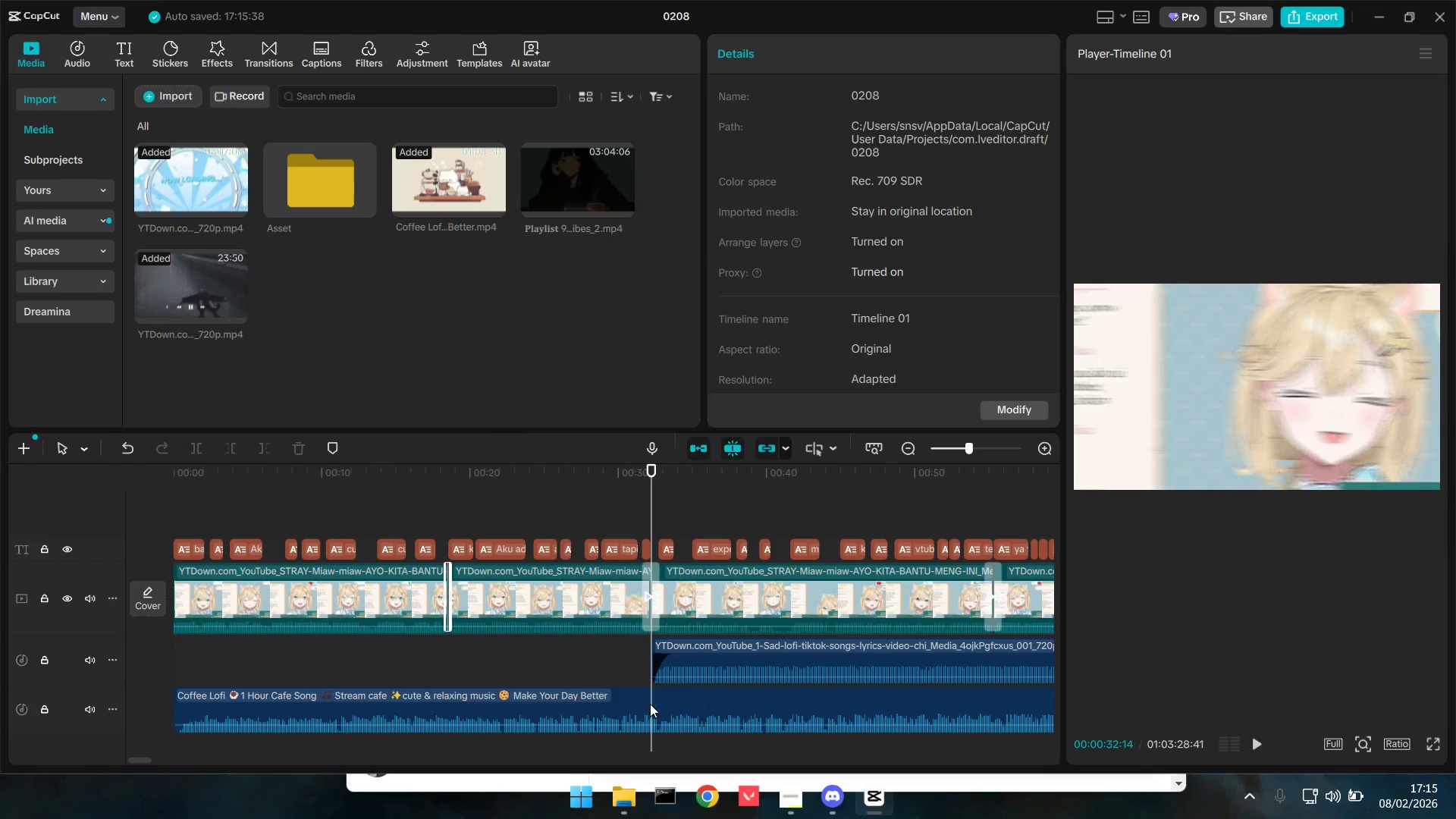 
triple_click([650, 706])
 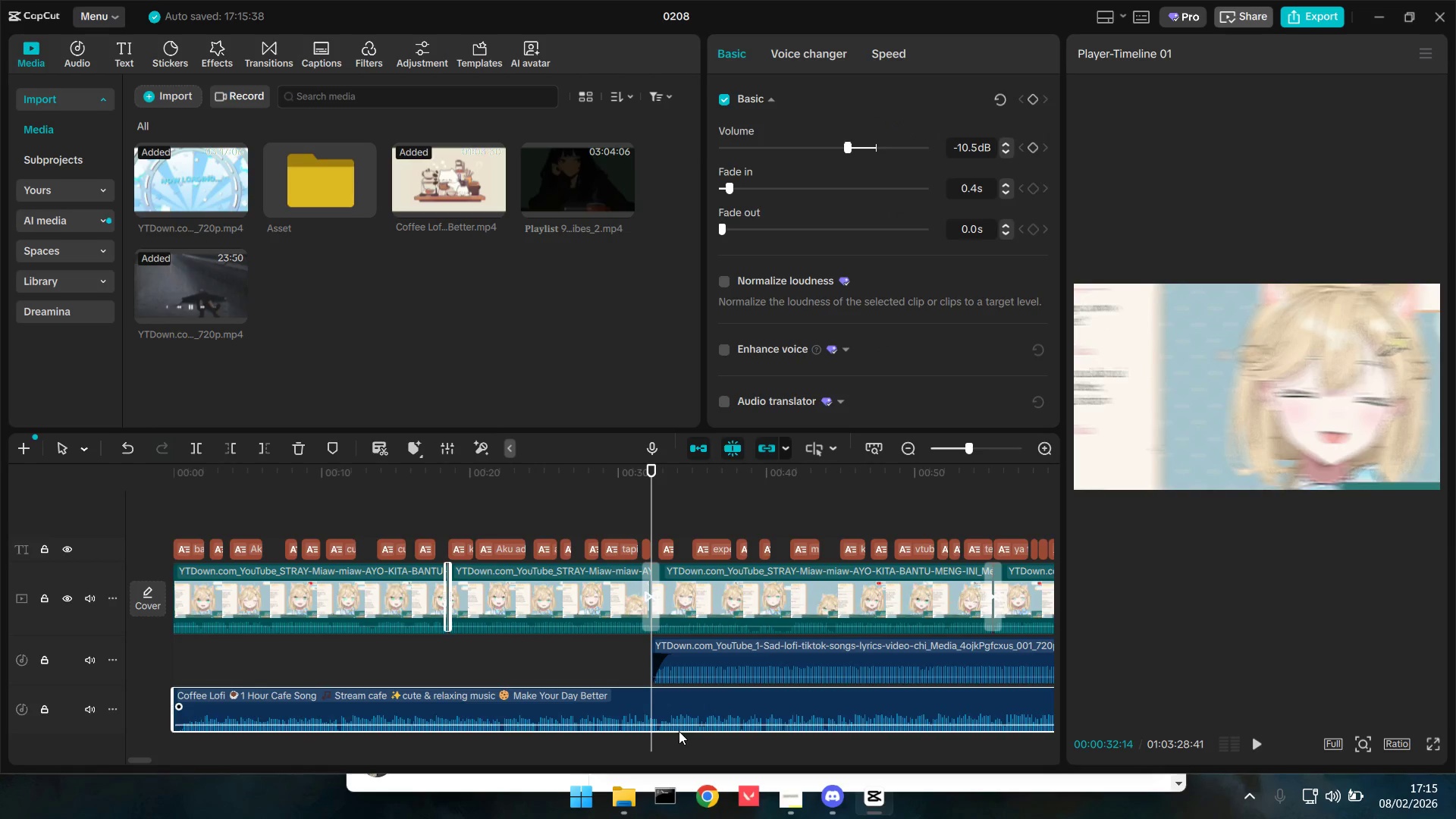 
key(W)
 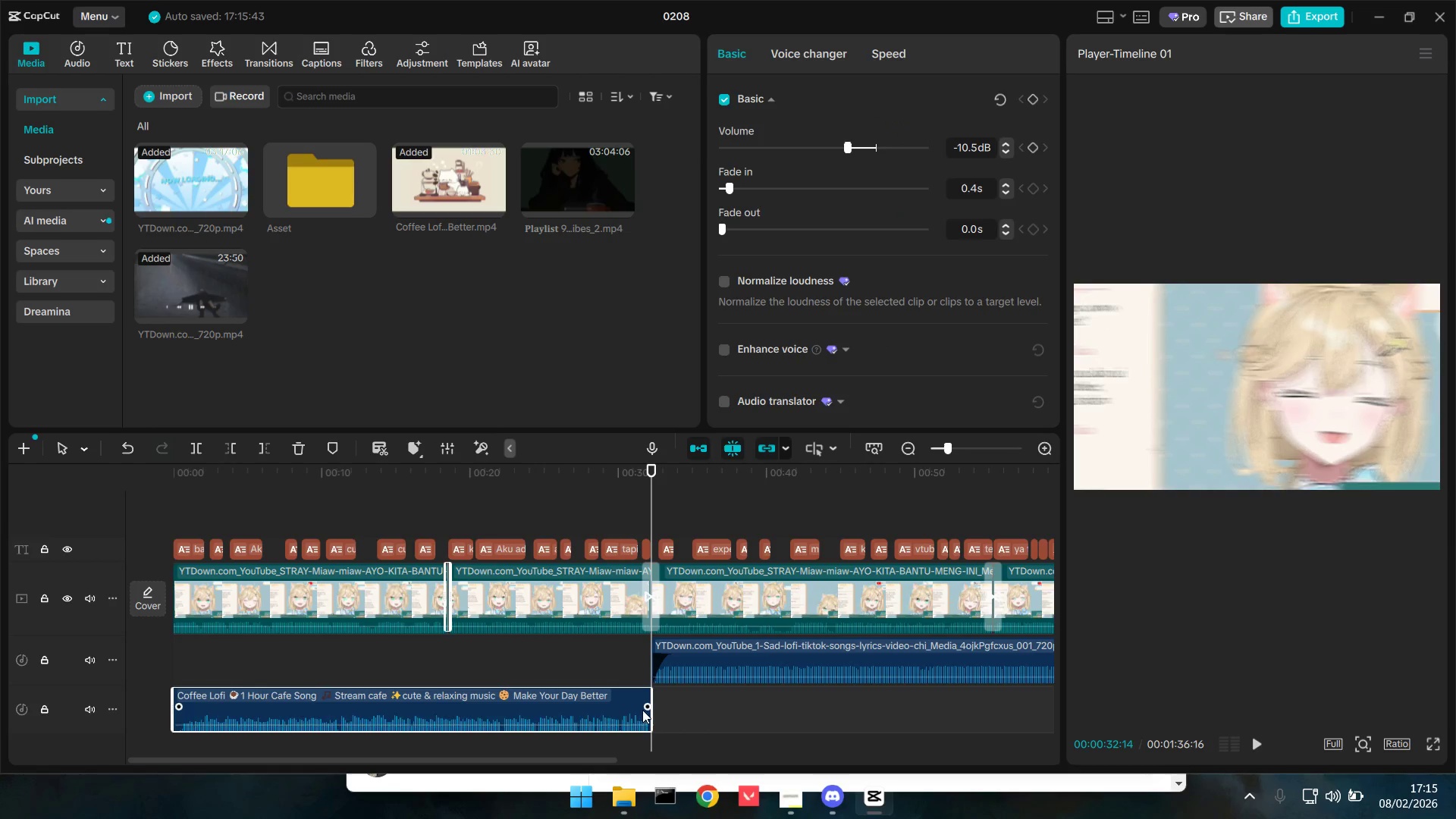 
left_click_drag(start_coordinate=[644, 708], to_coordinate=[620, 708])
 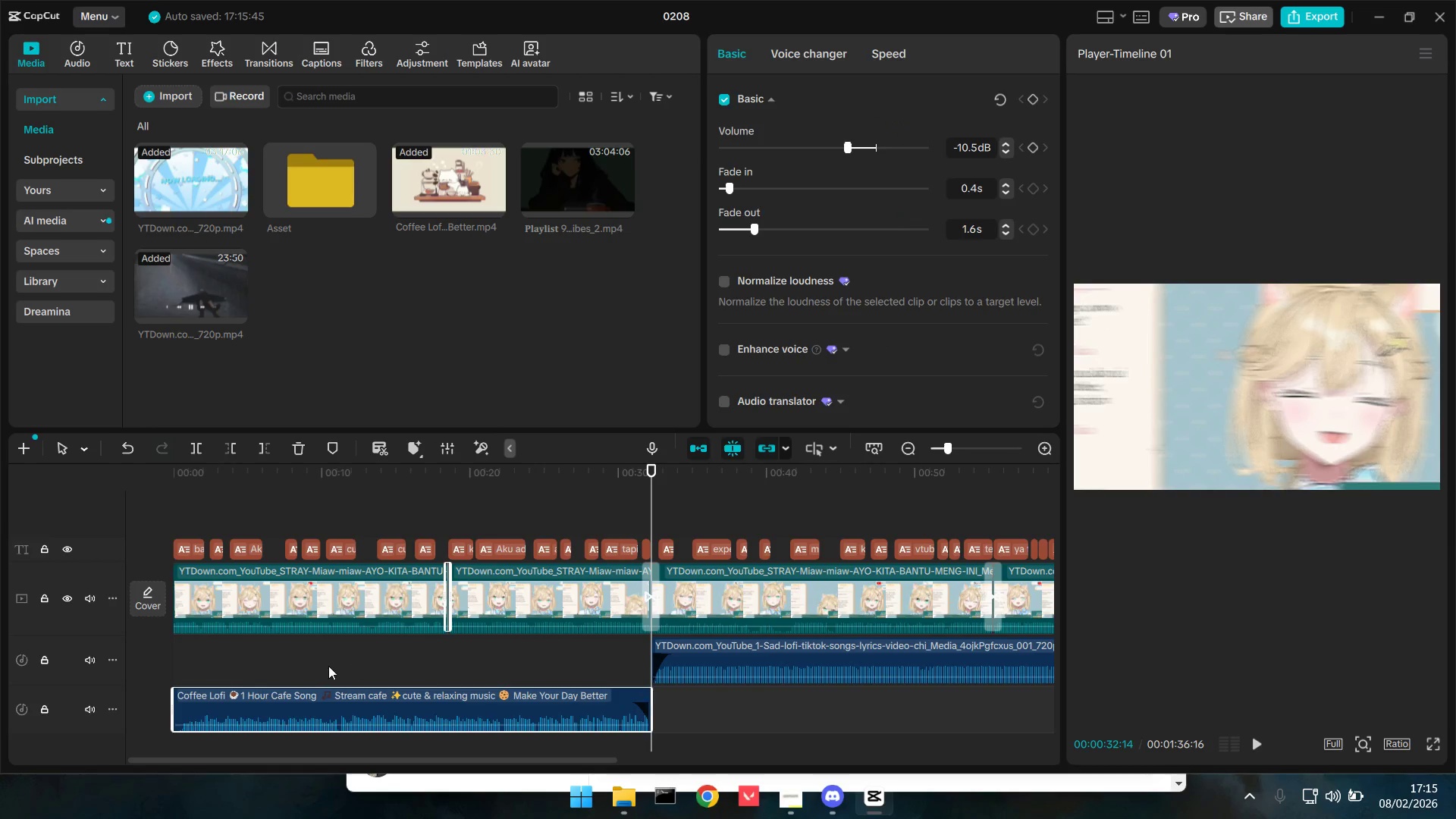 
left_click_drag(start_coordinate=[317, 668], to_coordinate=[322, 670])
 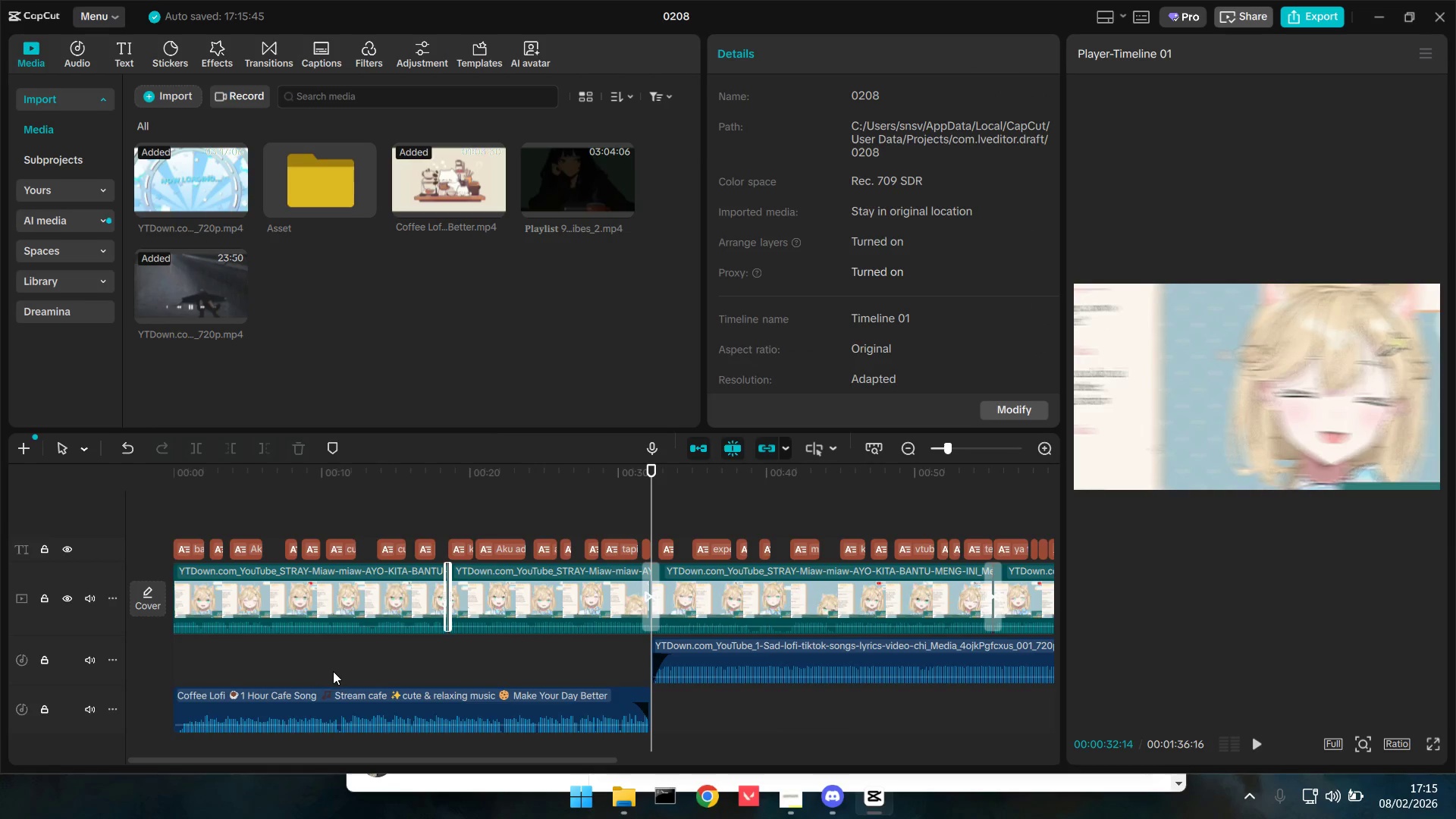 
key(Space)
 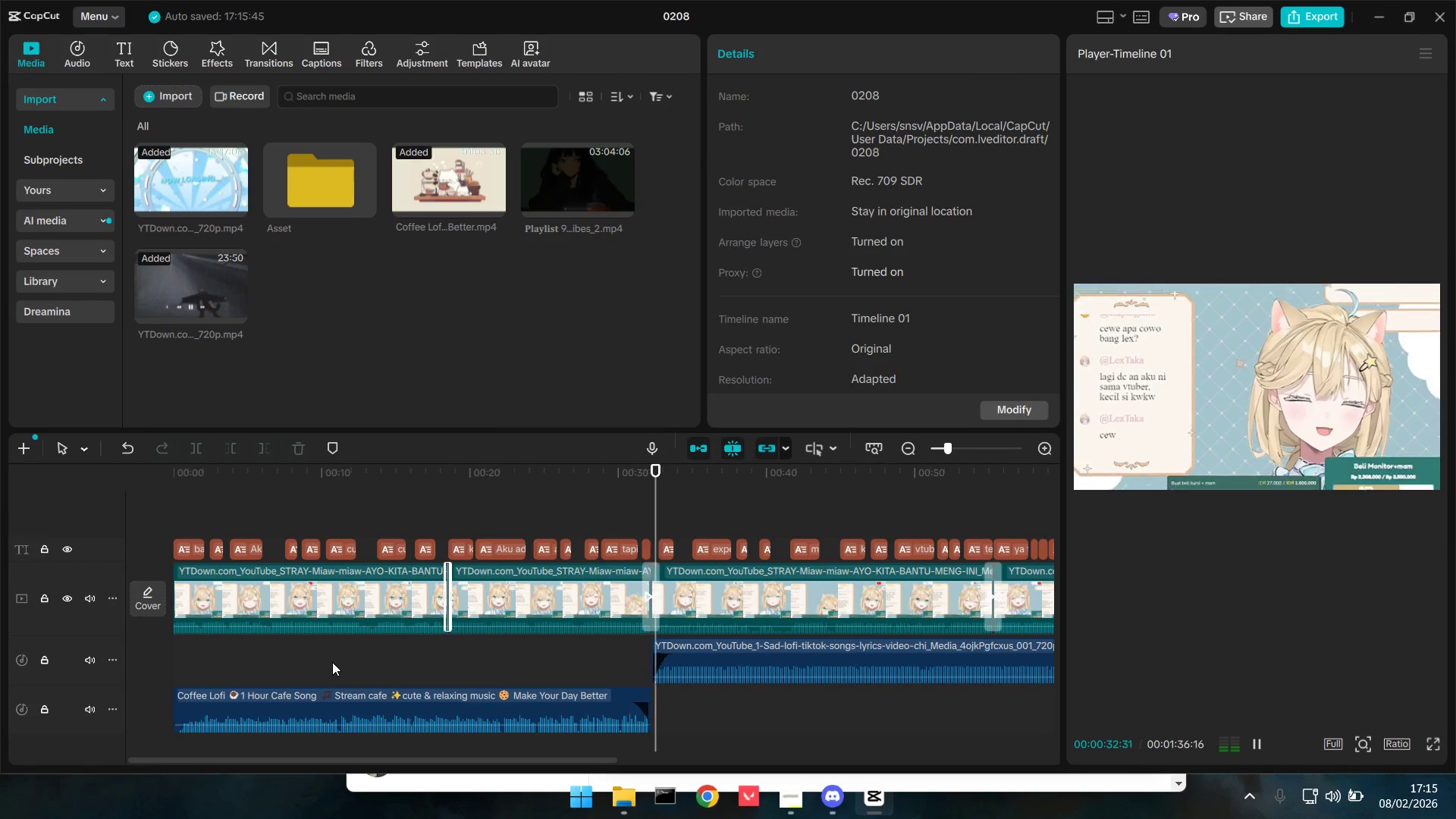 
key(Space)
 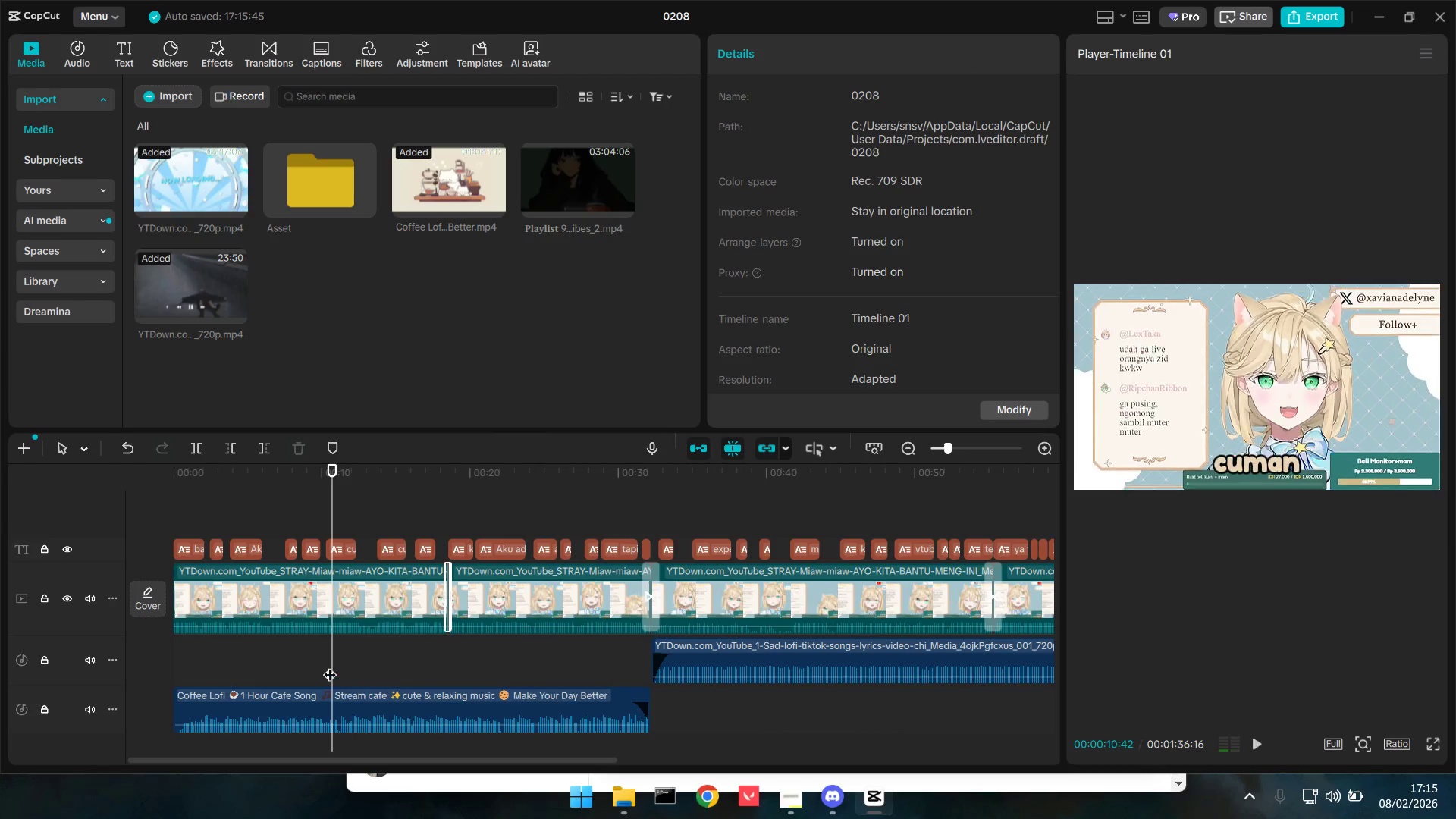 
key(Space)
 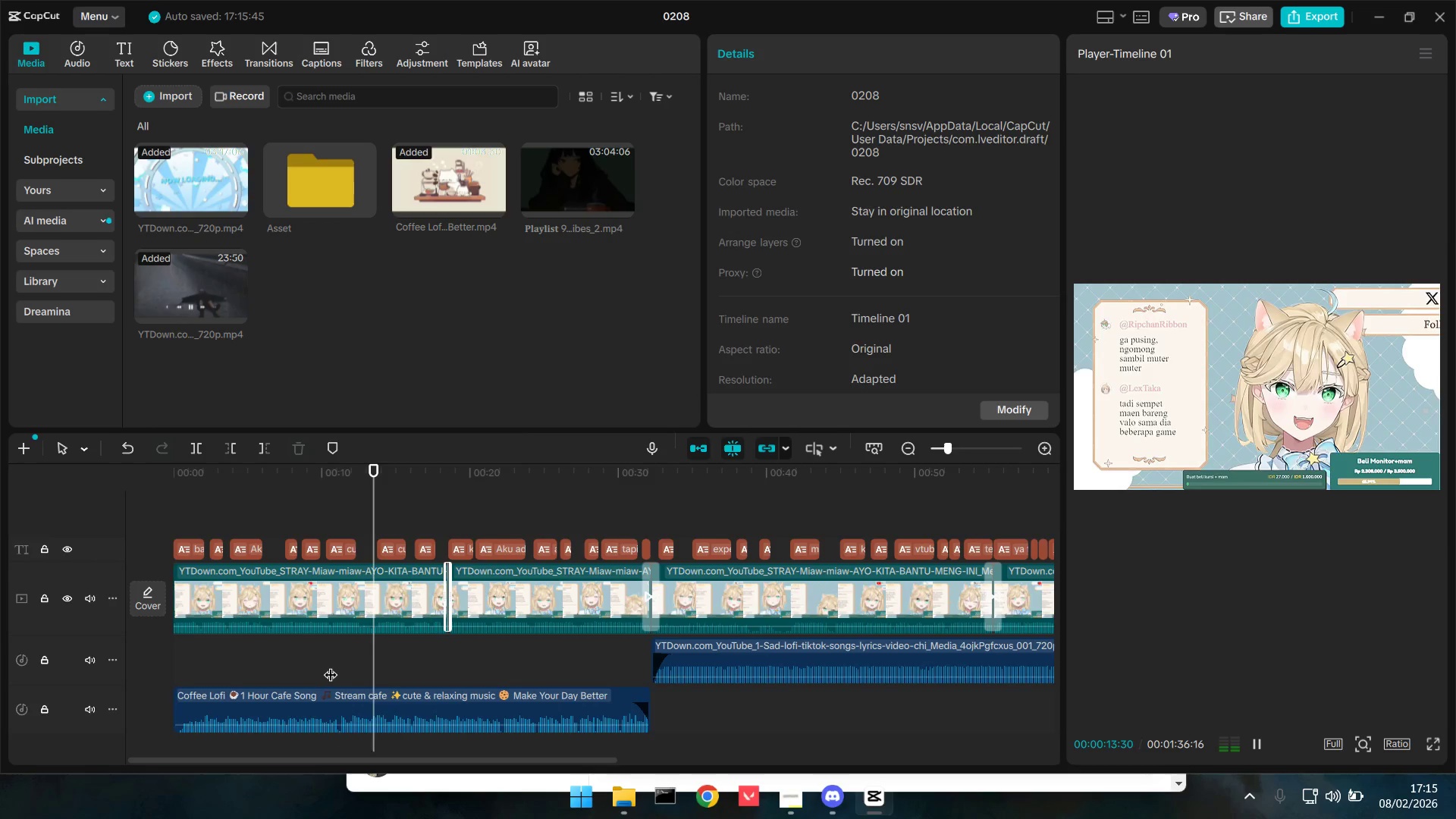 
left_click([510, 651])
 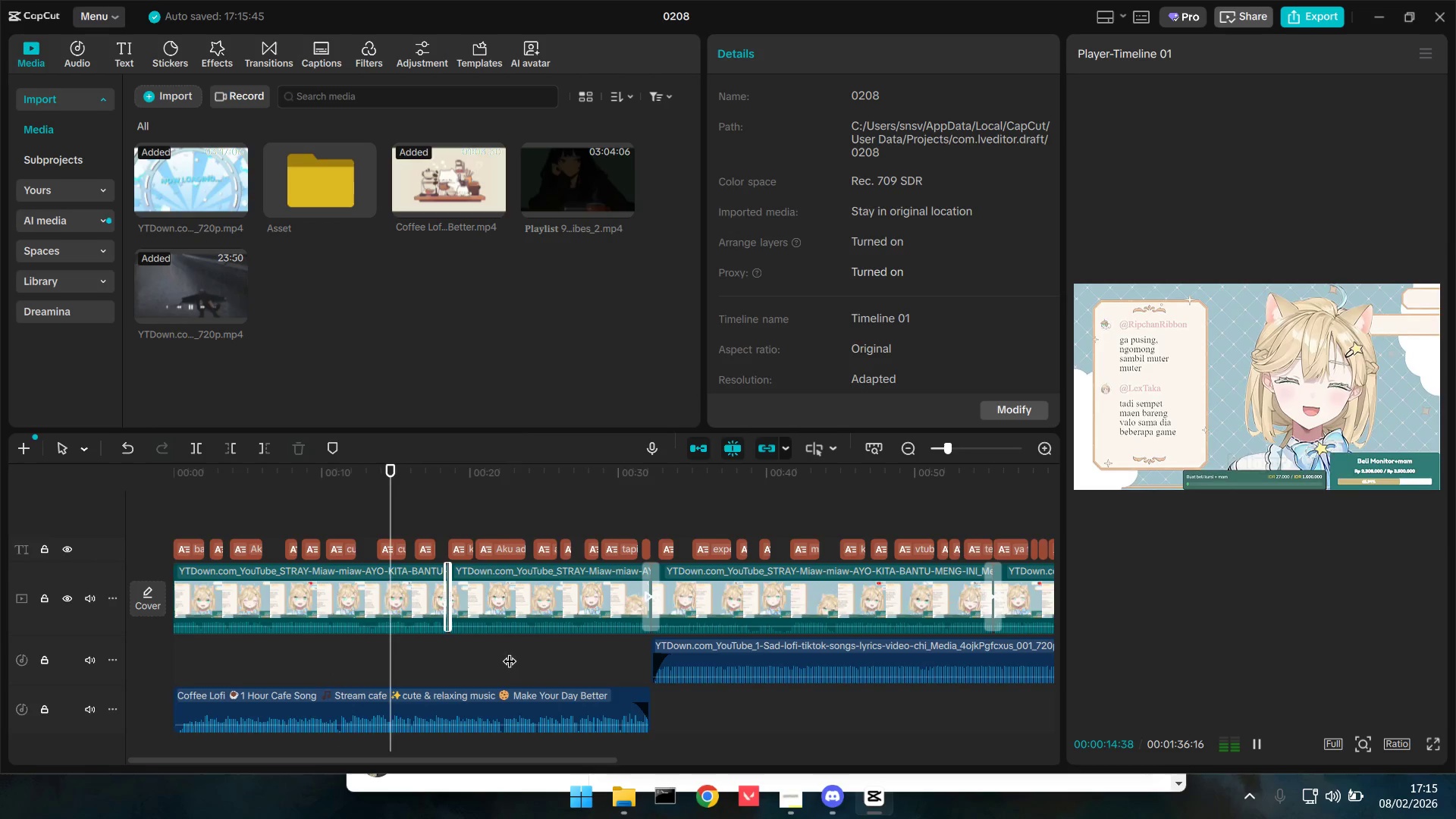 
key(Space)
 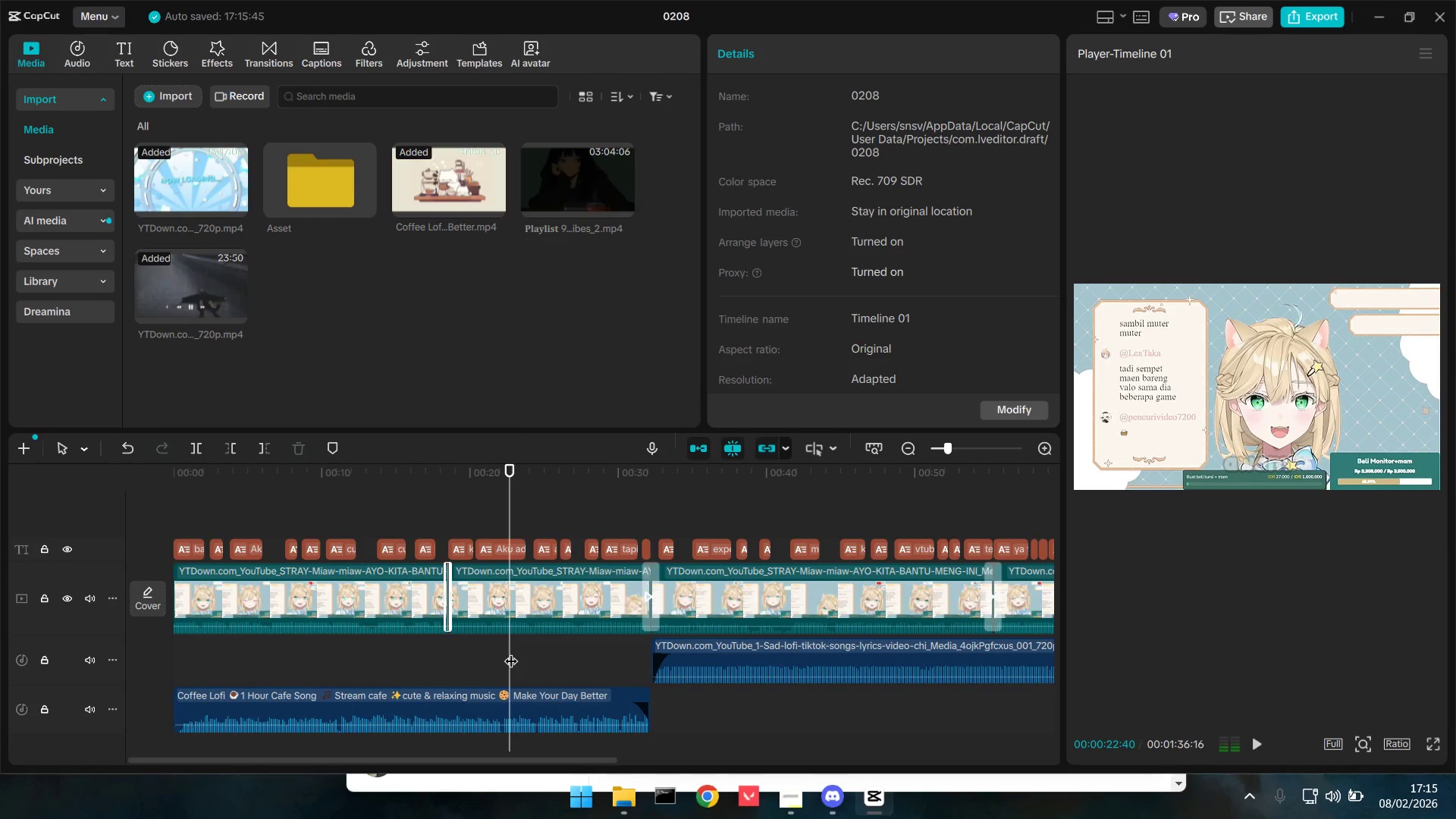 
key(Space)
 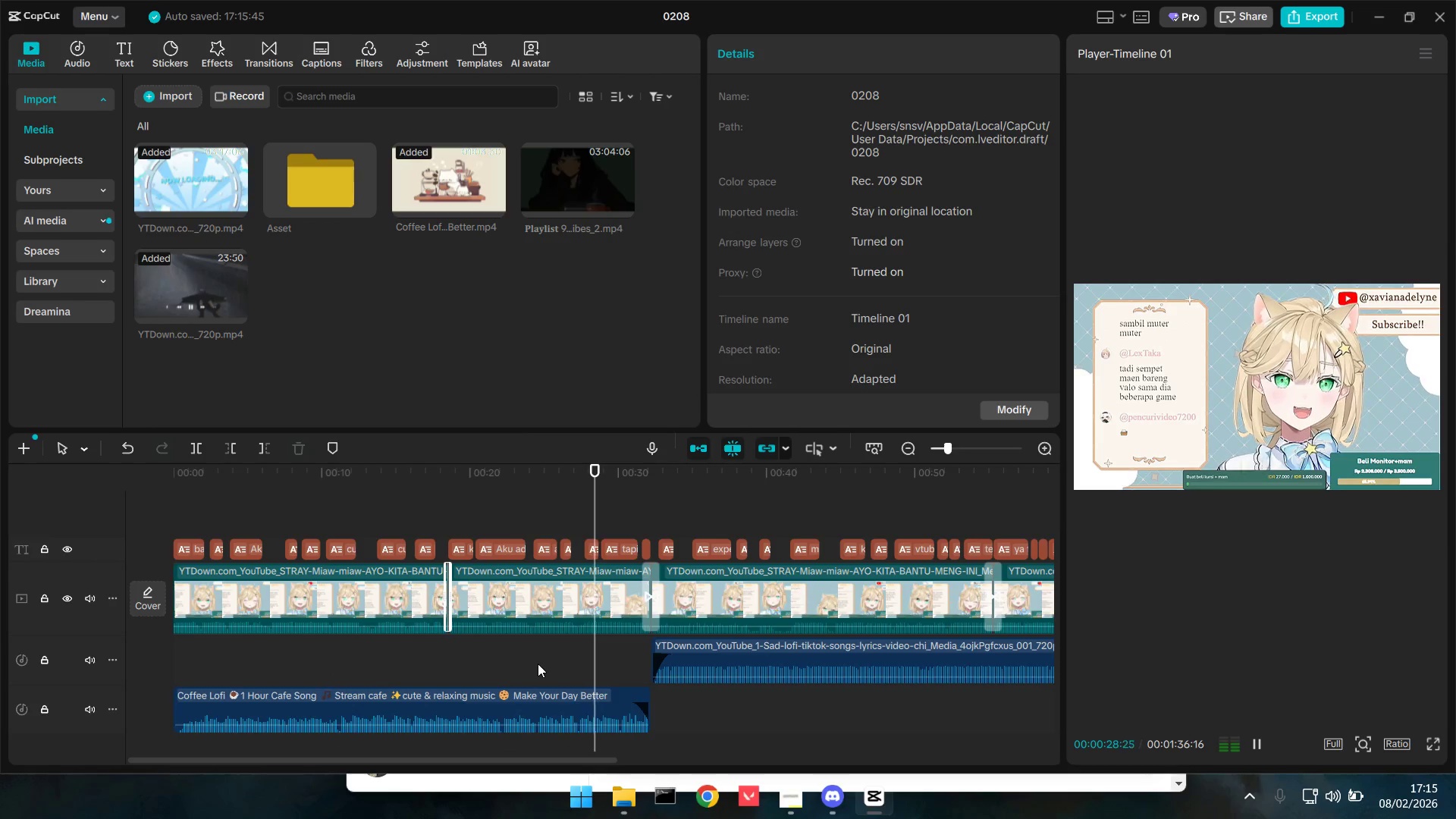 
wait(10.89)
 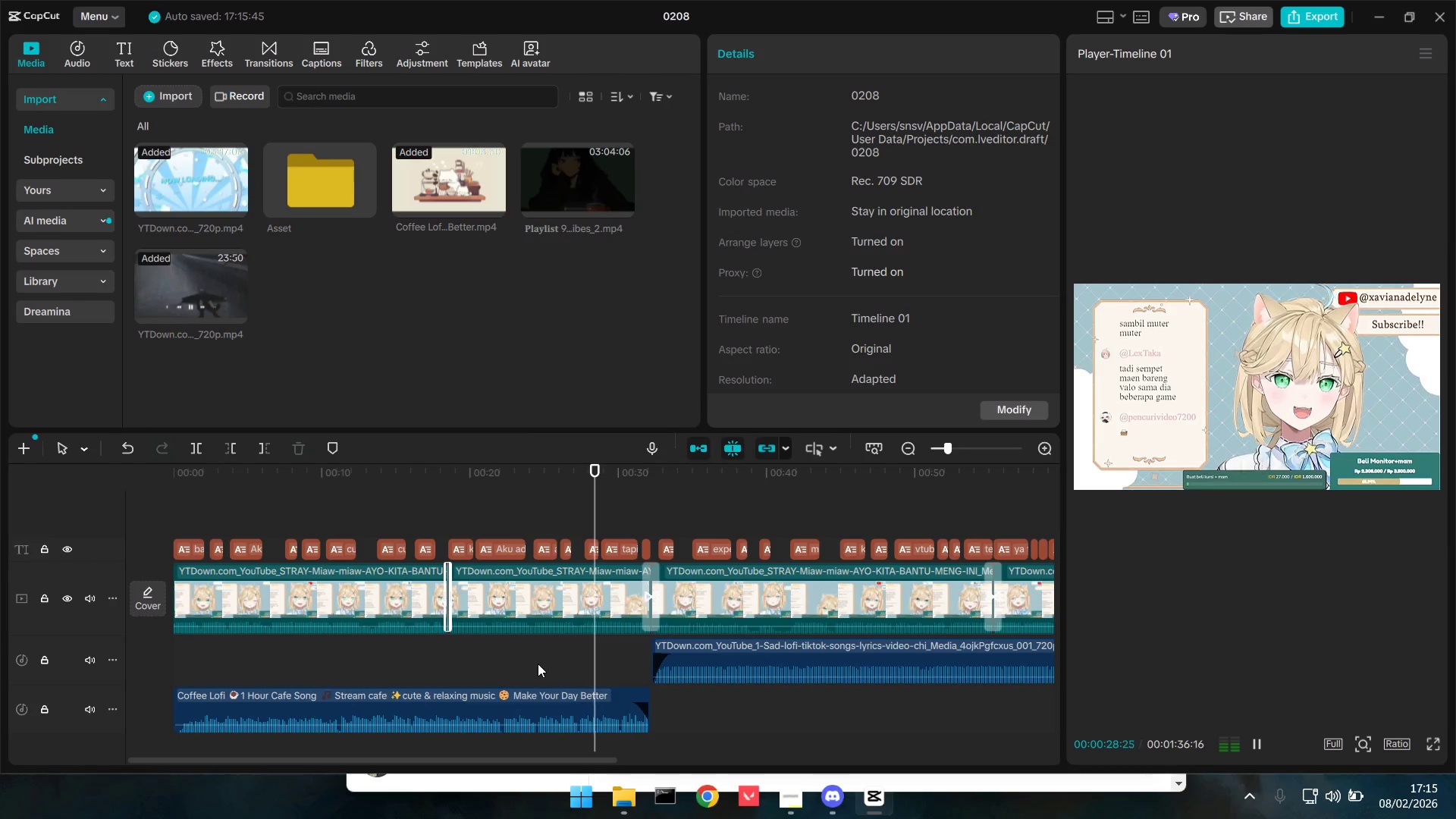 
key(Space)
 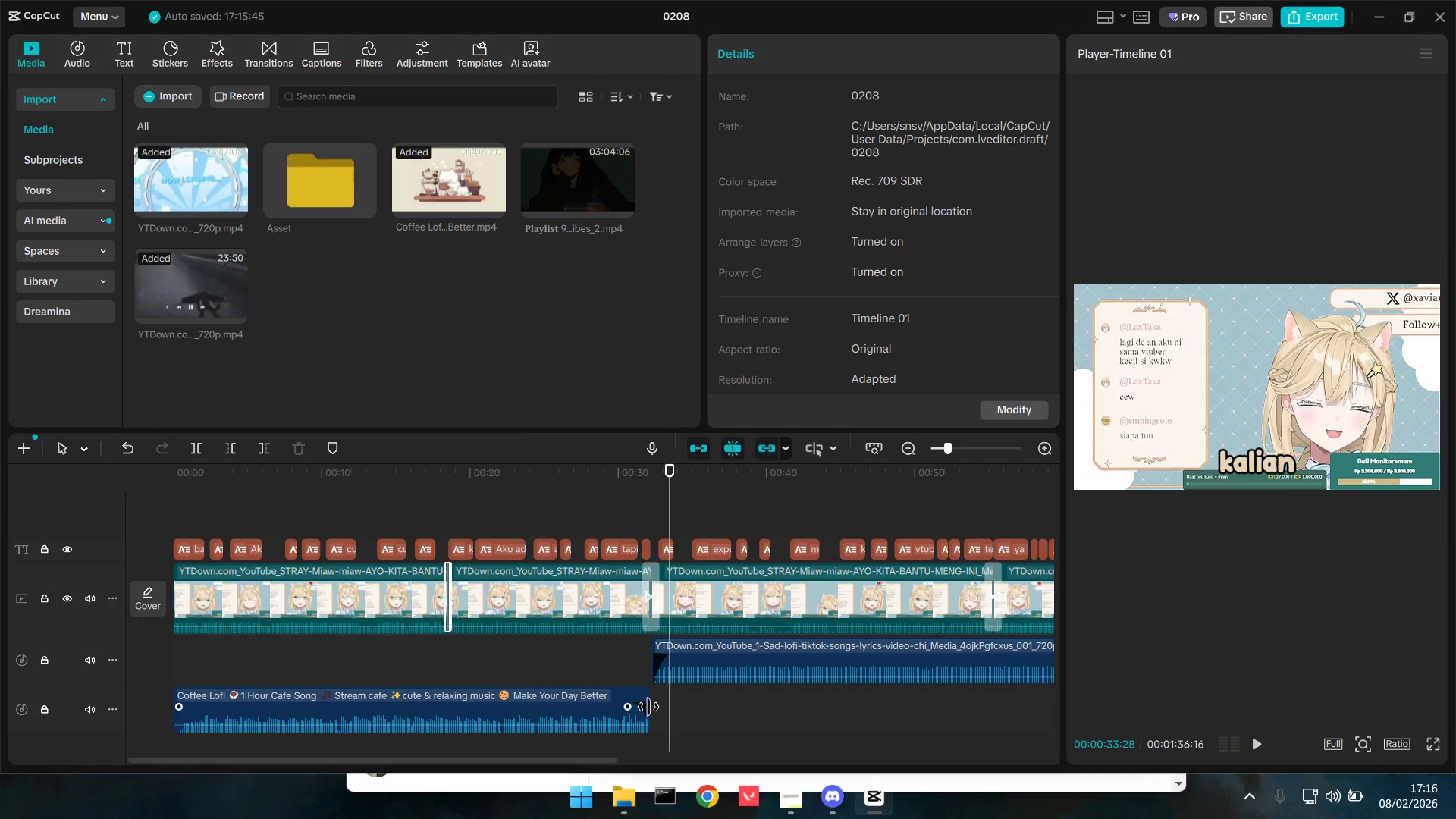 
left_click_drag(start_coordinate=[648, 707], to_coordinate=[655, 708])
 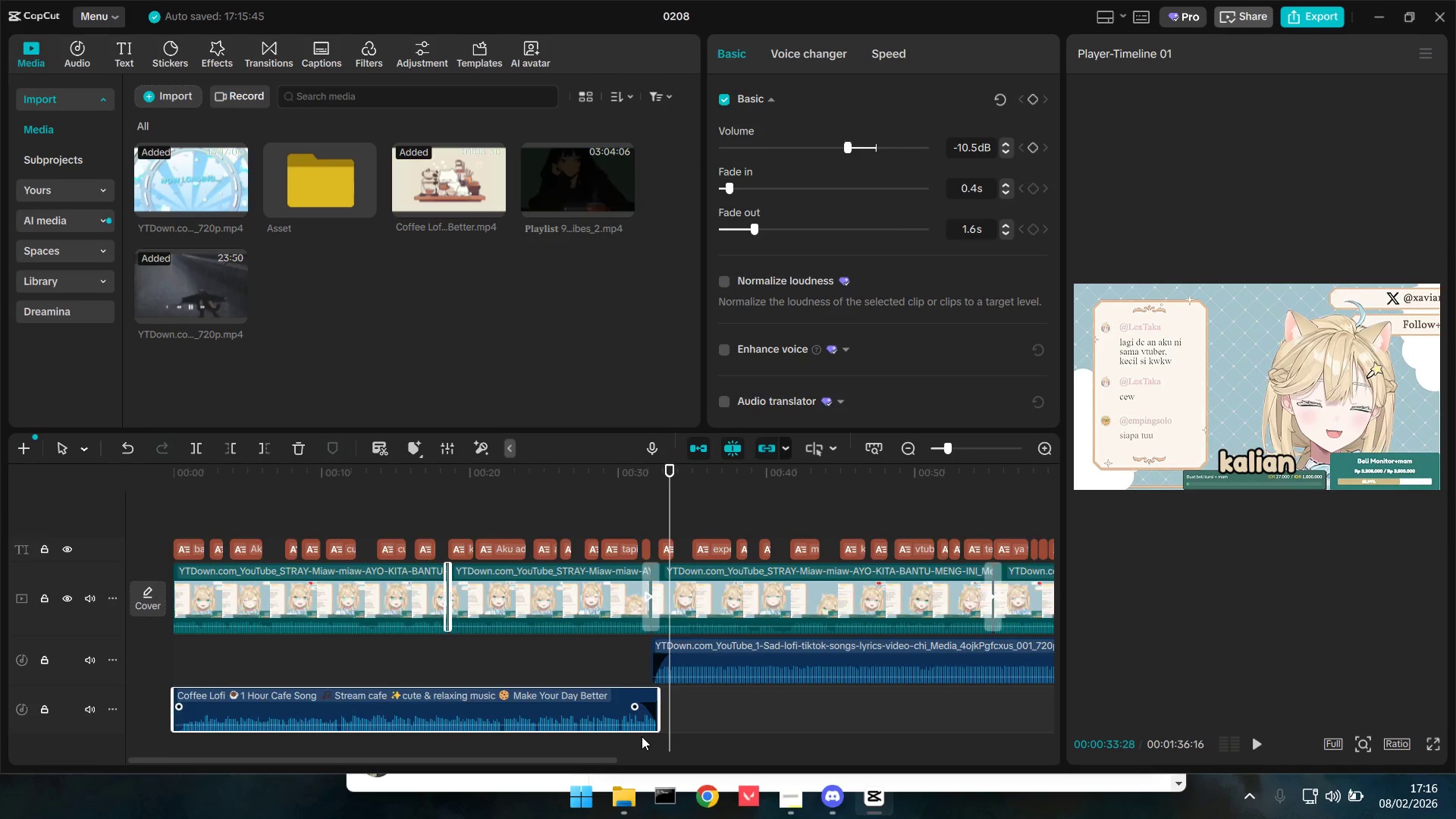 
hold_key(key=ControlLeft, duration=1.41)
scroll: coordinate [640, 739], scroll_direction: up, amount: 5.0
 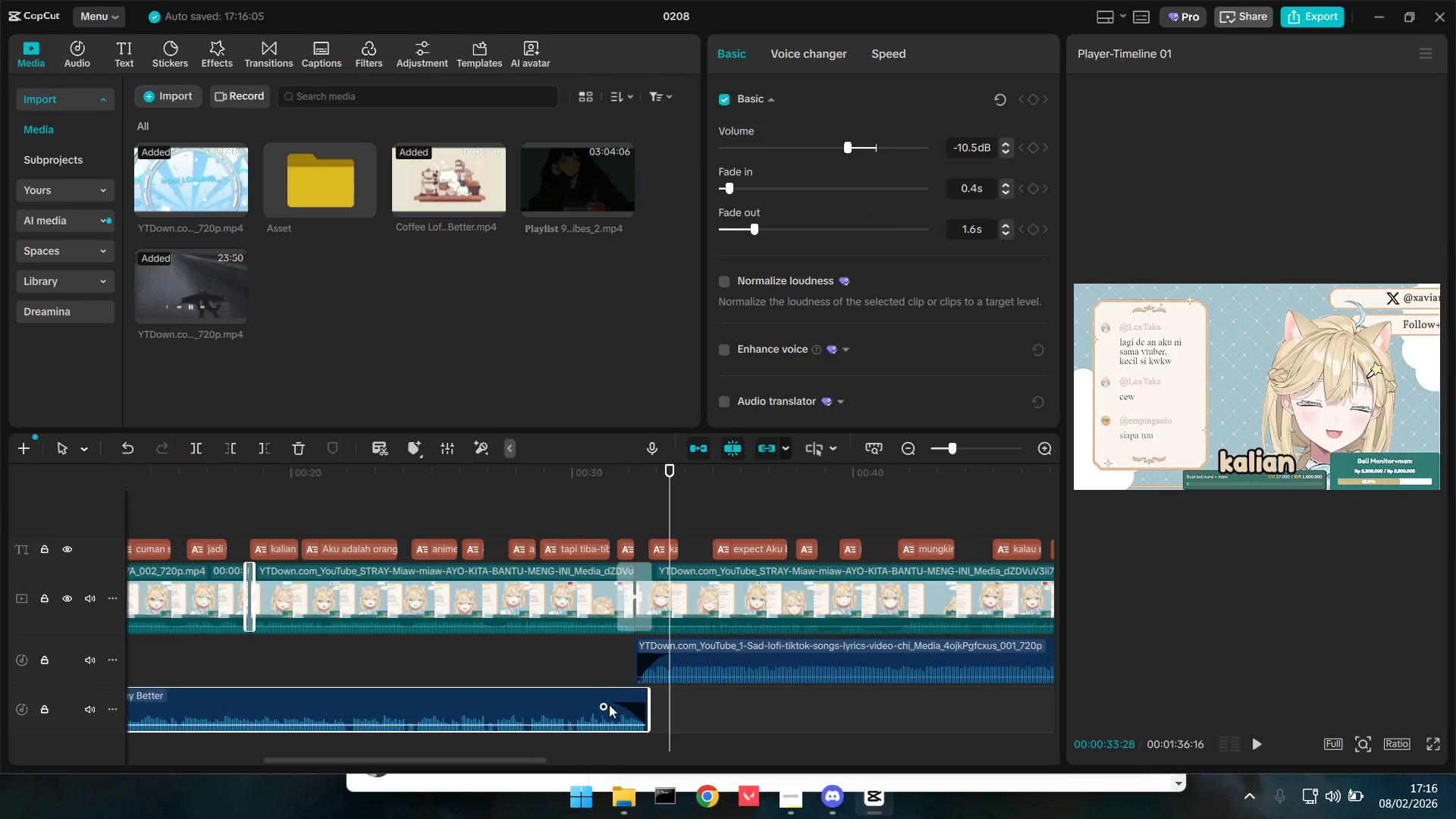 
left_click_drag(start_coordinate=[605, 706], to_coordinate=[582, 708])
 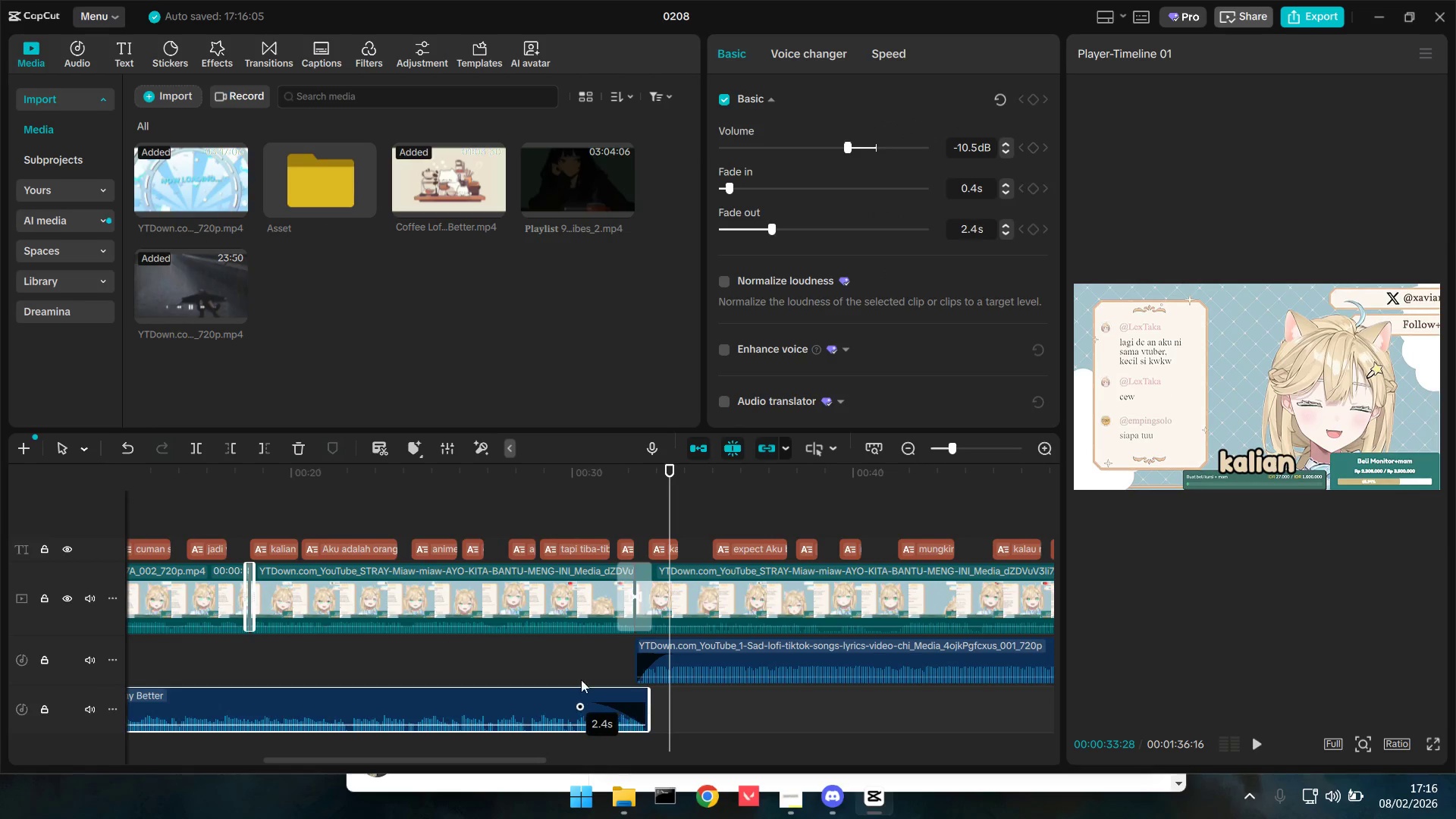 
double_click([574, 660])
 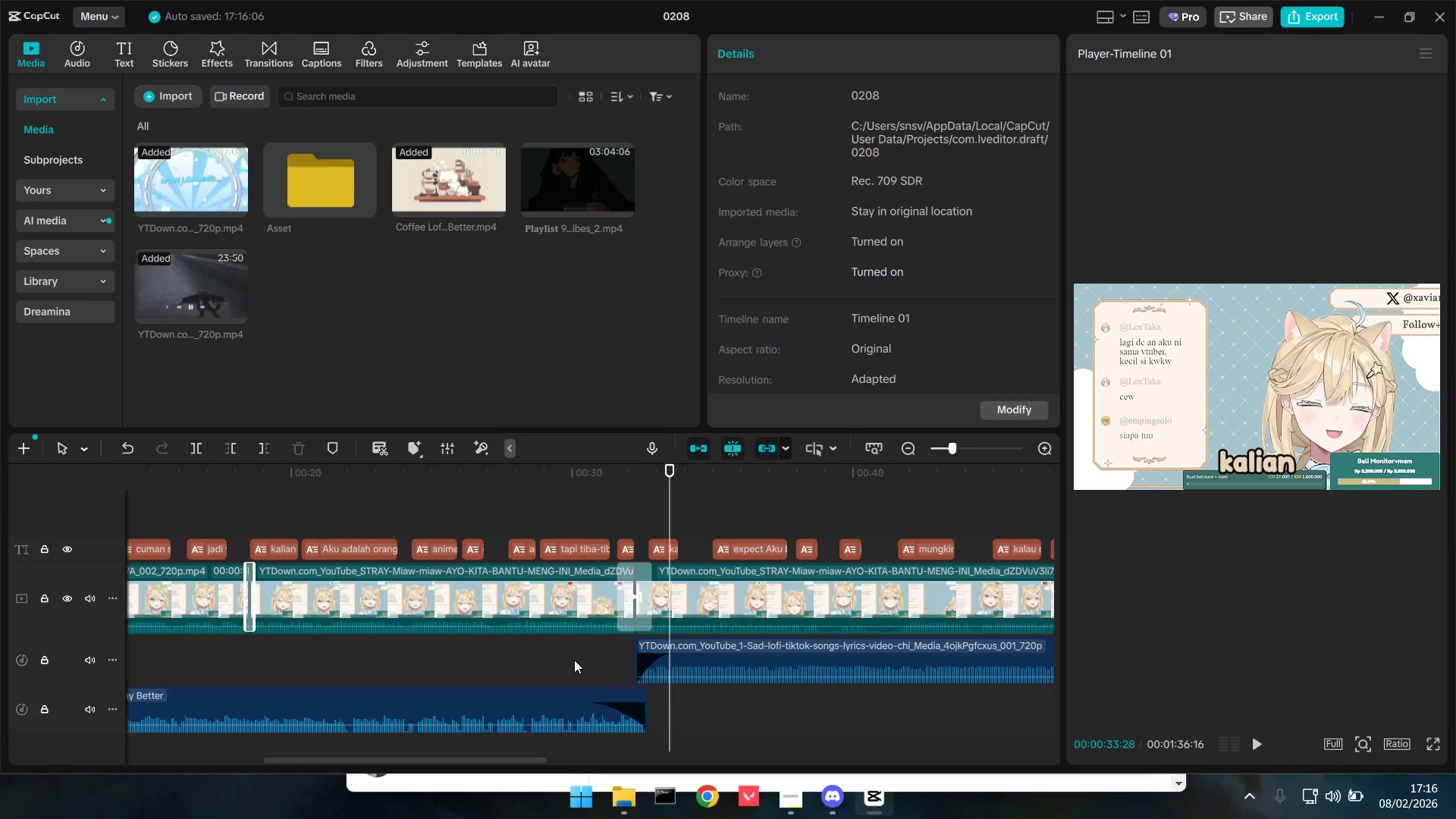 
key(Space)
 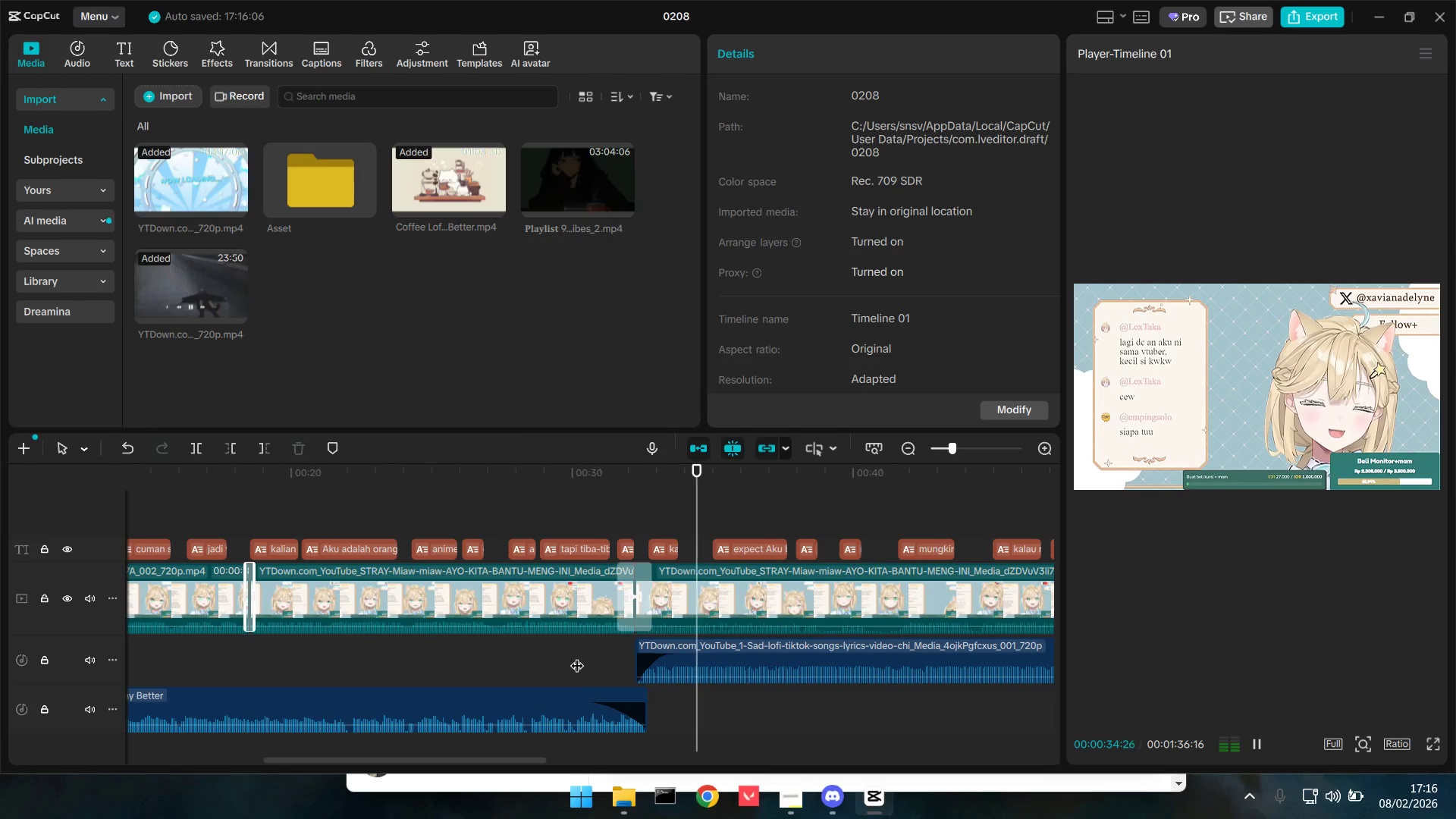 
wait(9.48)
 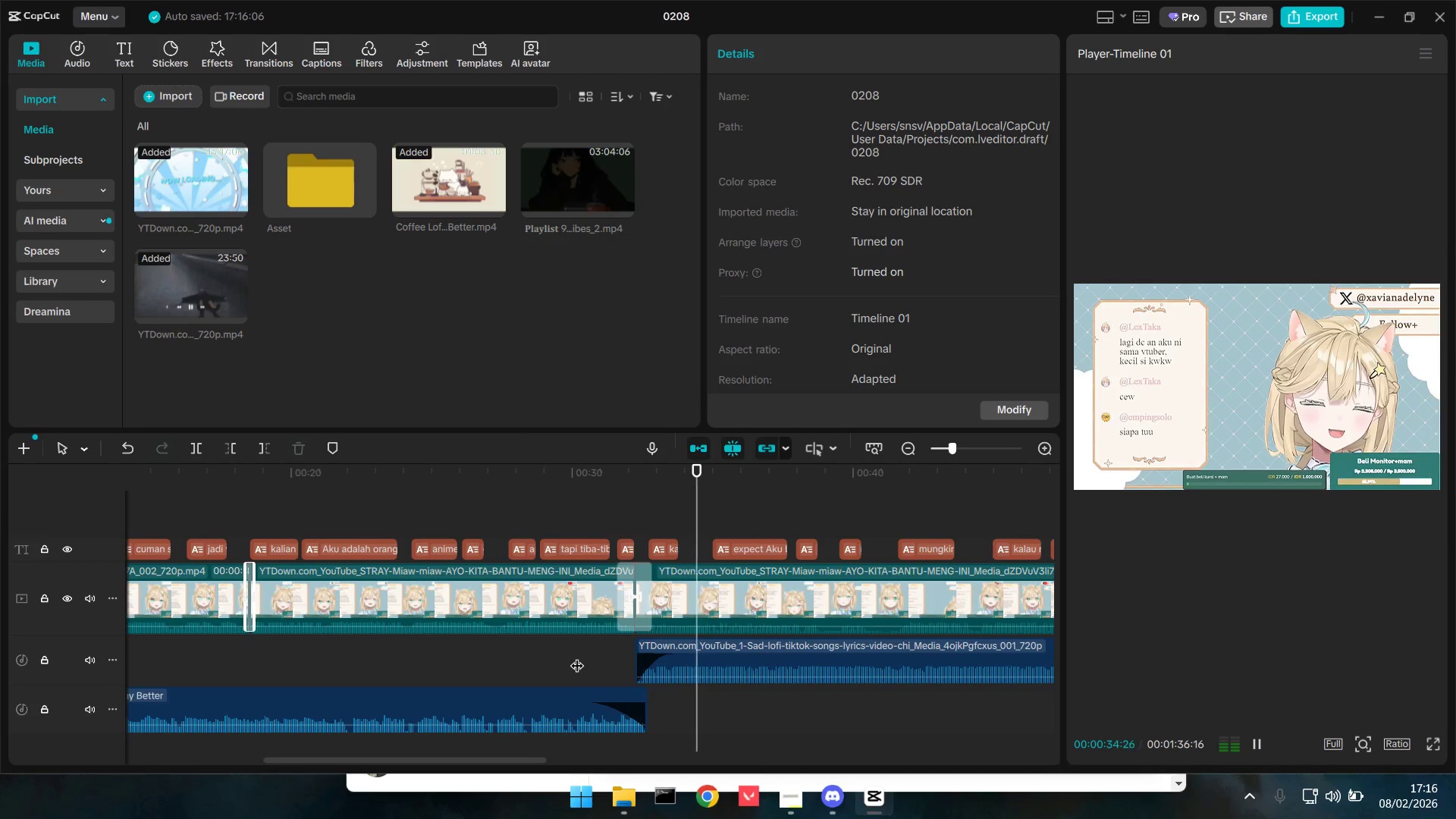 
hold_key(key=ControlLeft, duration=1.5)
scroll: coordinate [583, 656], scroll_direction: down, amount: 8.0
 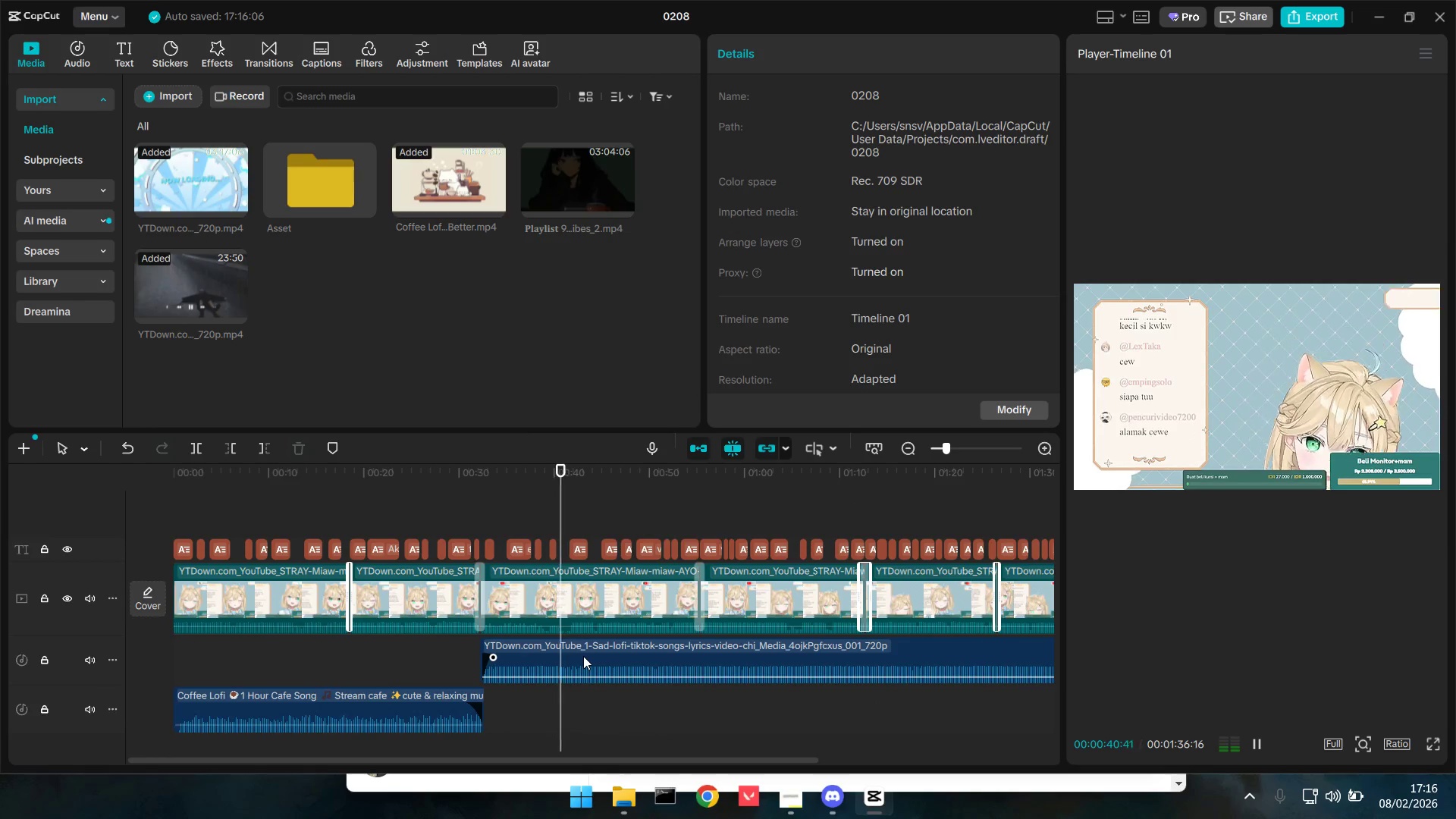 
hold_key(key=ControlLeft, duration=0.41)
 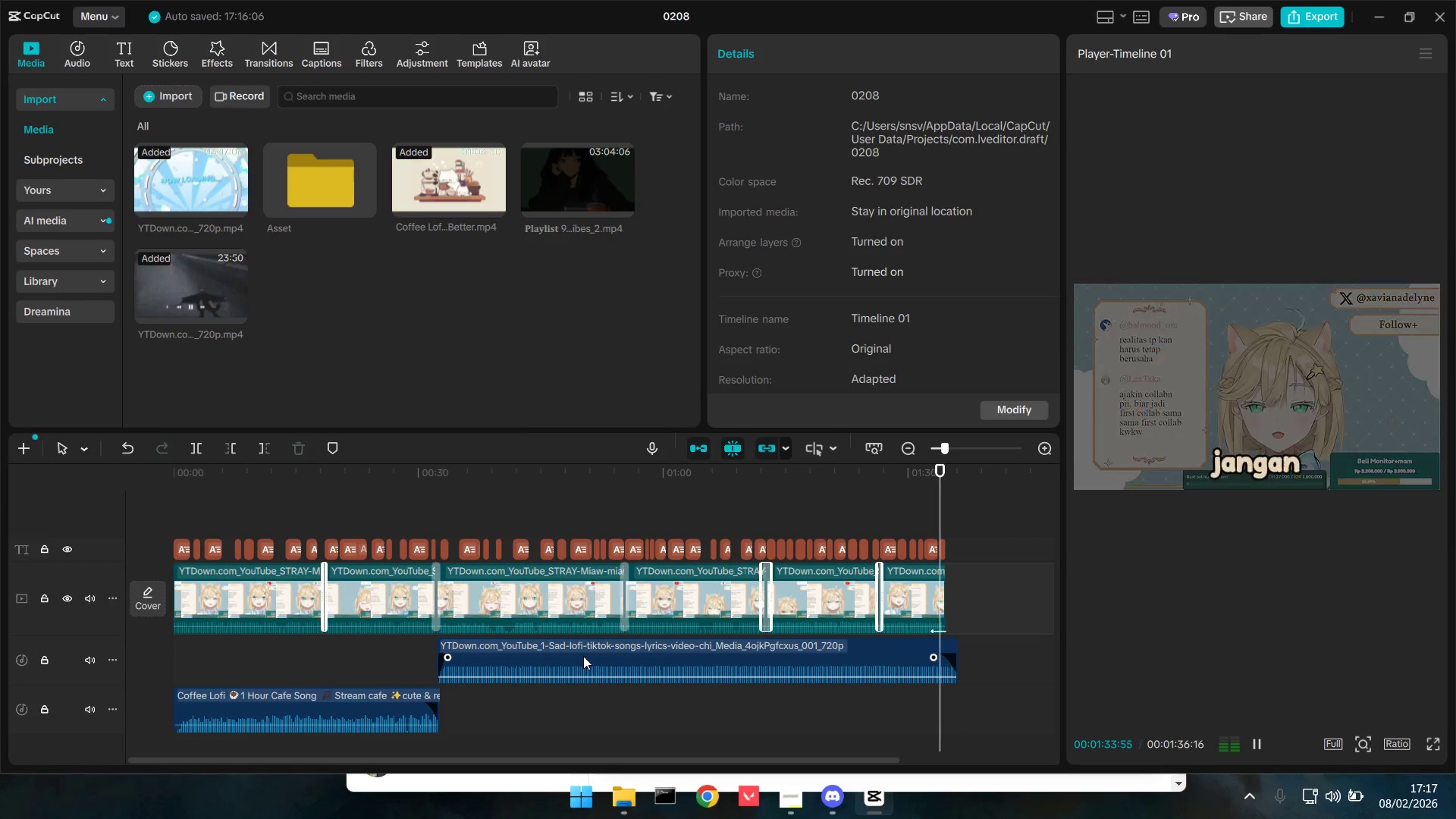 
wait(57.77)
 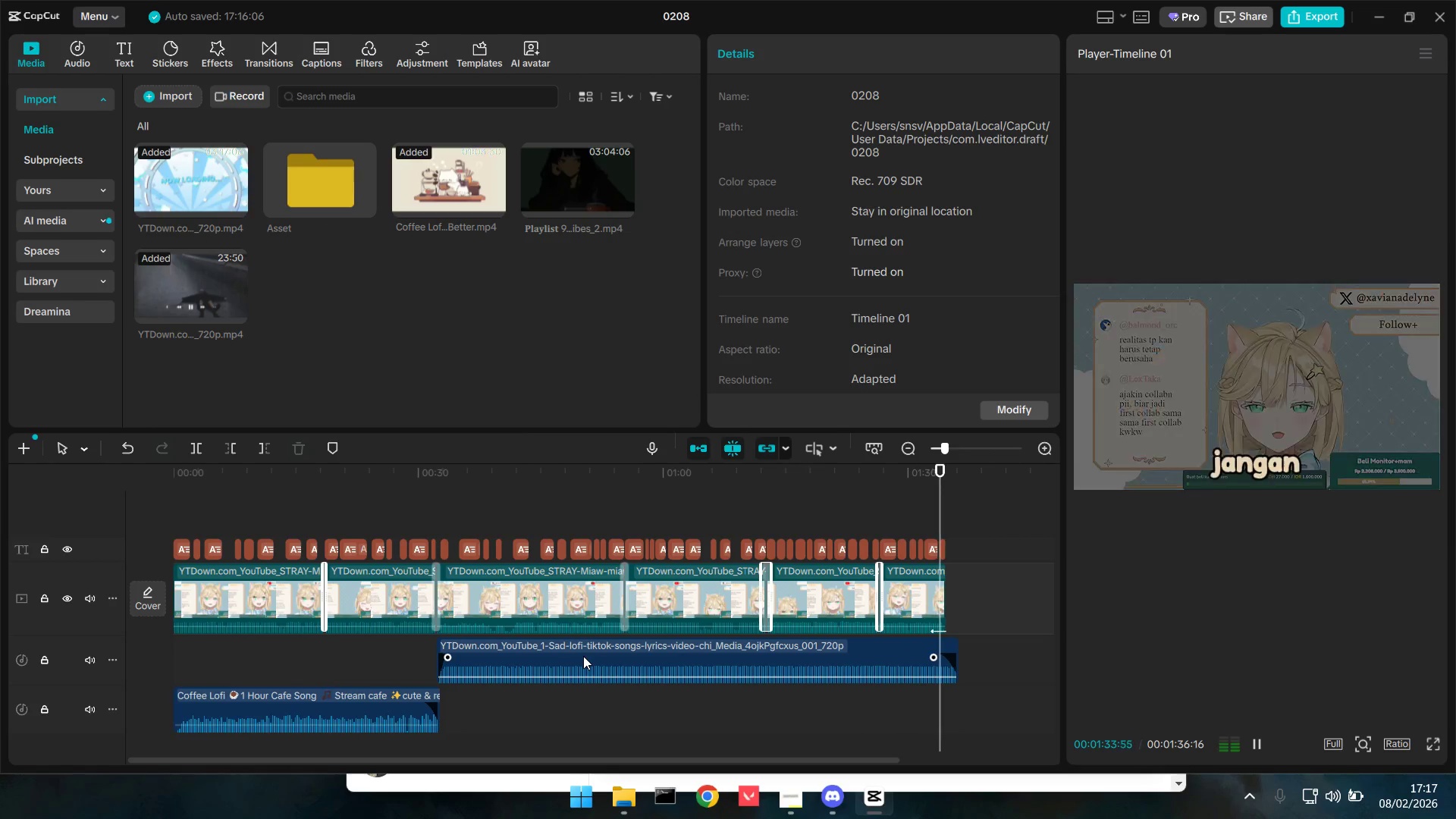 
scroll: coordinate [817, 551], scroll_direction: up, amount: 1.0
 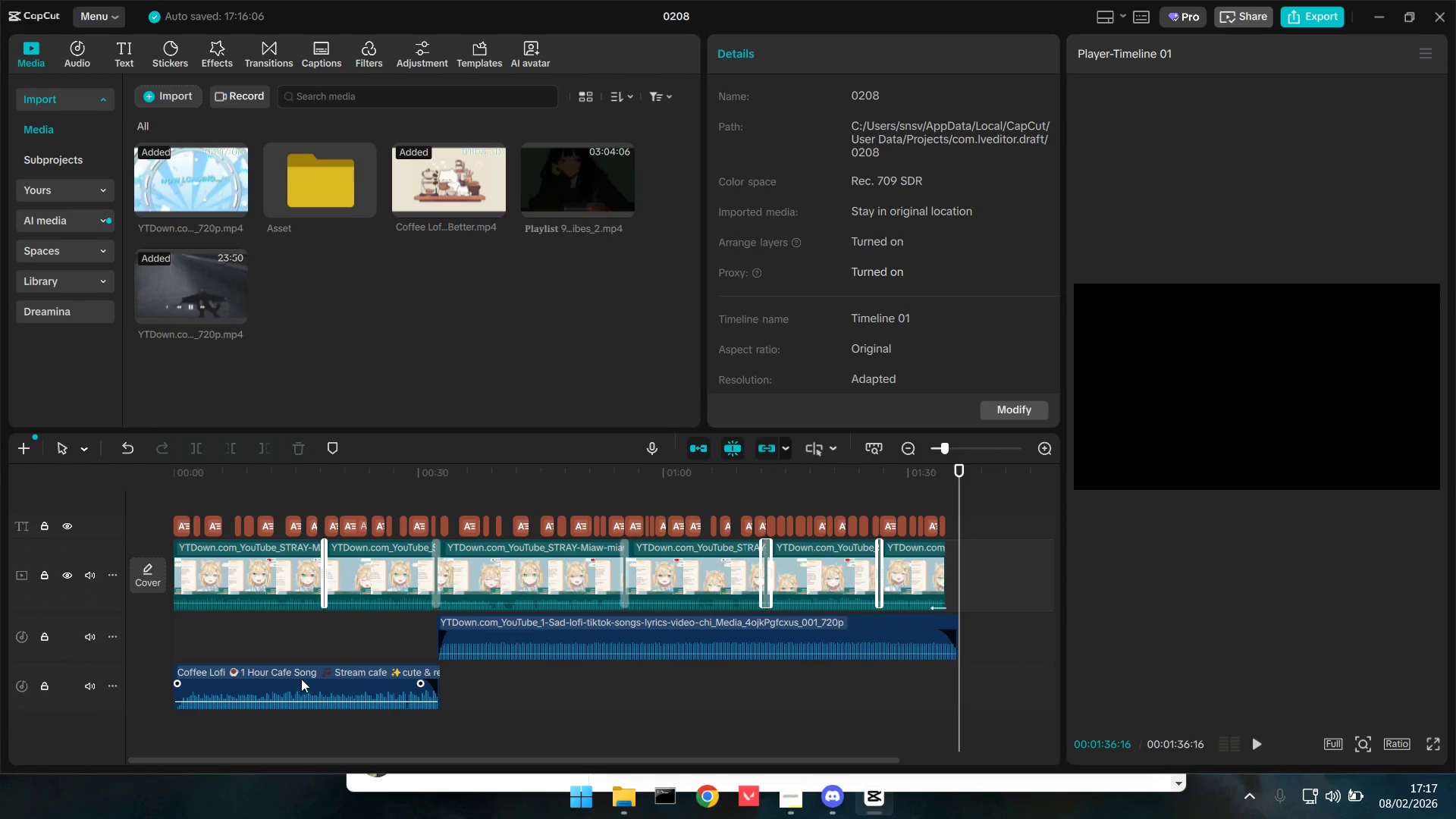 
key(Control+Z)
 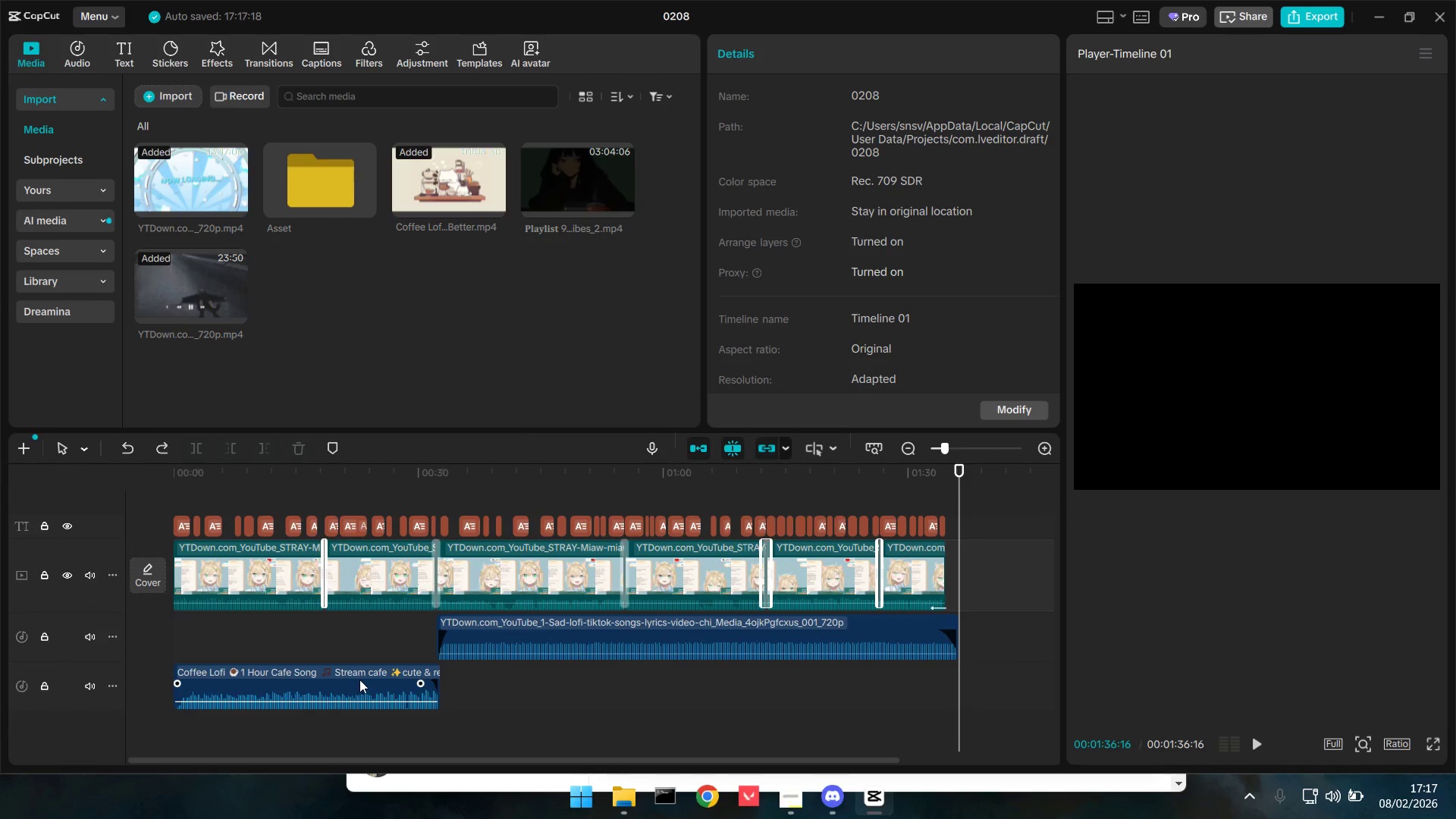 
key(Control+Z)
 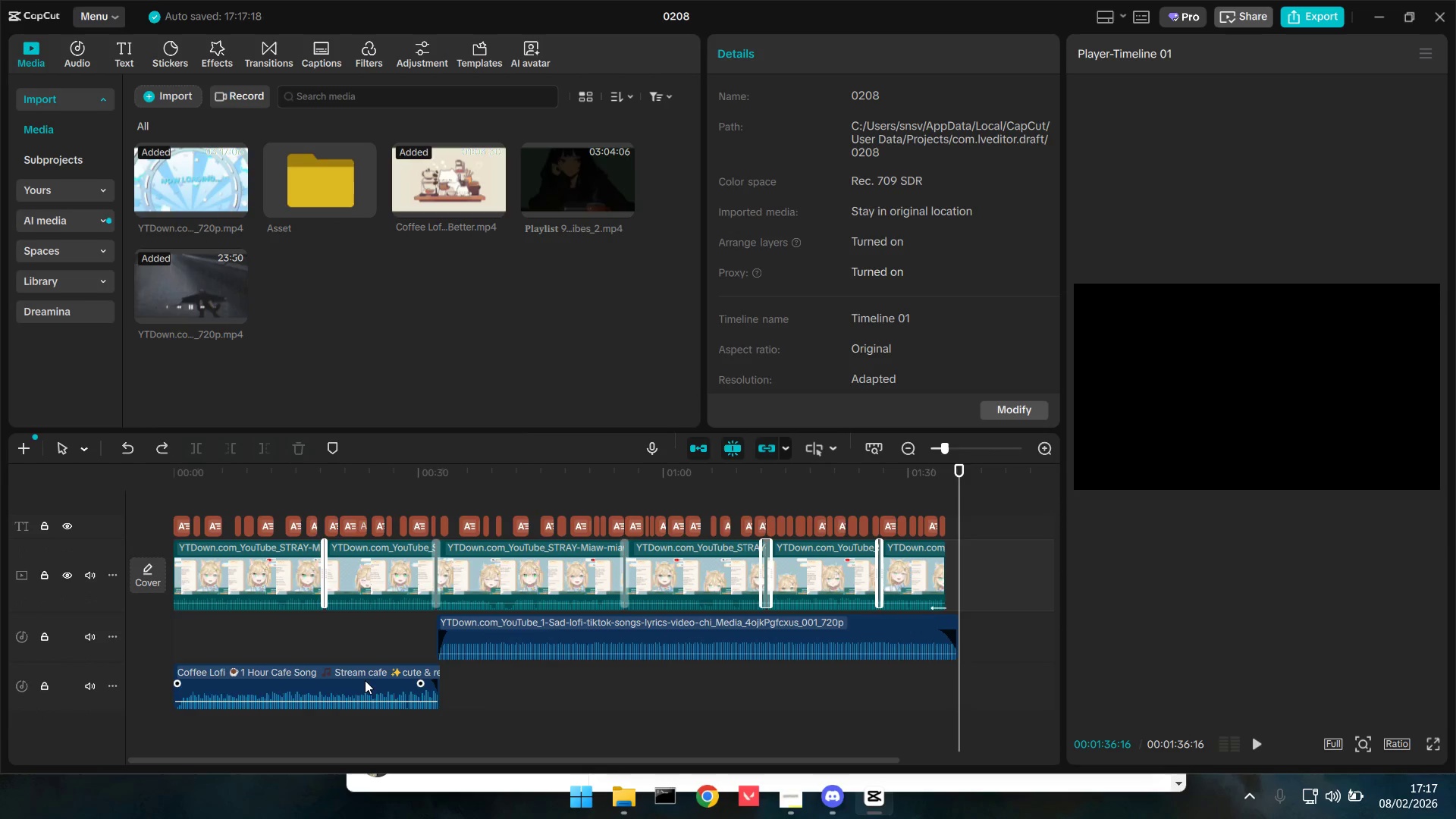 
key(Control+Shift+ShiftLeft)
 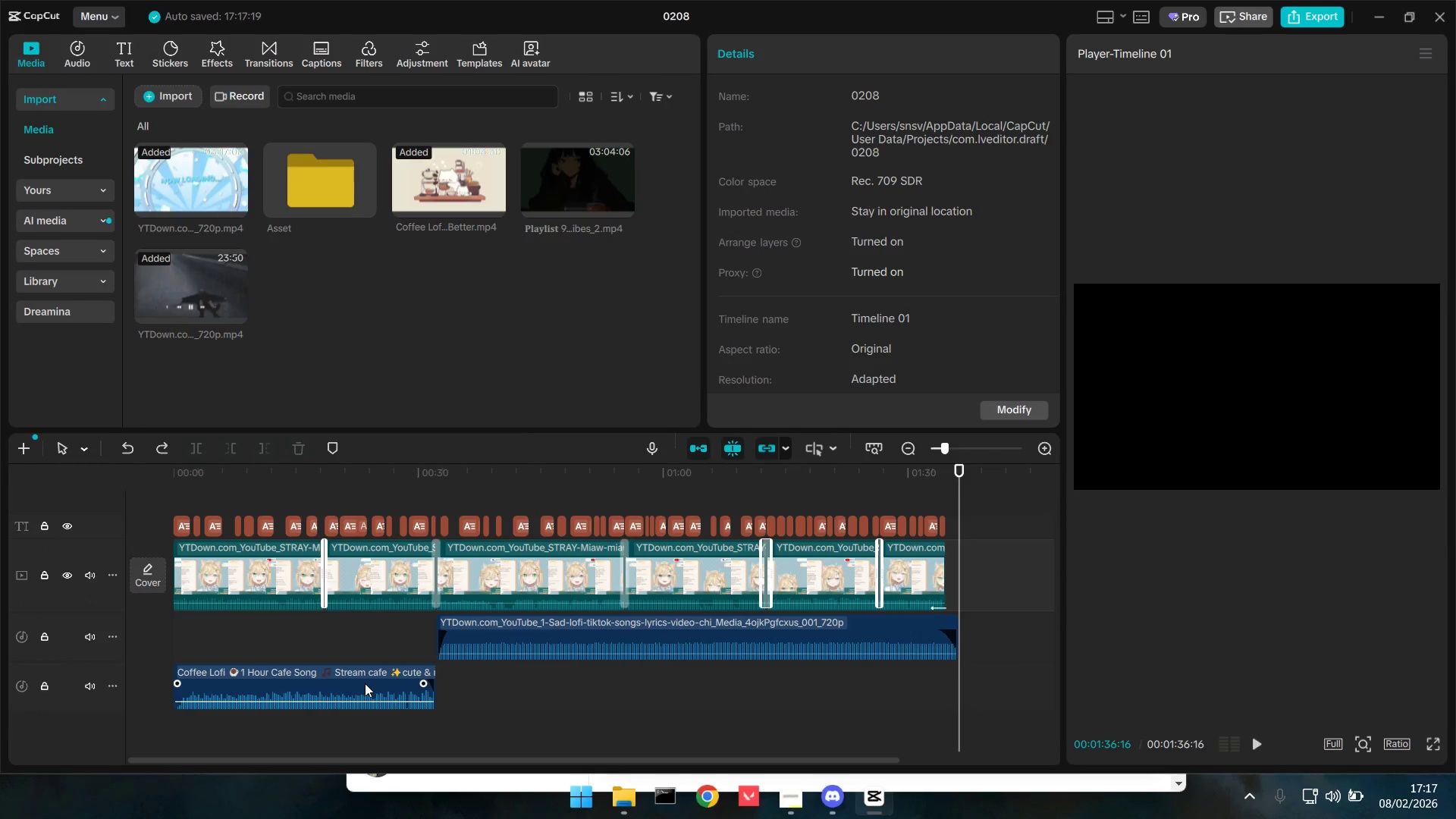 
key(Control+Z)
 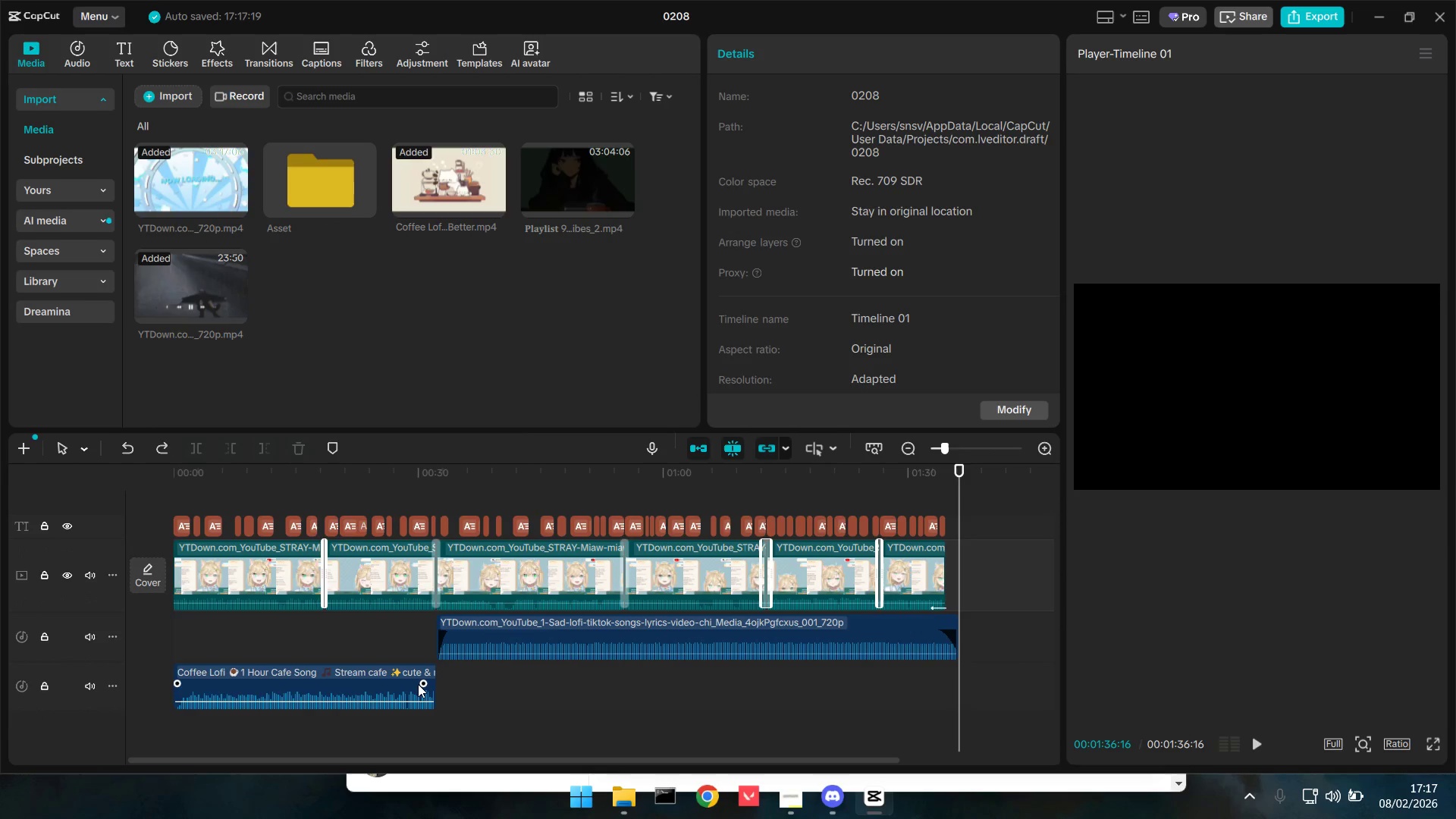 
key(Control+Z)
 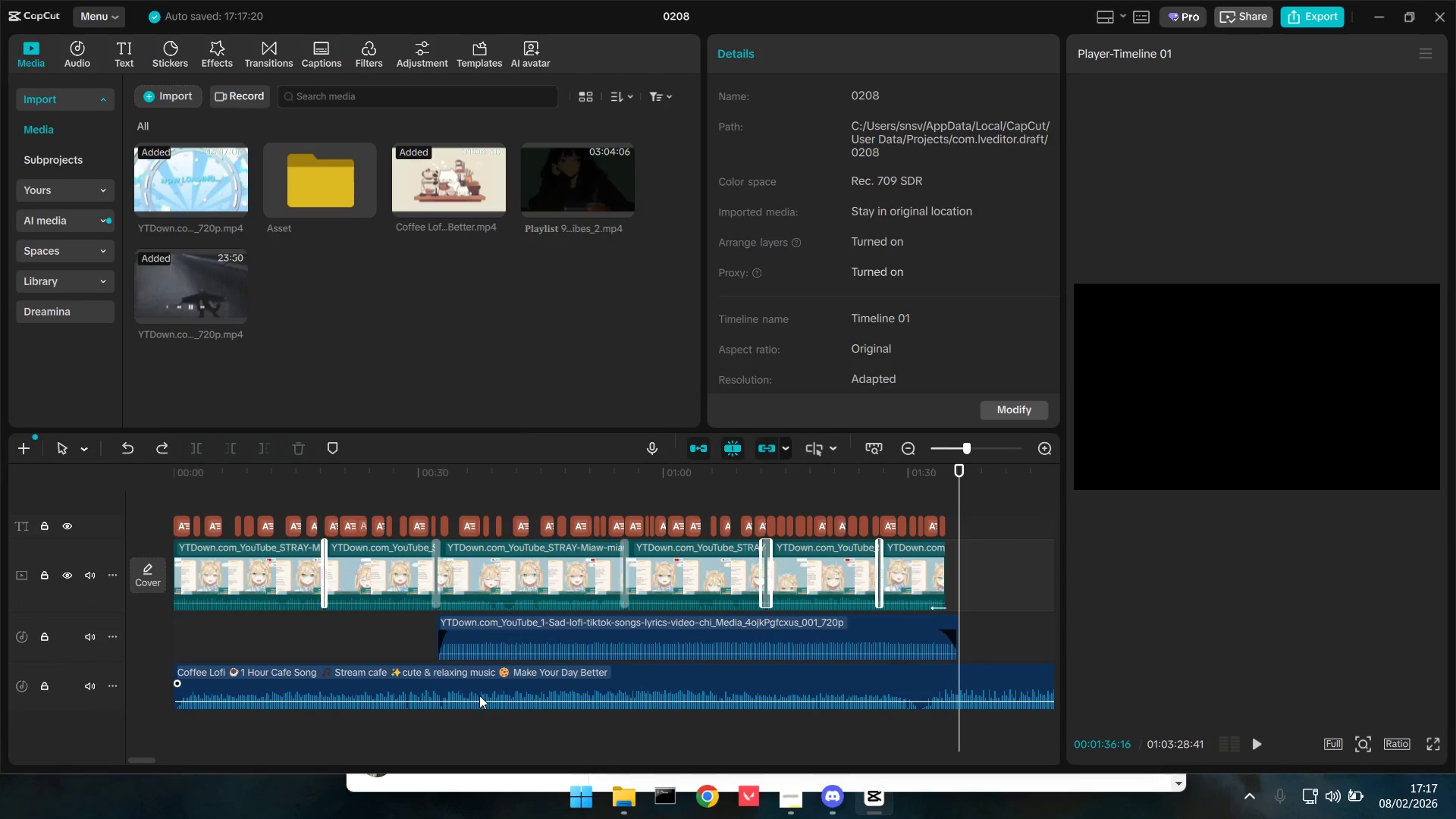 
key(Control+Z)
 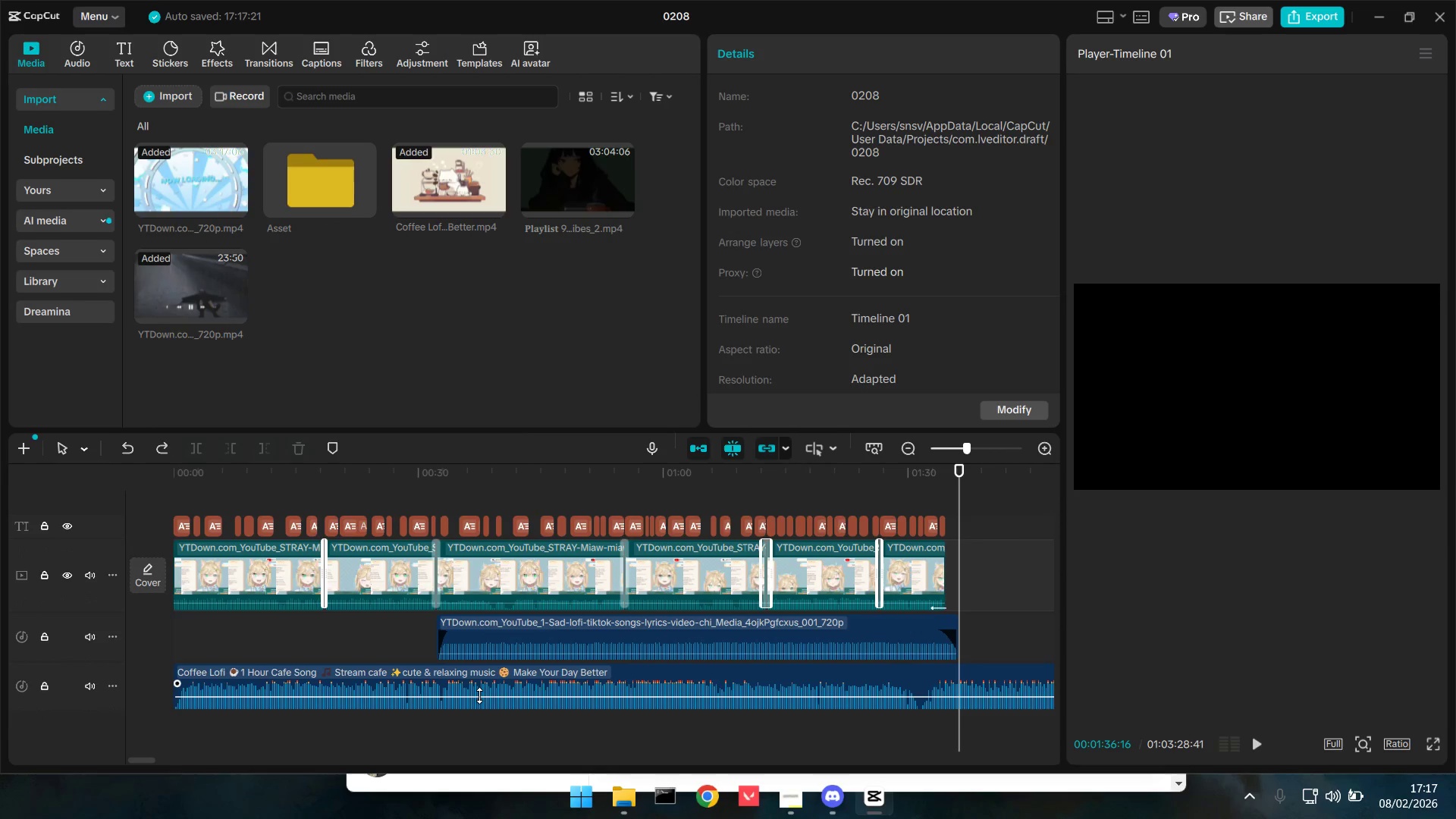 
key(Control+Z)
 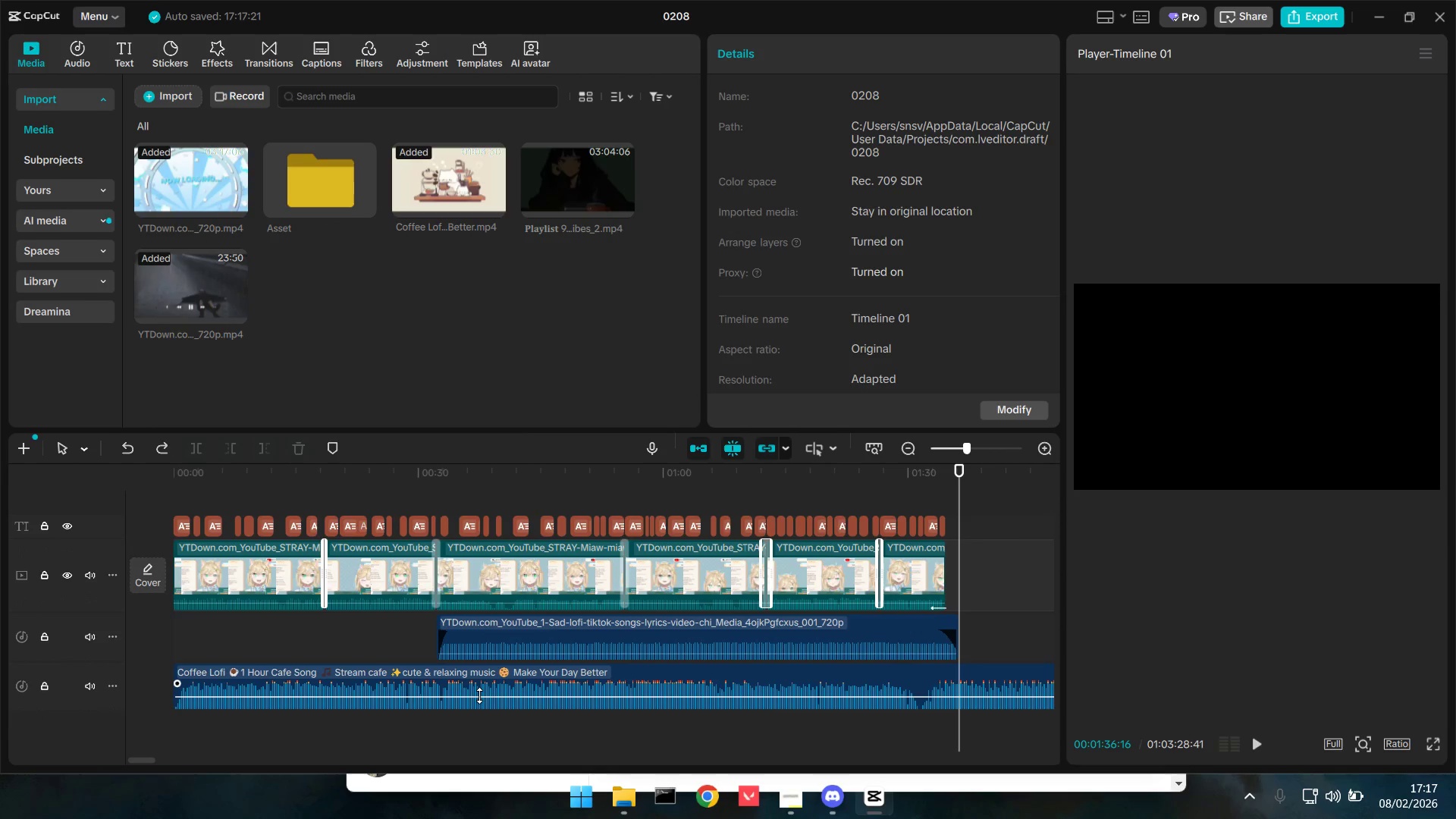 
key(Control+Z)
 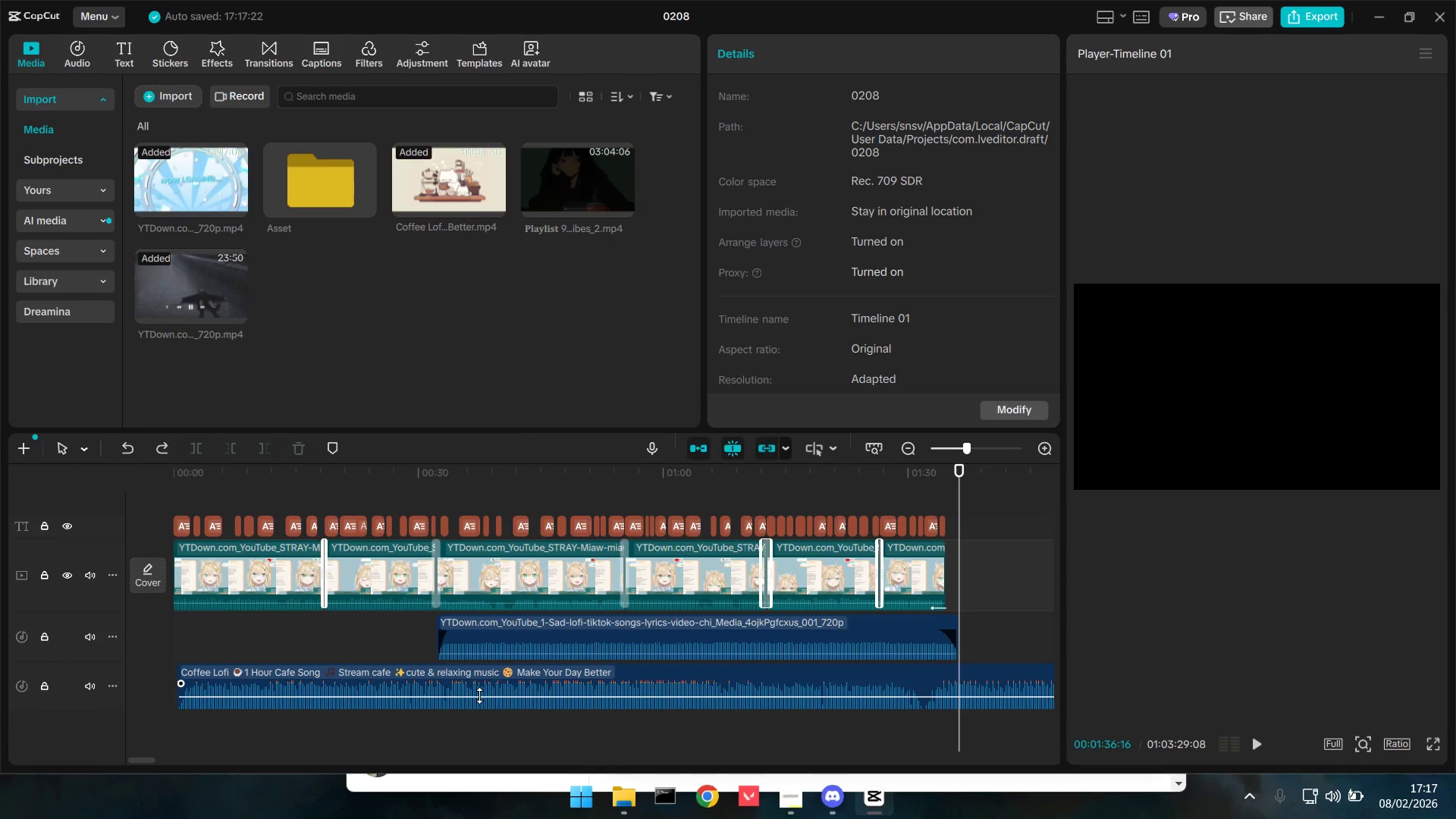 
key(Control+Z)
 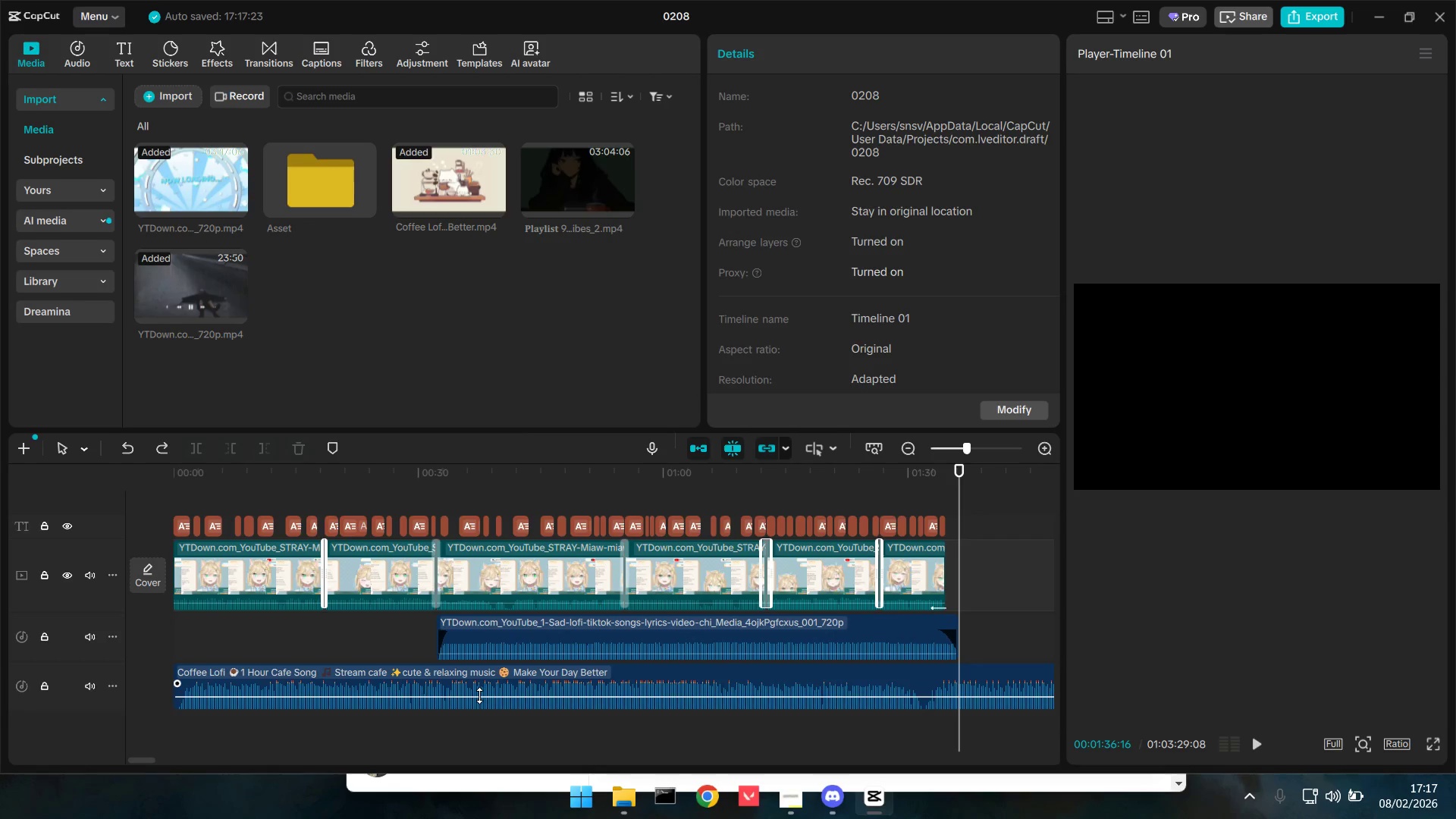 
key(Control+Z)
 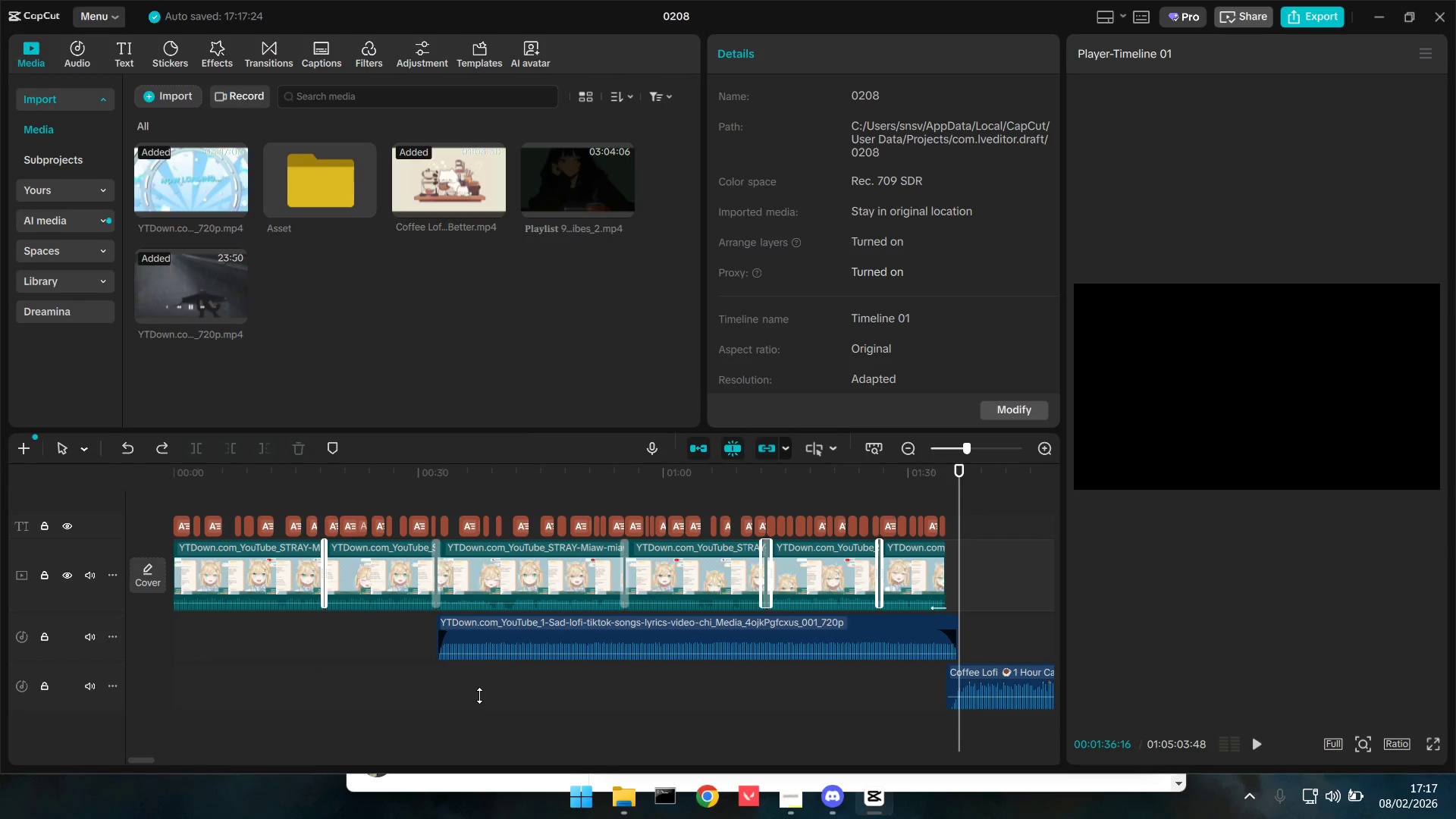 
key(Control+Z)
 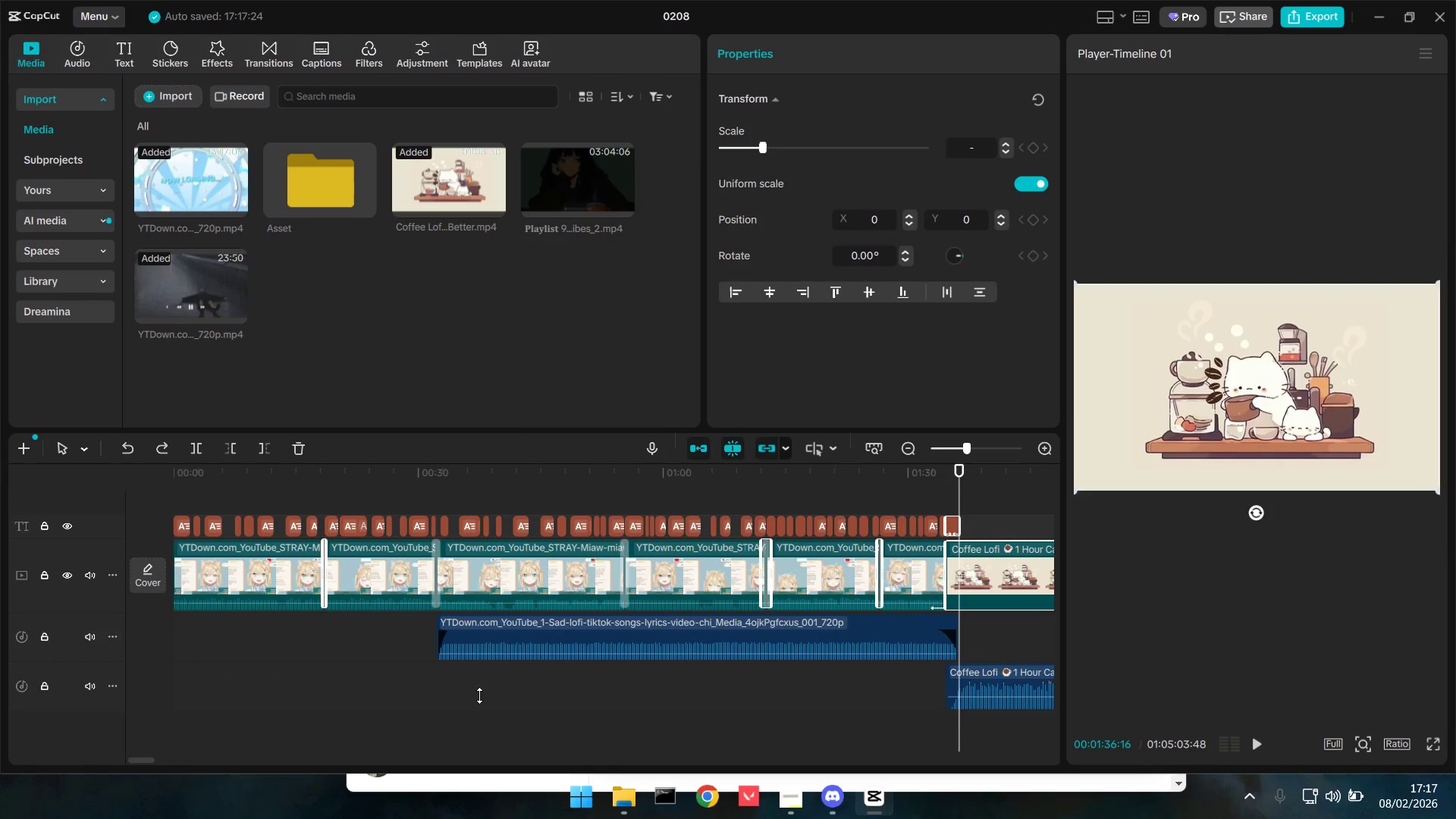 
left_click([1026, 563])
 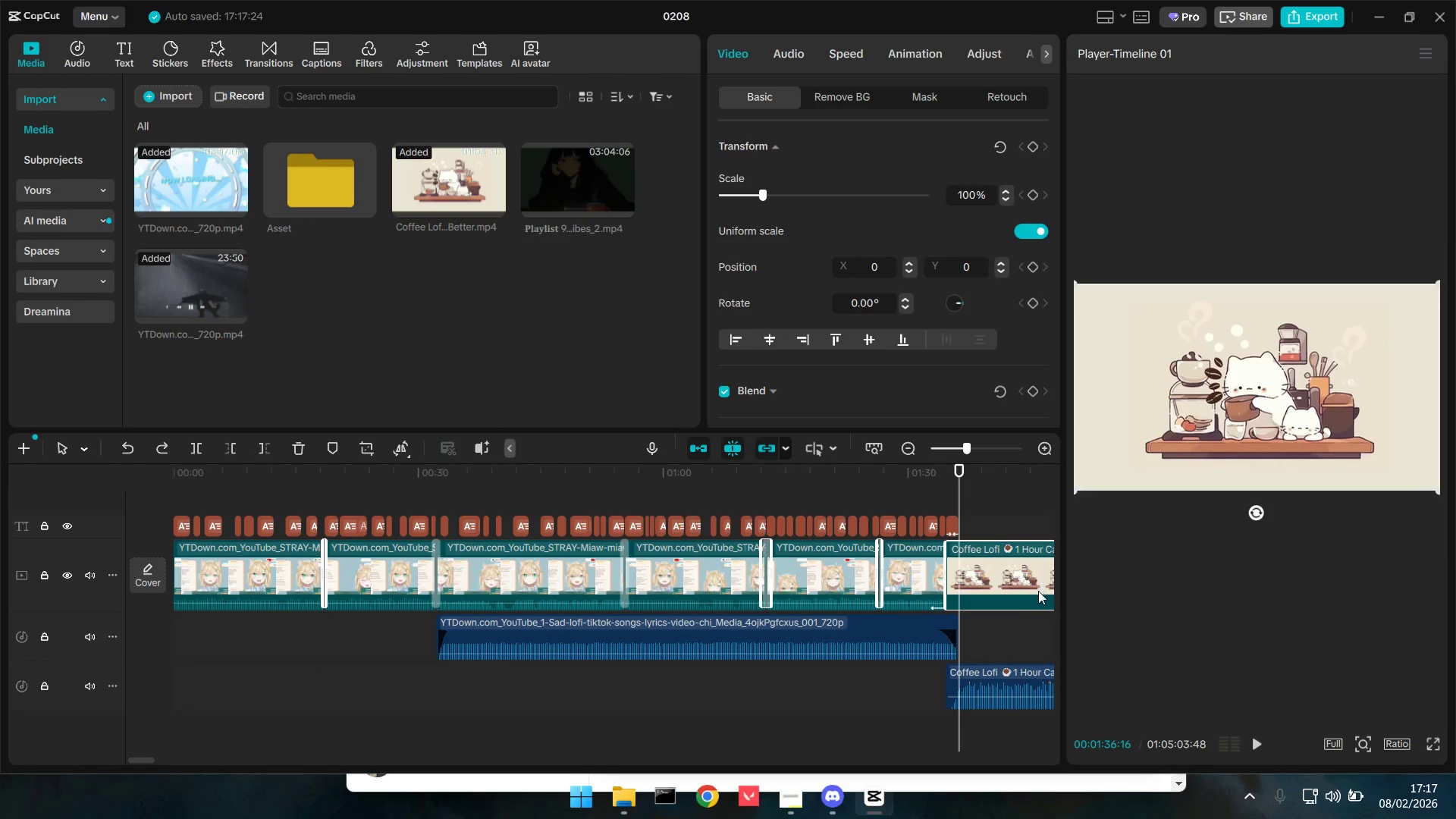 
key(Backspace)
 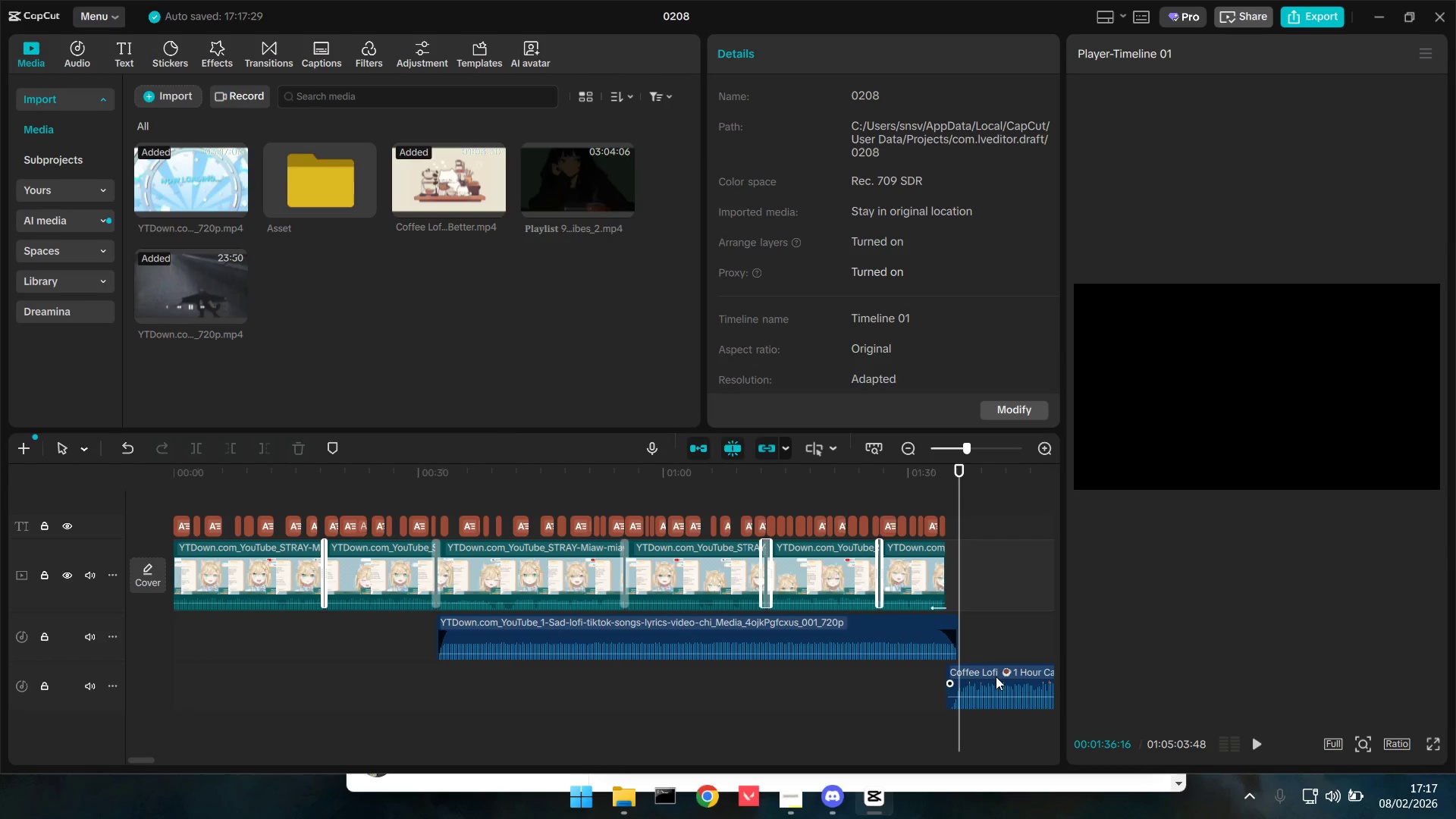 
left_click_drag(start_coordinate=[996, 676], to_coordinate=[318, 673])
 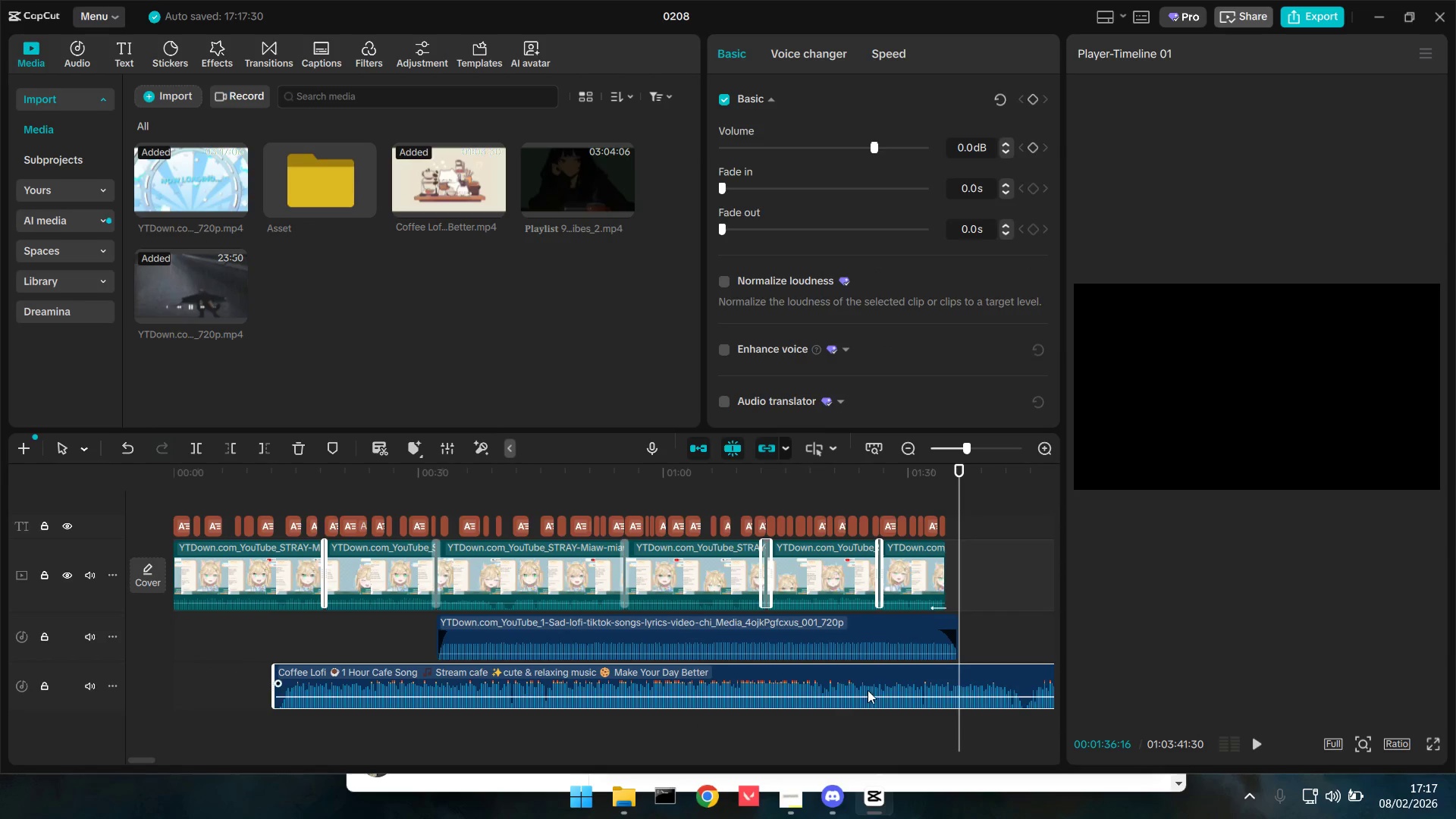 
hold_key(key=ControlLeft, duration=0.73)
scroll: coordinate [742, 743], scroll_direction: down, amount: 10.0
 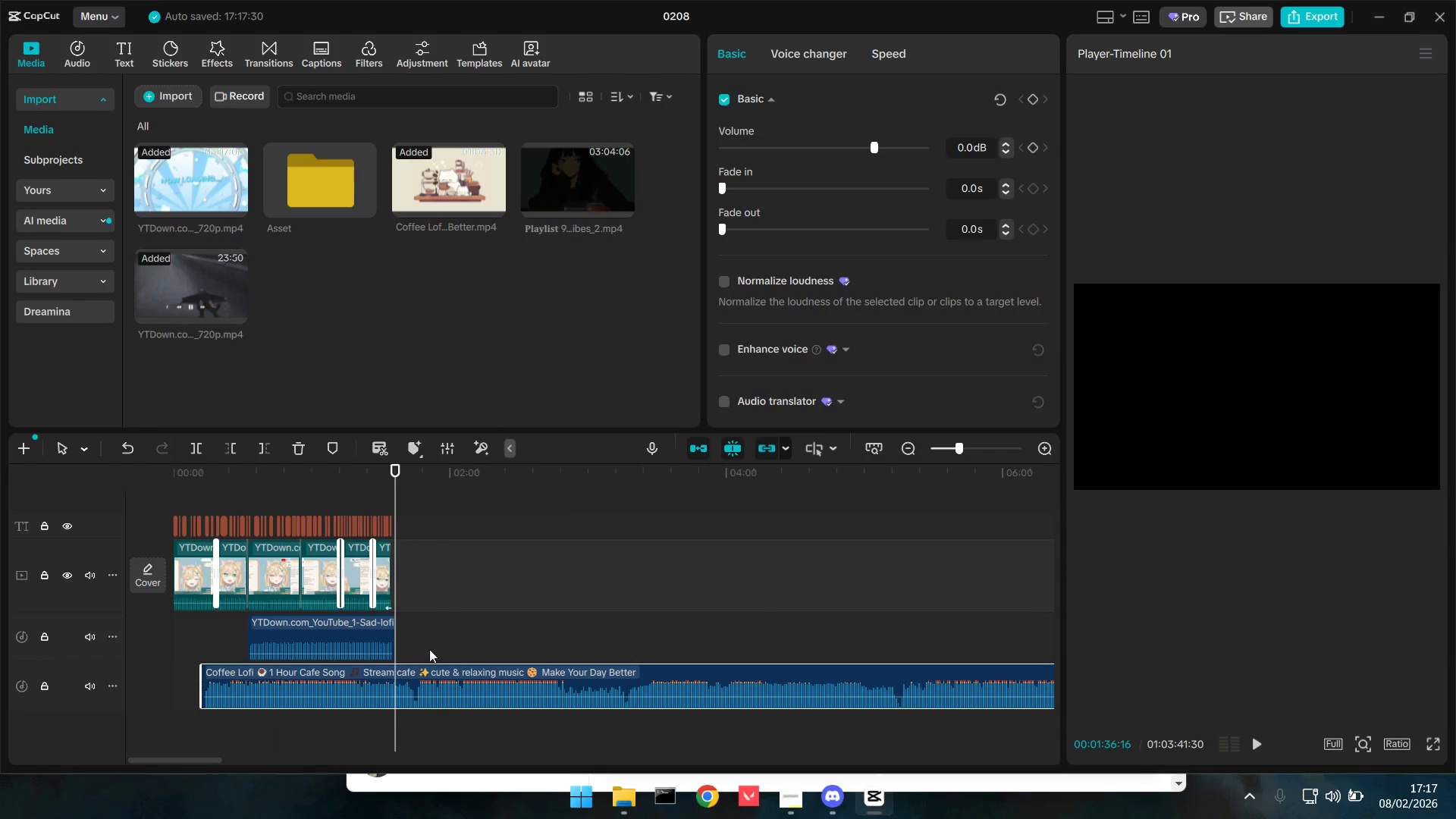 
left_click([420, 631])
 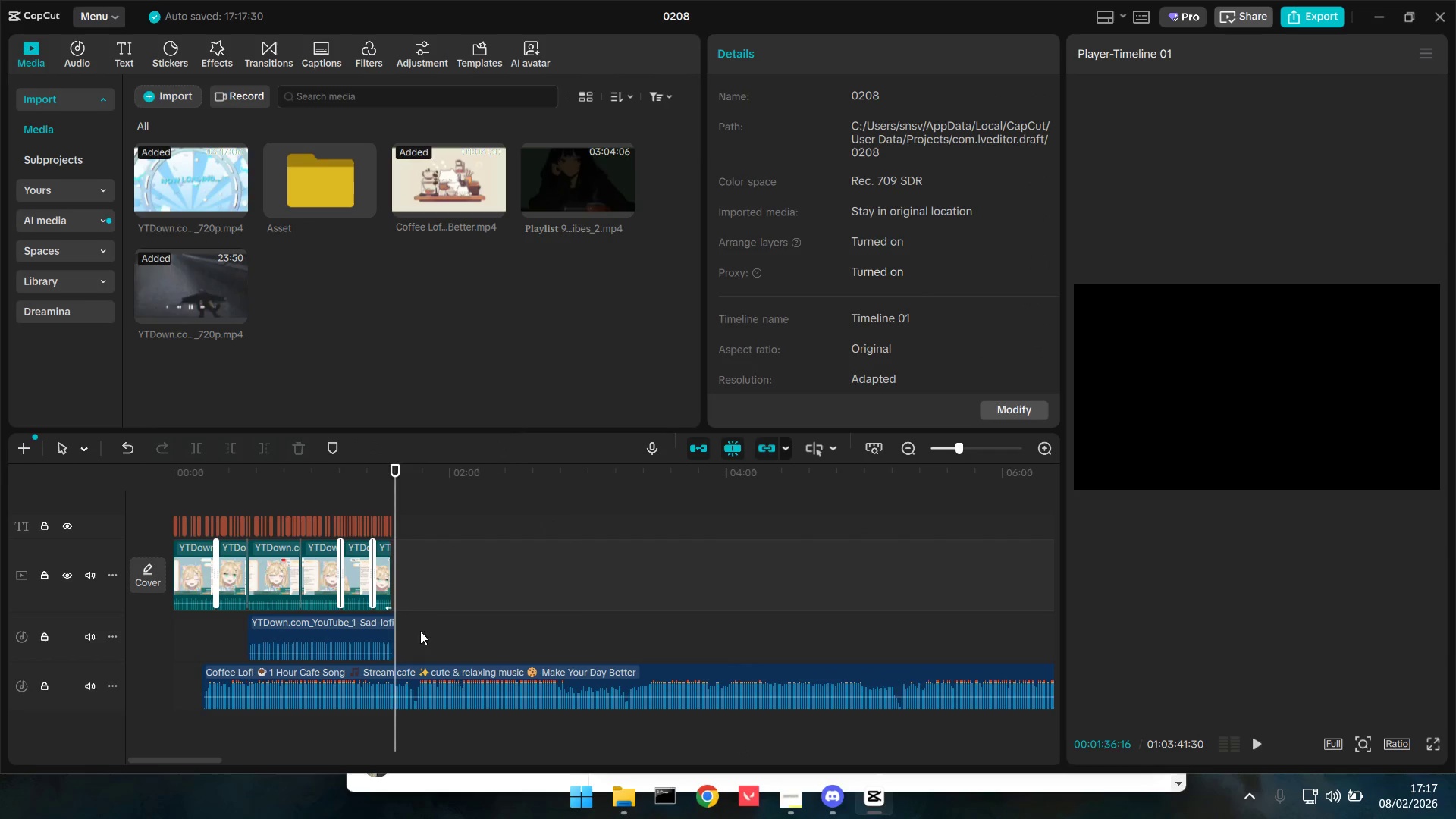 
key(Space)
 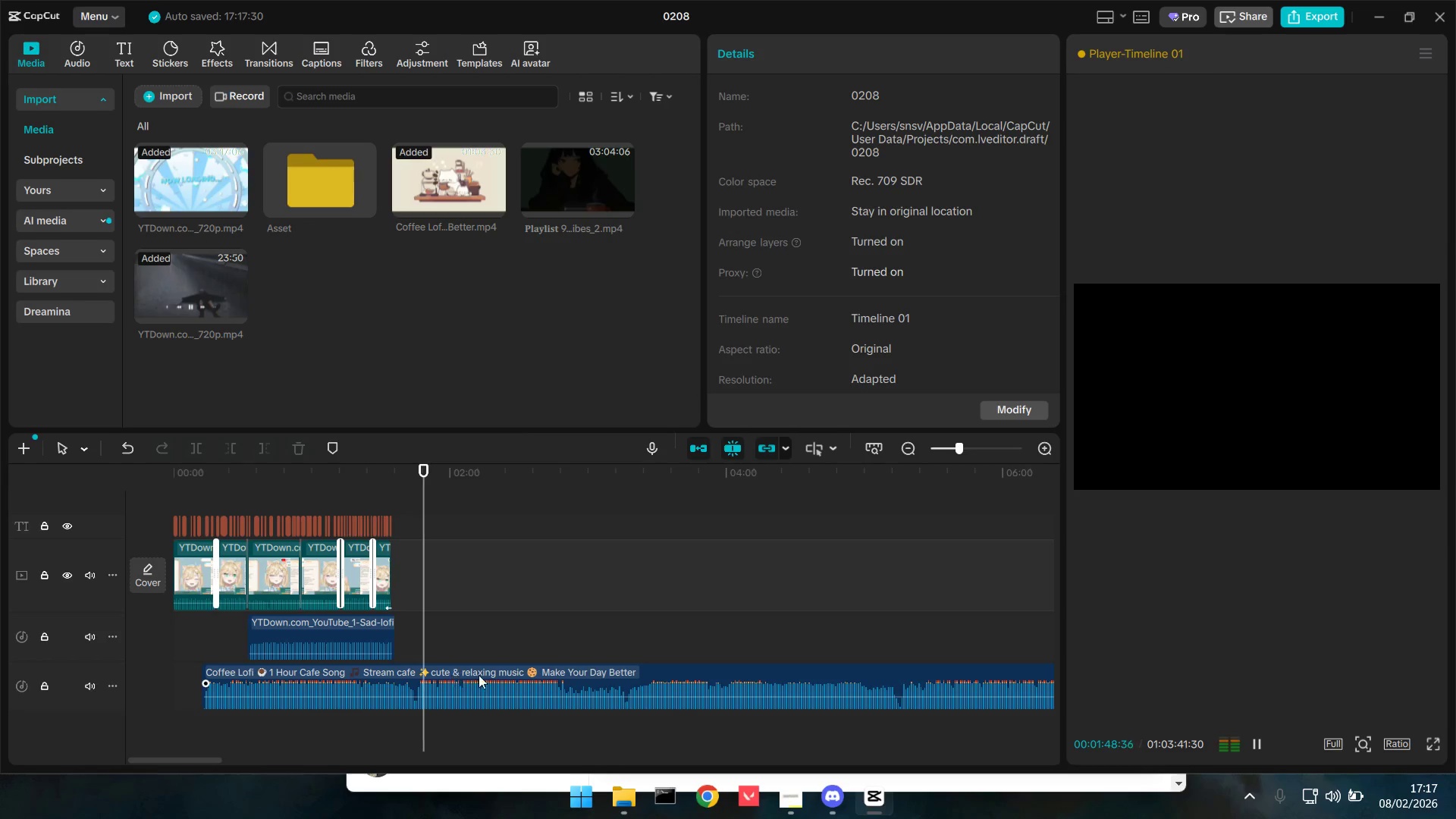 
left_click([647, 623])
 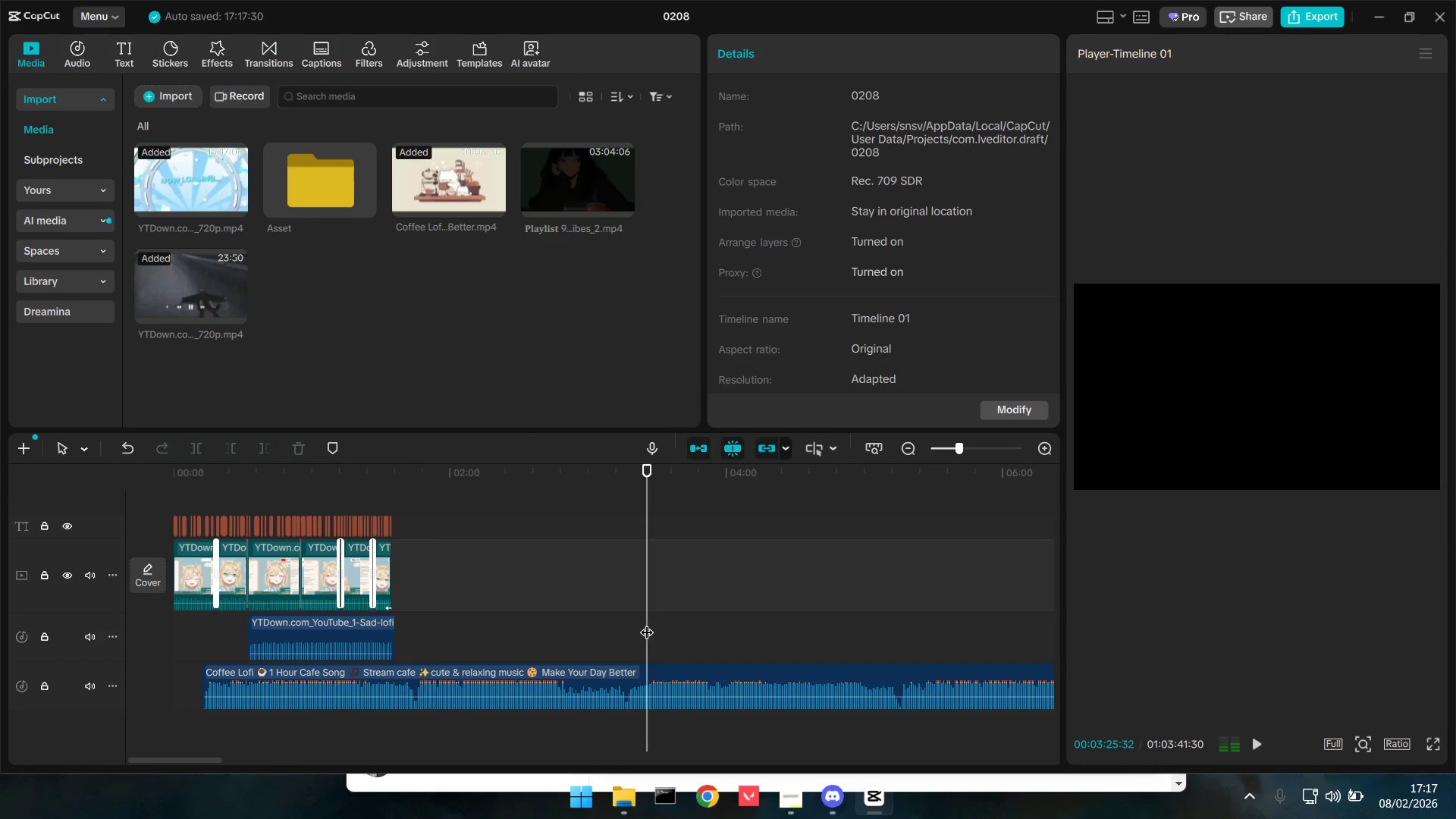 
key(Space)
 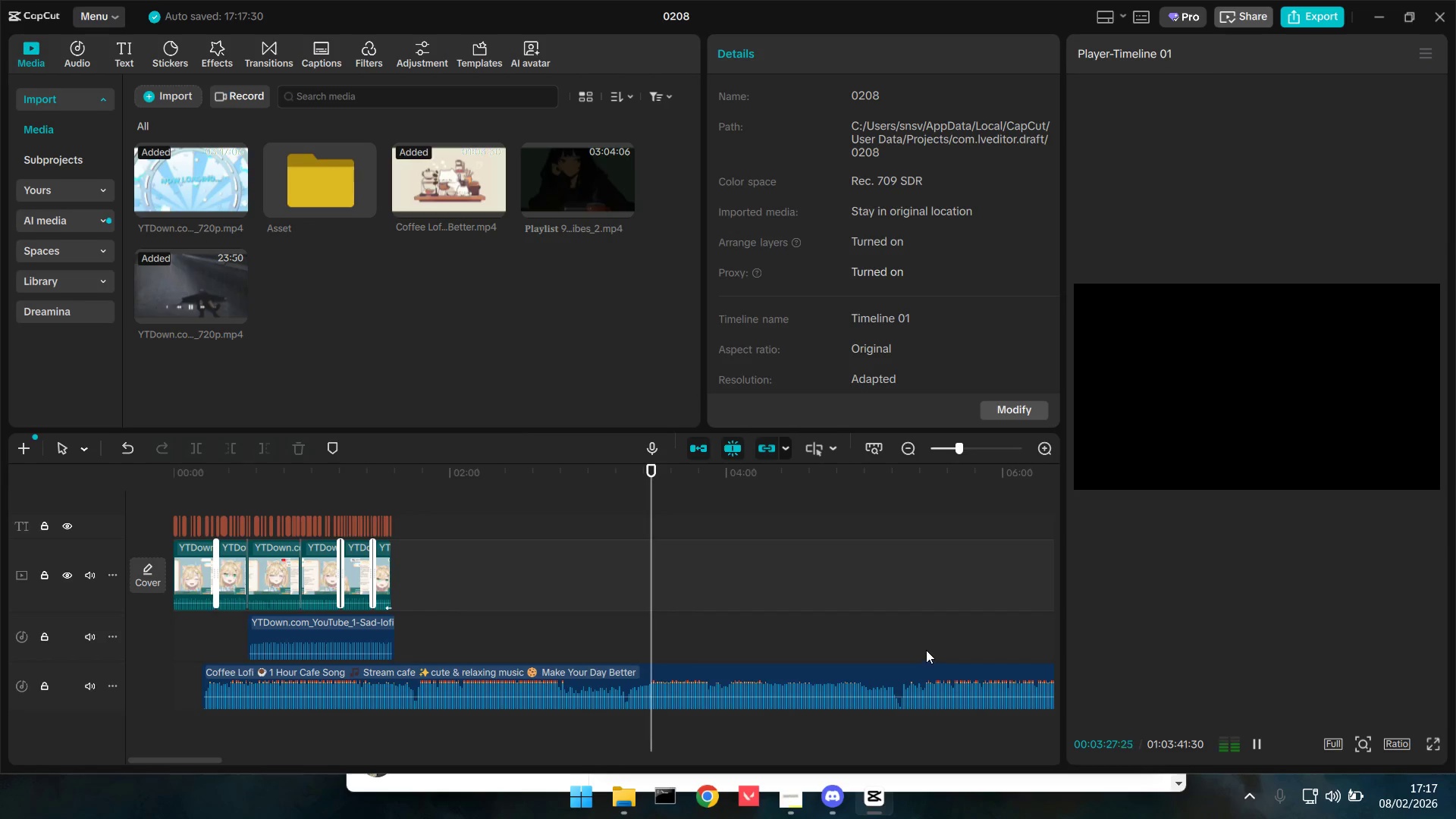 
left_click([930, 634])
 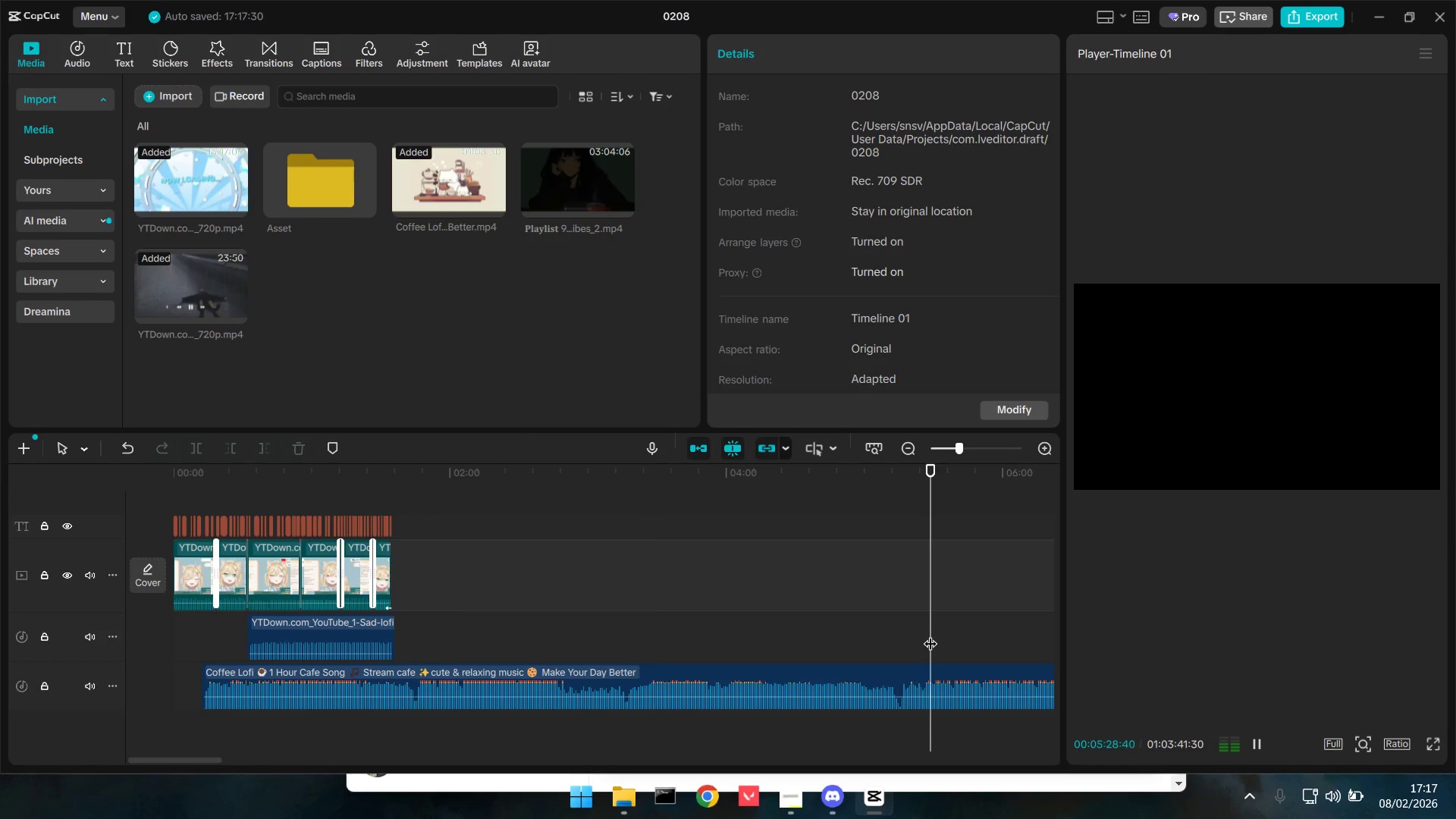 
key(Space)
 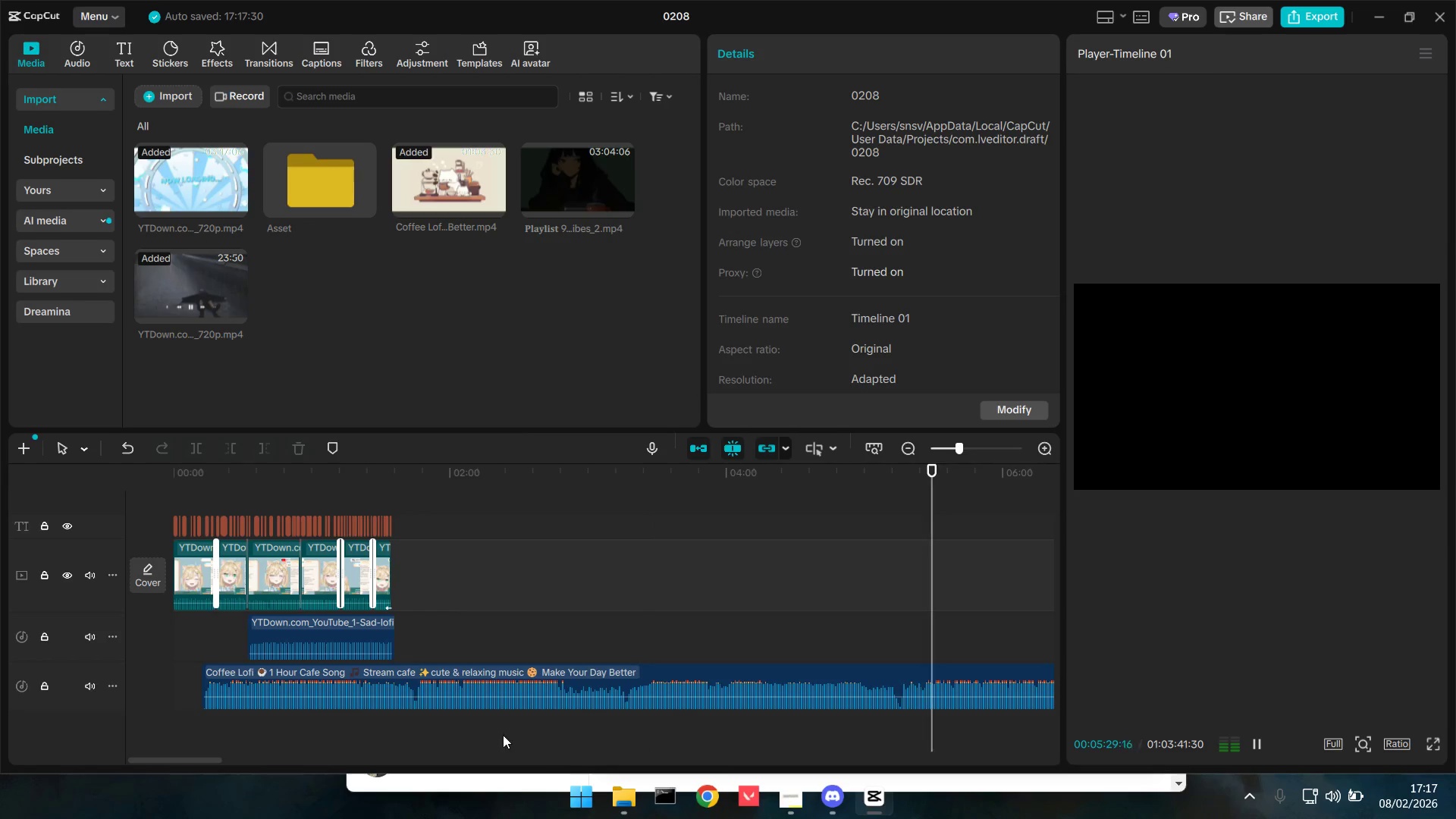 
left_click([518, 687])
 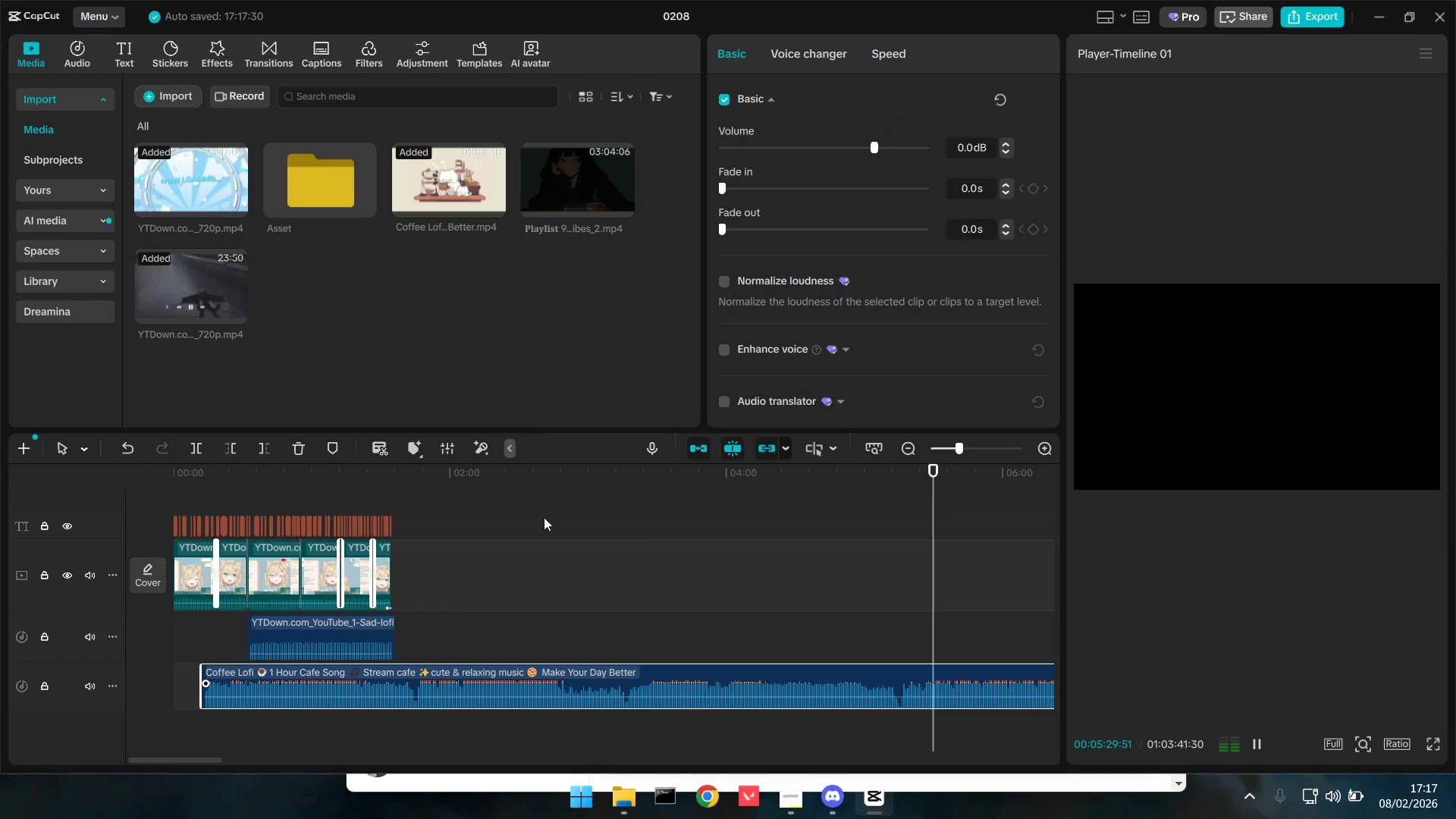 
key(Backspace)
 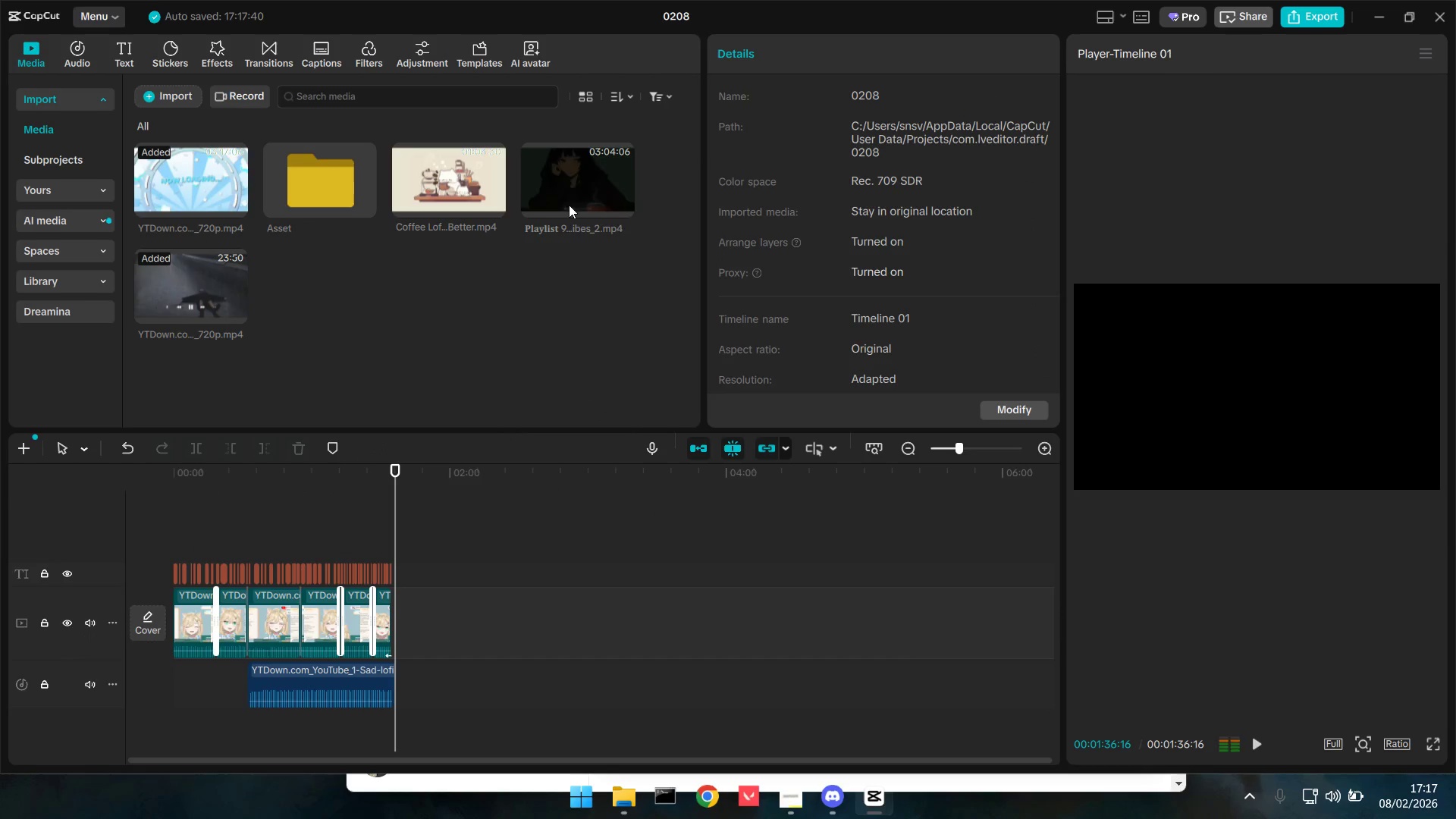 
left_click_drag(start_coordinate=[579, 187], to_coordinate=[613, 627])
 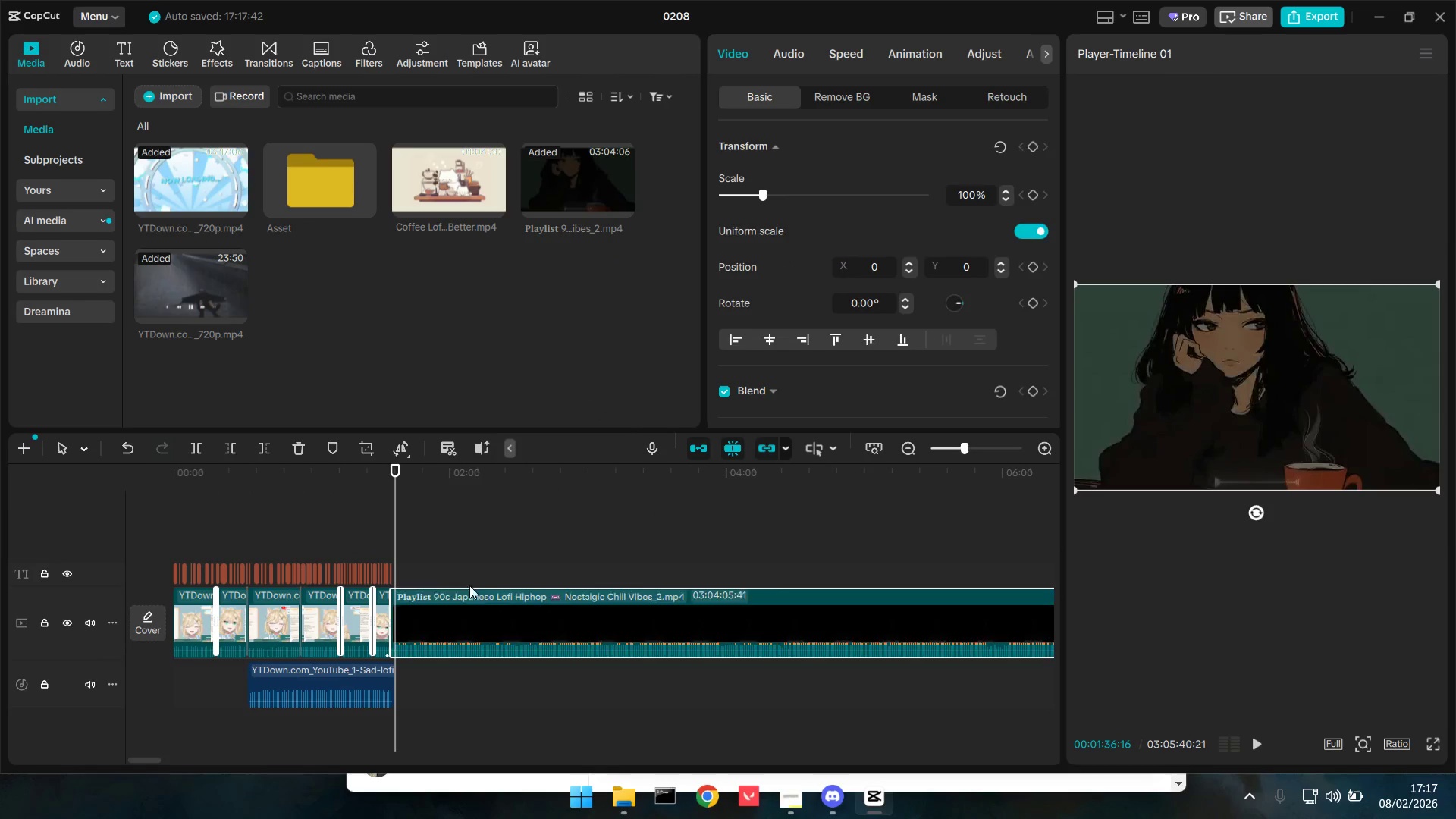 
key(Space)
 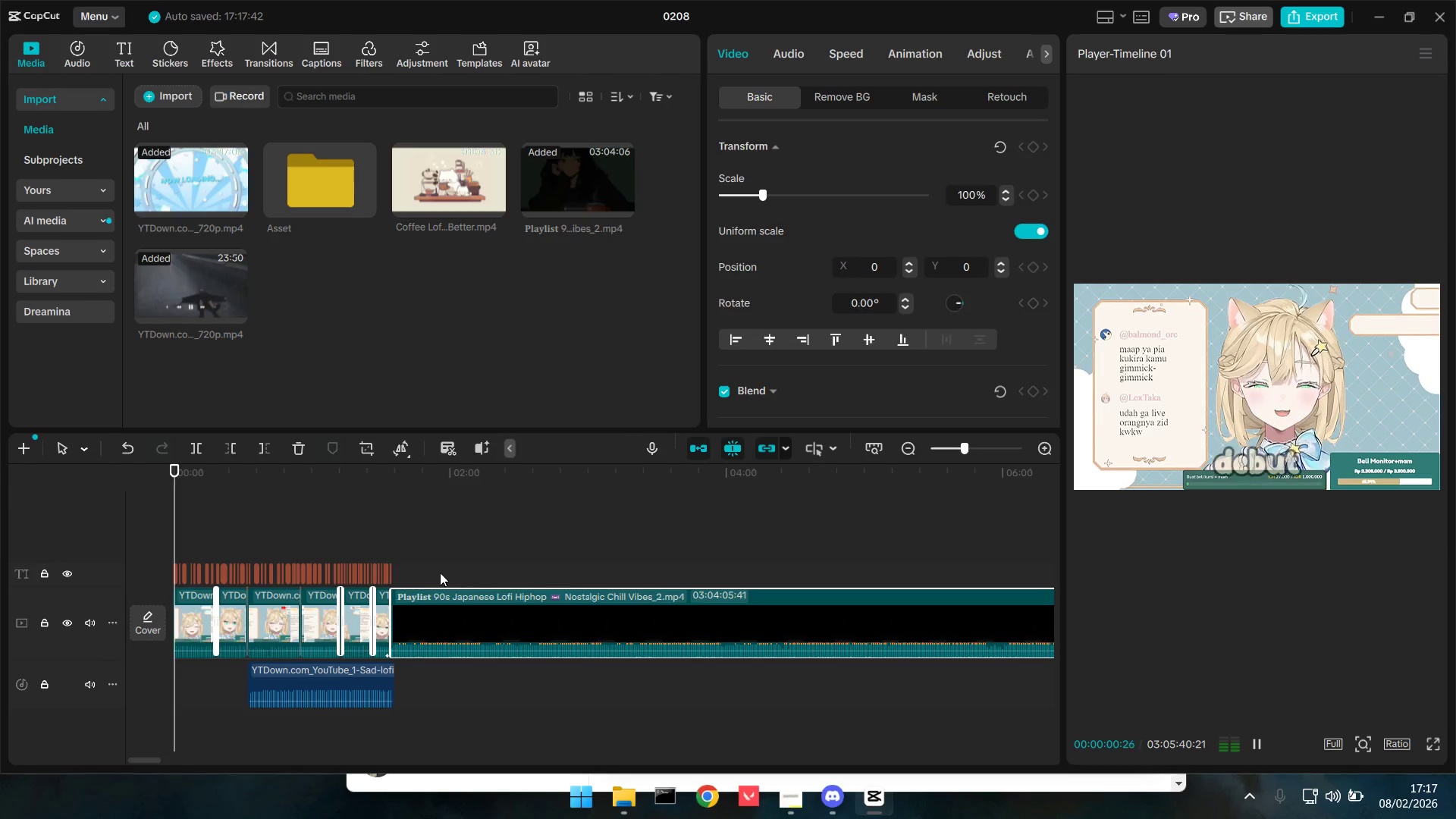 
key(Space)
 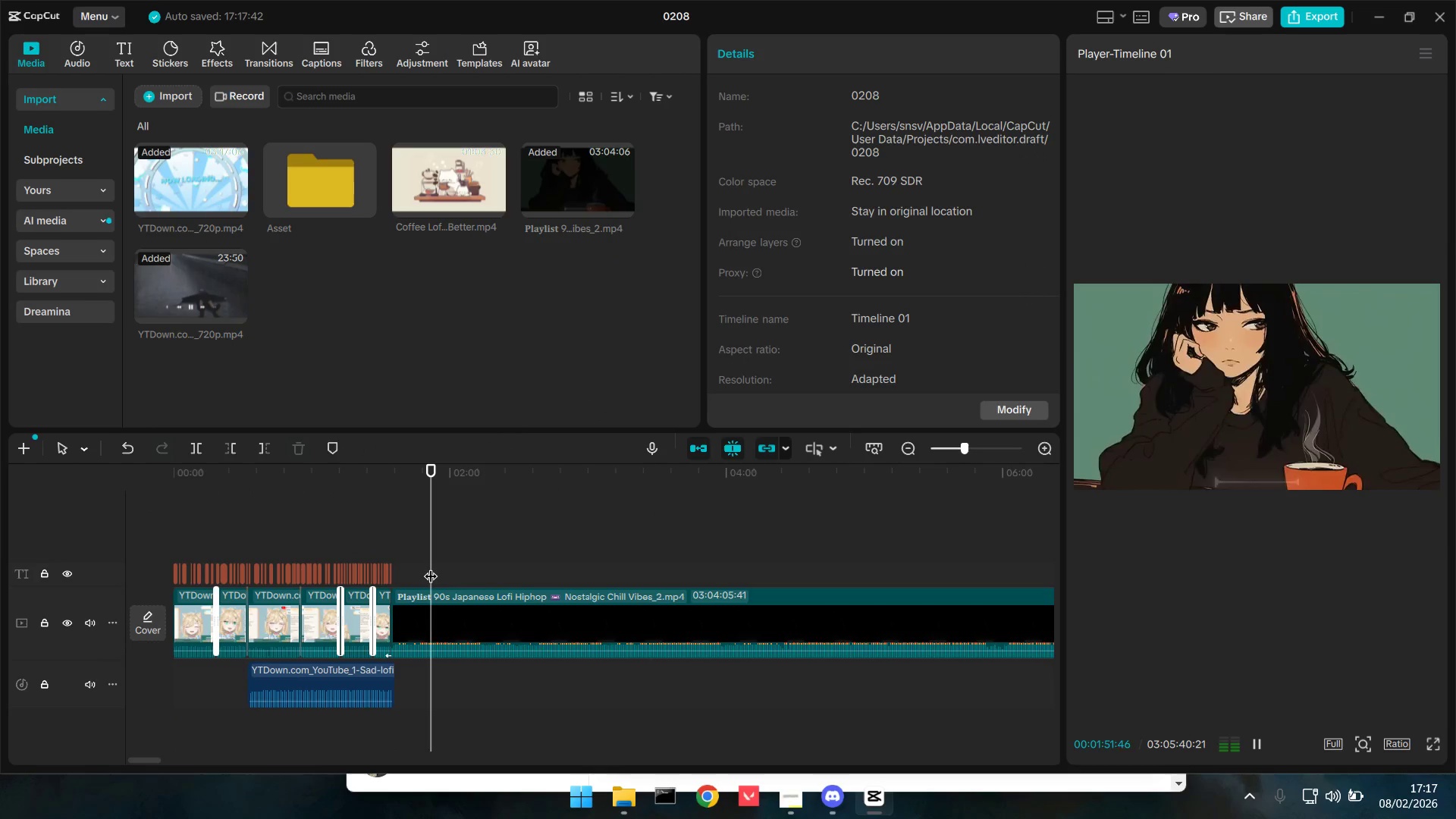 
key(Space)
 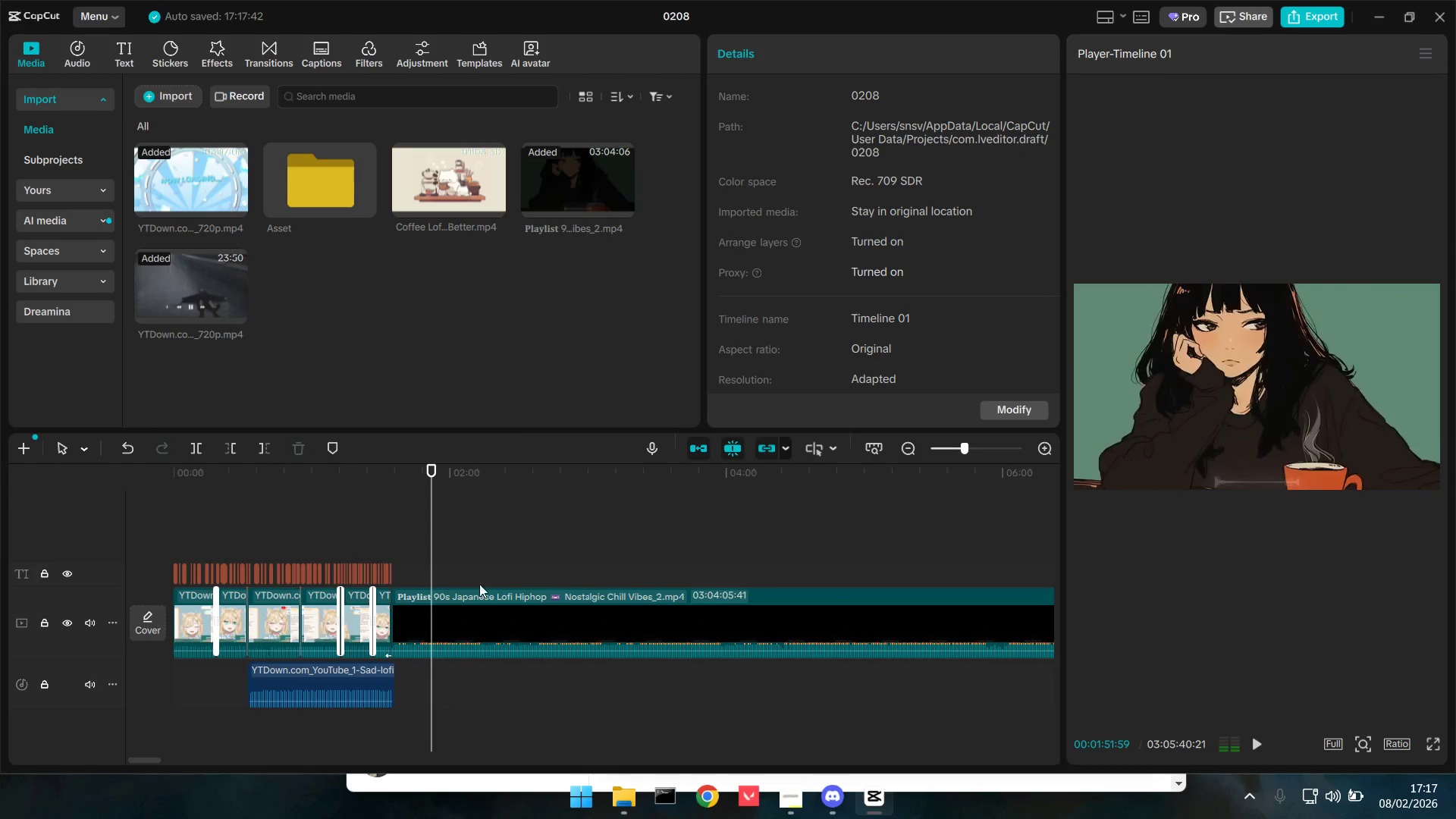 
key(Space)
 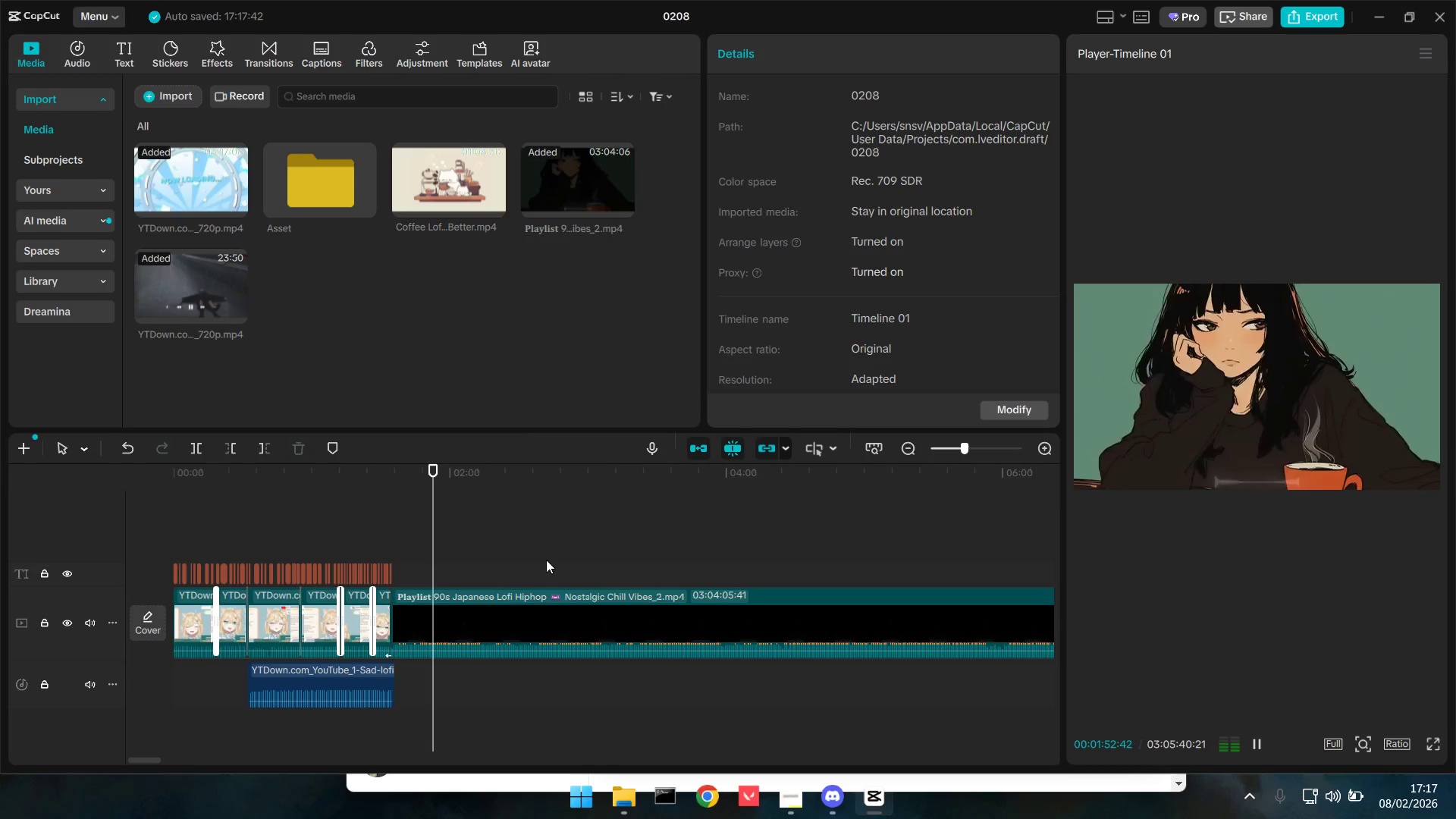 
left_click([546, 560])
 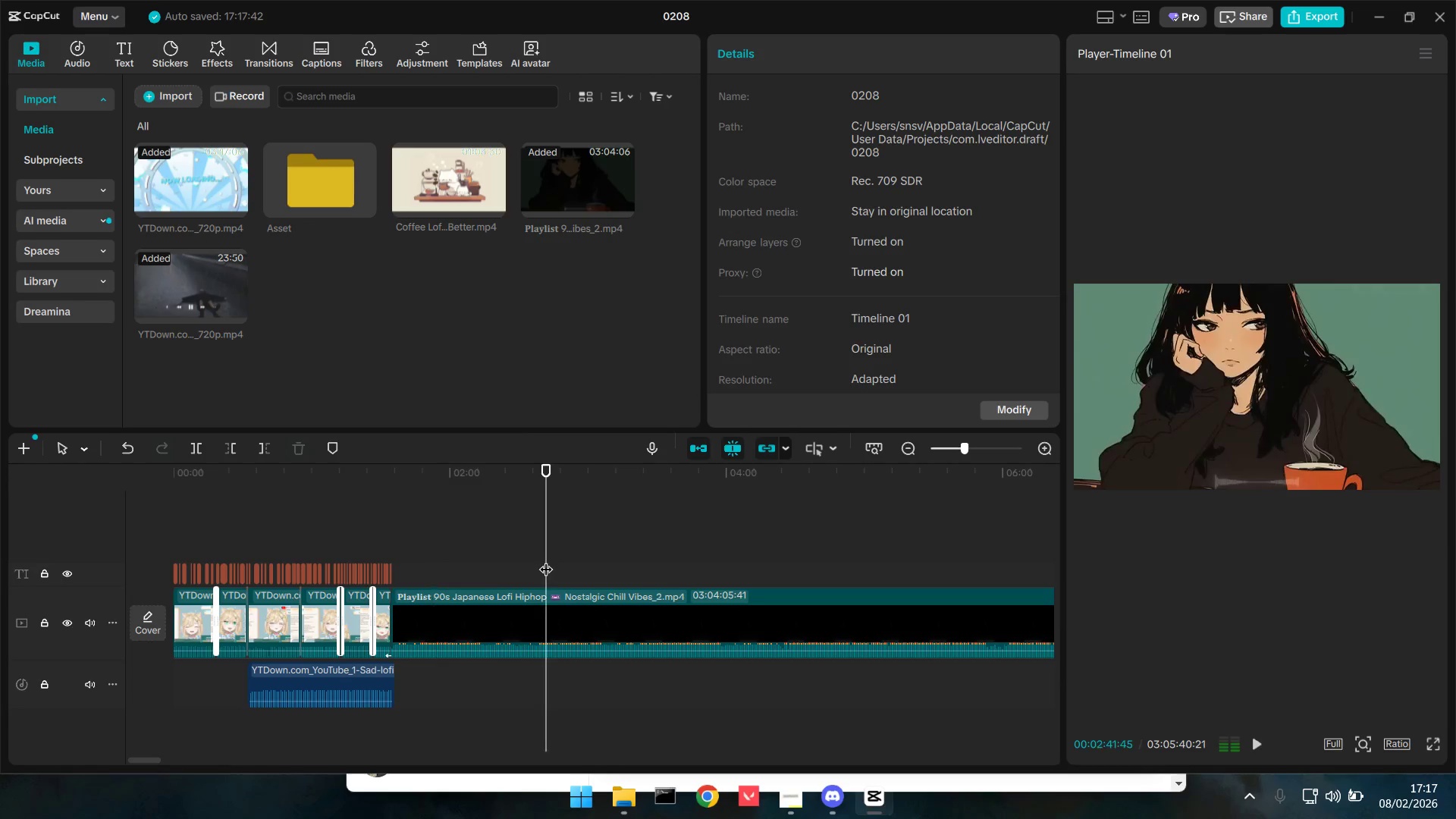 
key(Space)
 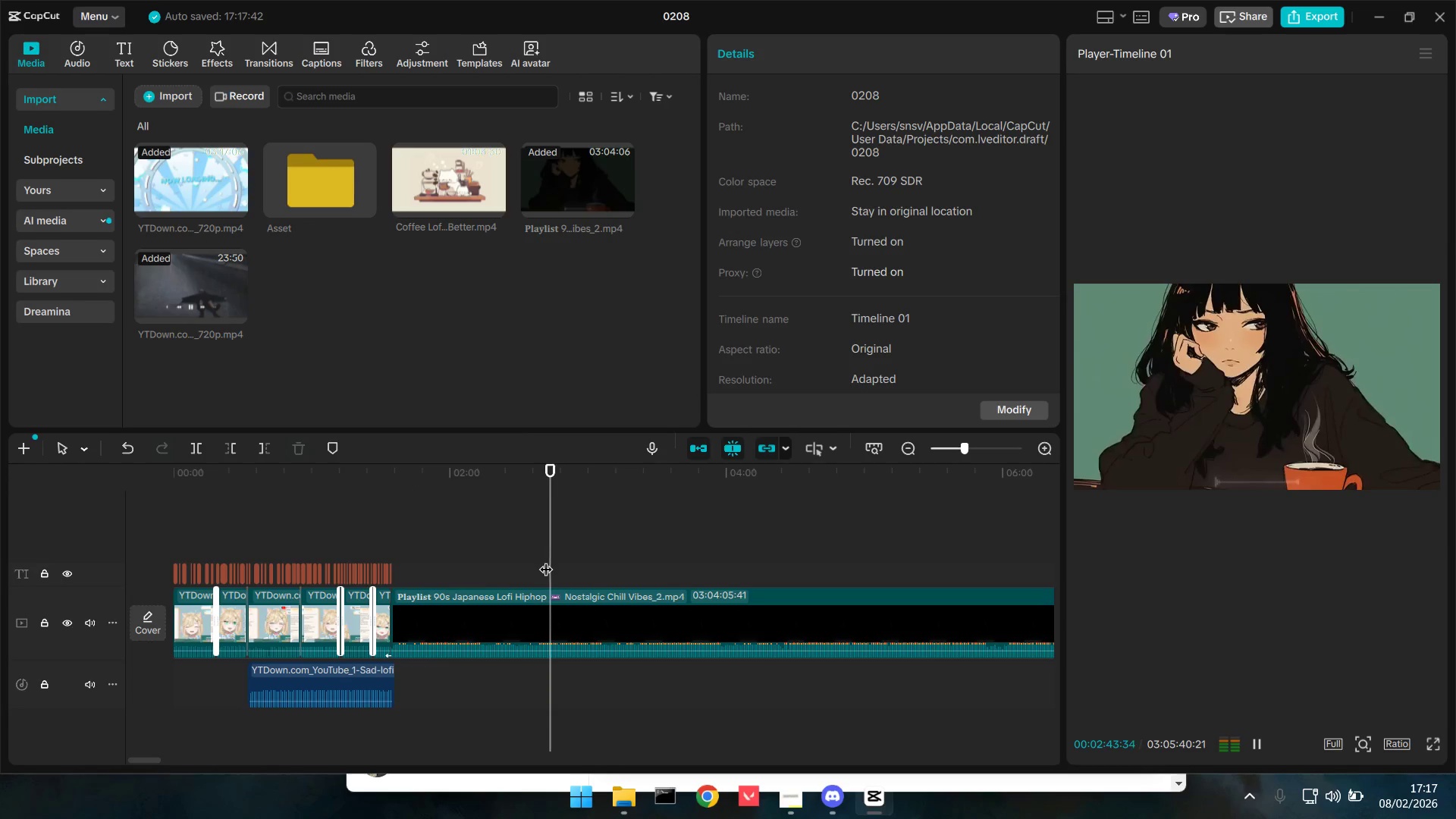 
key(Space)
 